 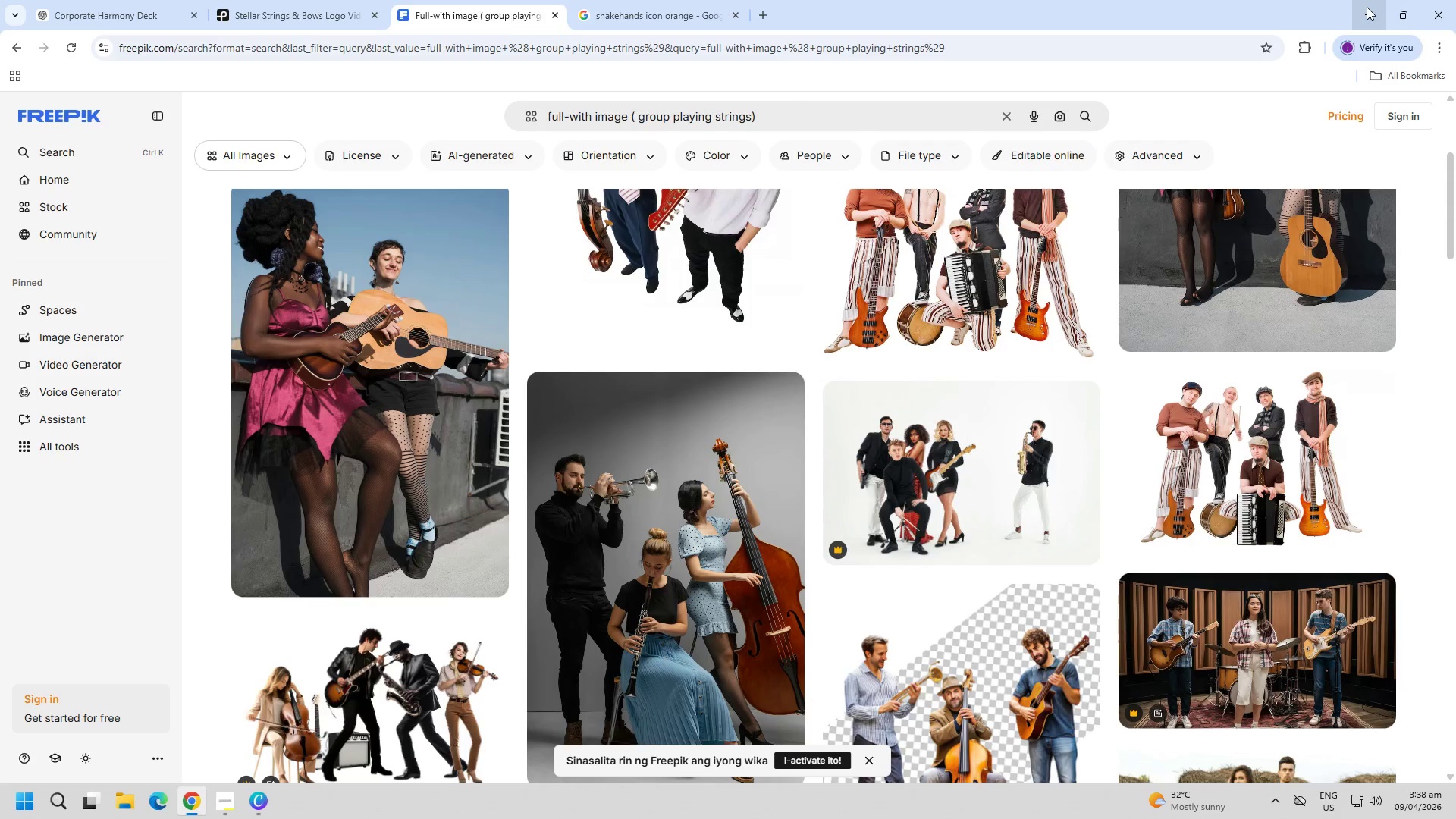 
left_click([1367, 7])
 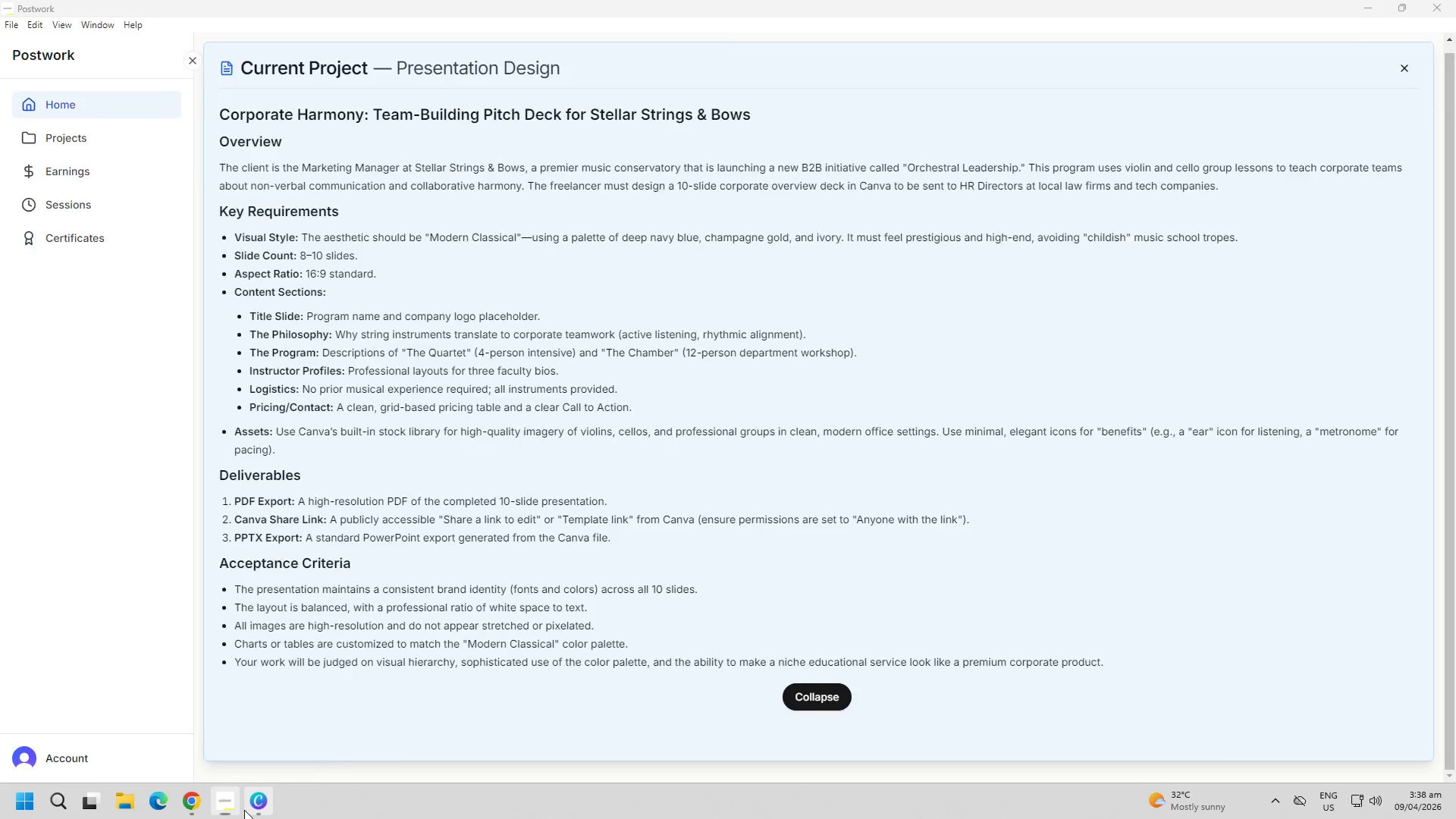 
double_click([561, 476])
 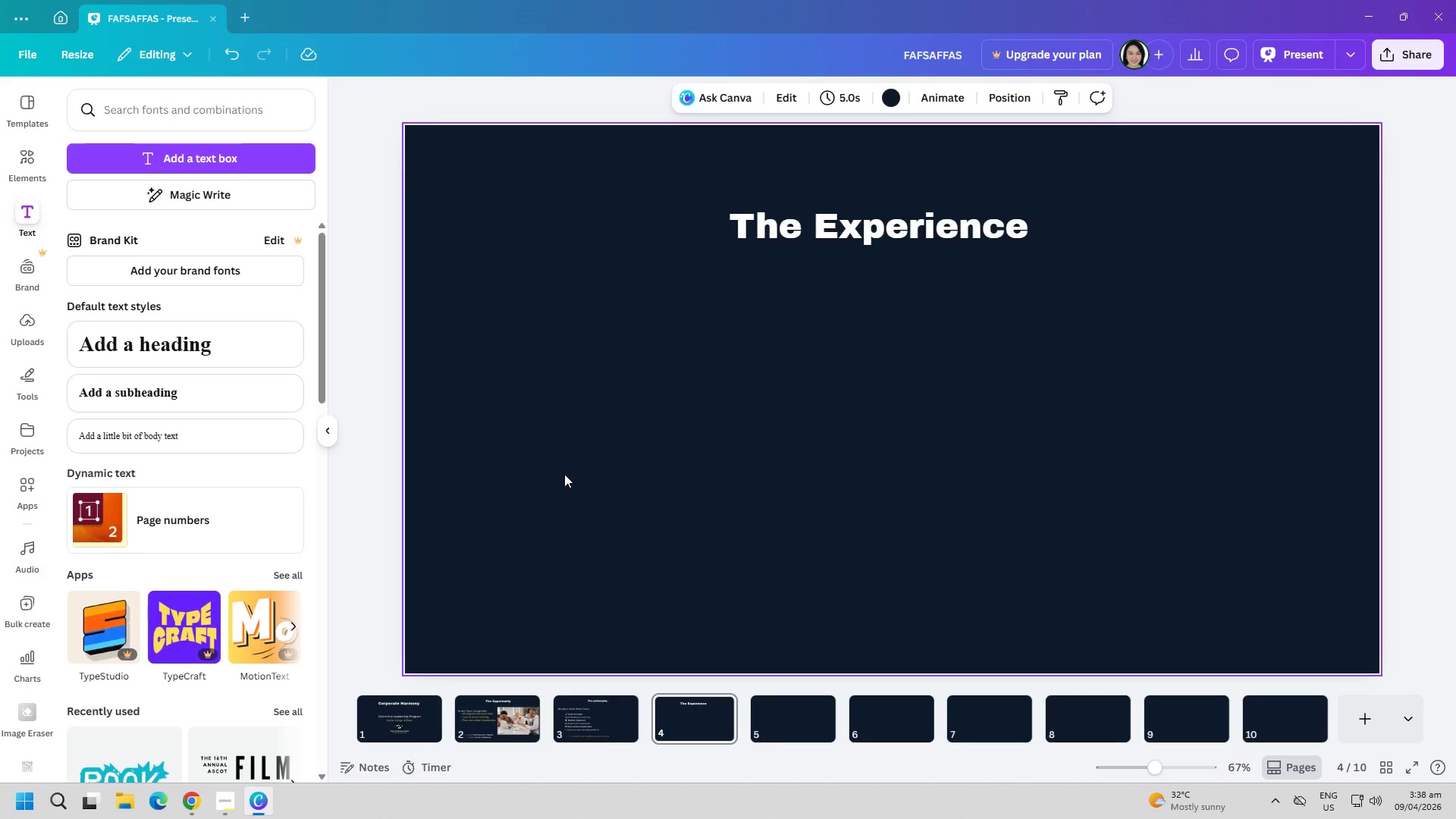 
key(Control+ControlLeft)
 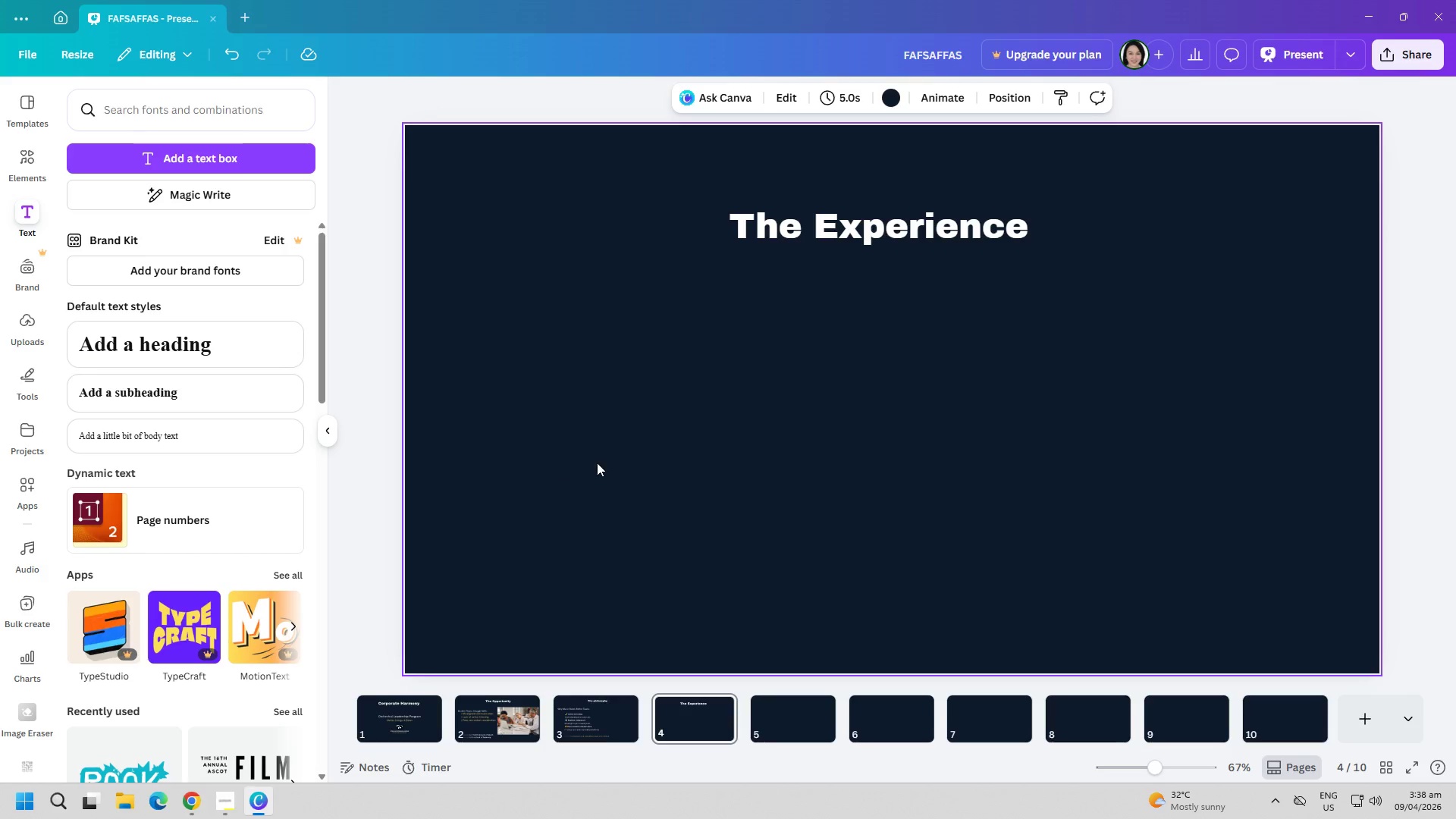 
key(Control+V)
 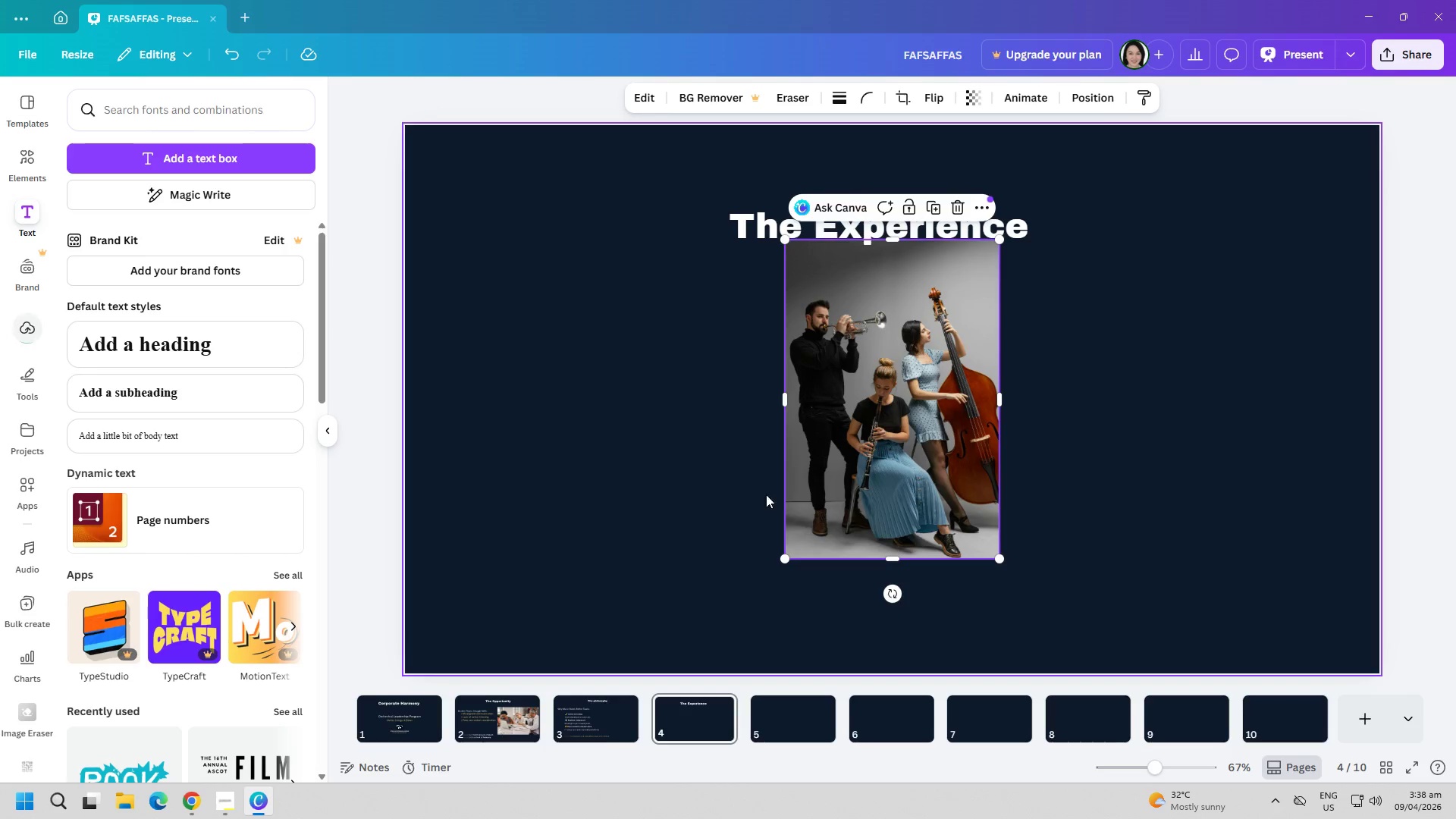 
left_click_drag(start_coordinate=[893, 491], to_coordinate=[635, 469])
 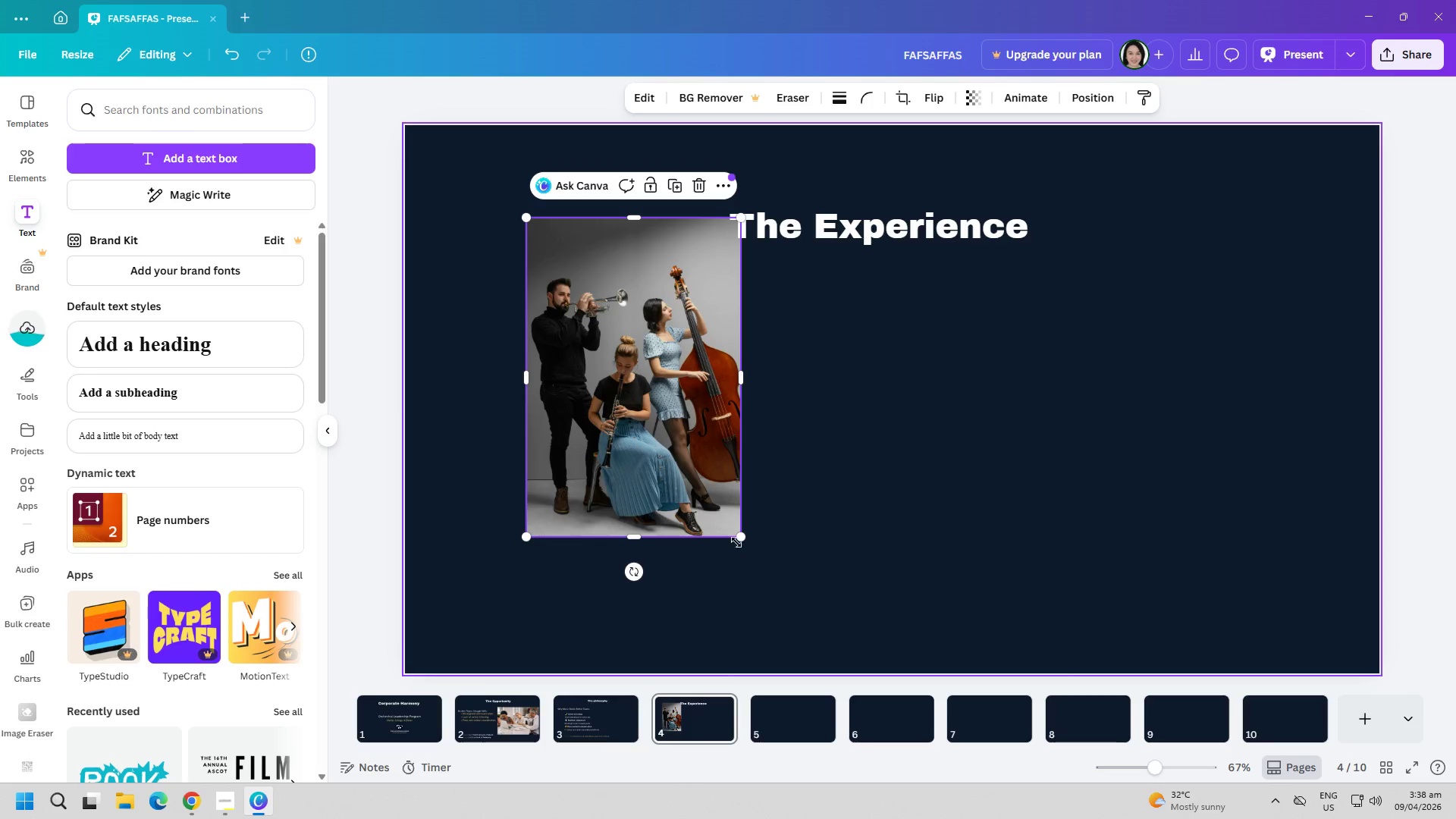 
left_click_drag(start_coordinate=[739, 541], to_coordinate=[878, 604])
 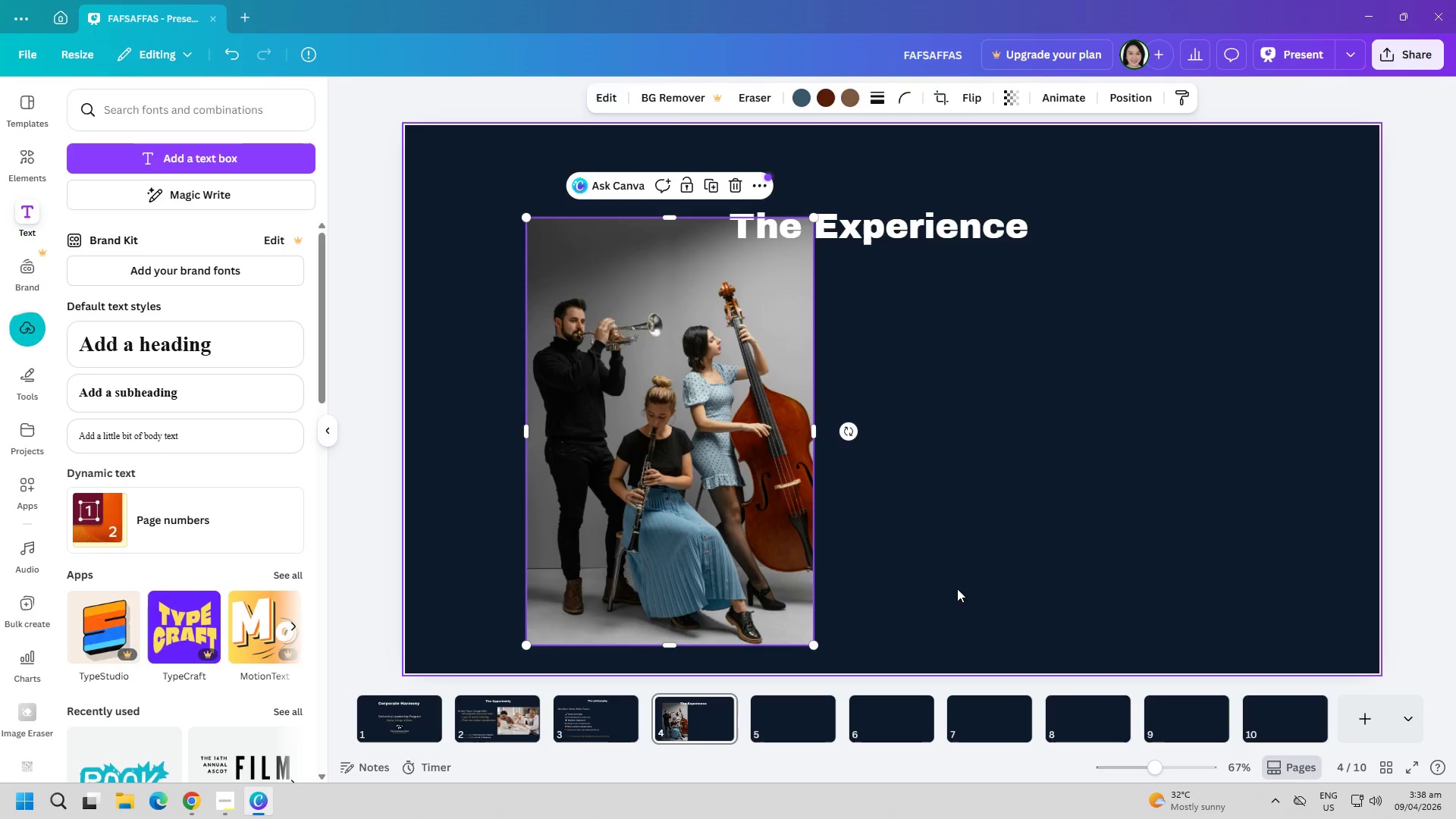 
left_click([957, 588])
 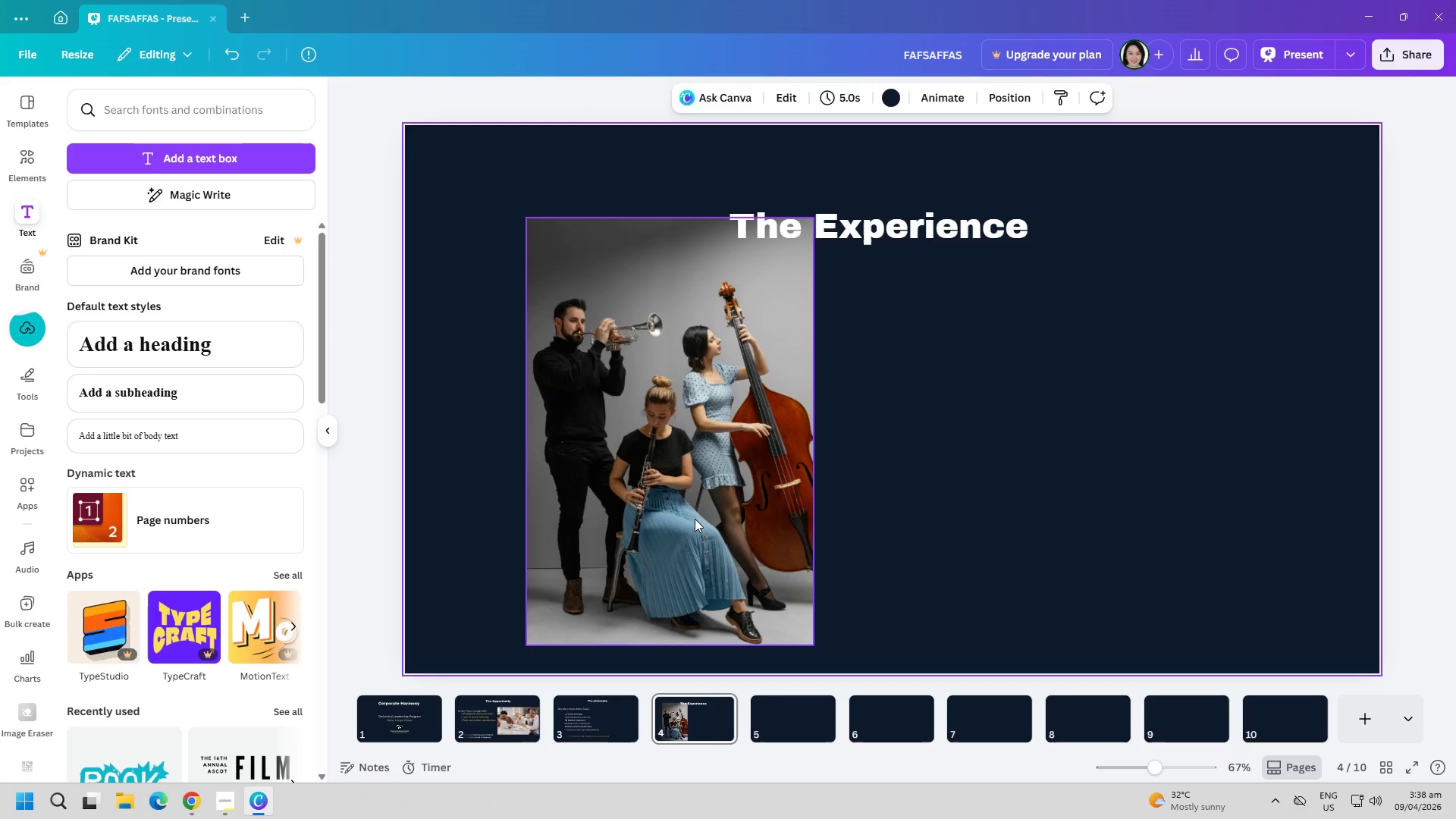 
left_click_drag(start_coordinate=[629, 501], to_coordinate=[513, 415])
 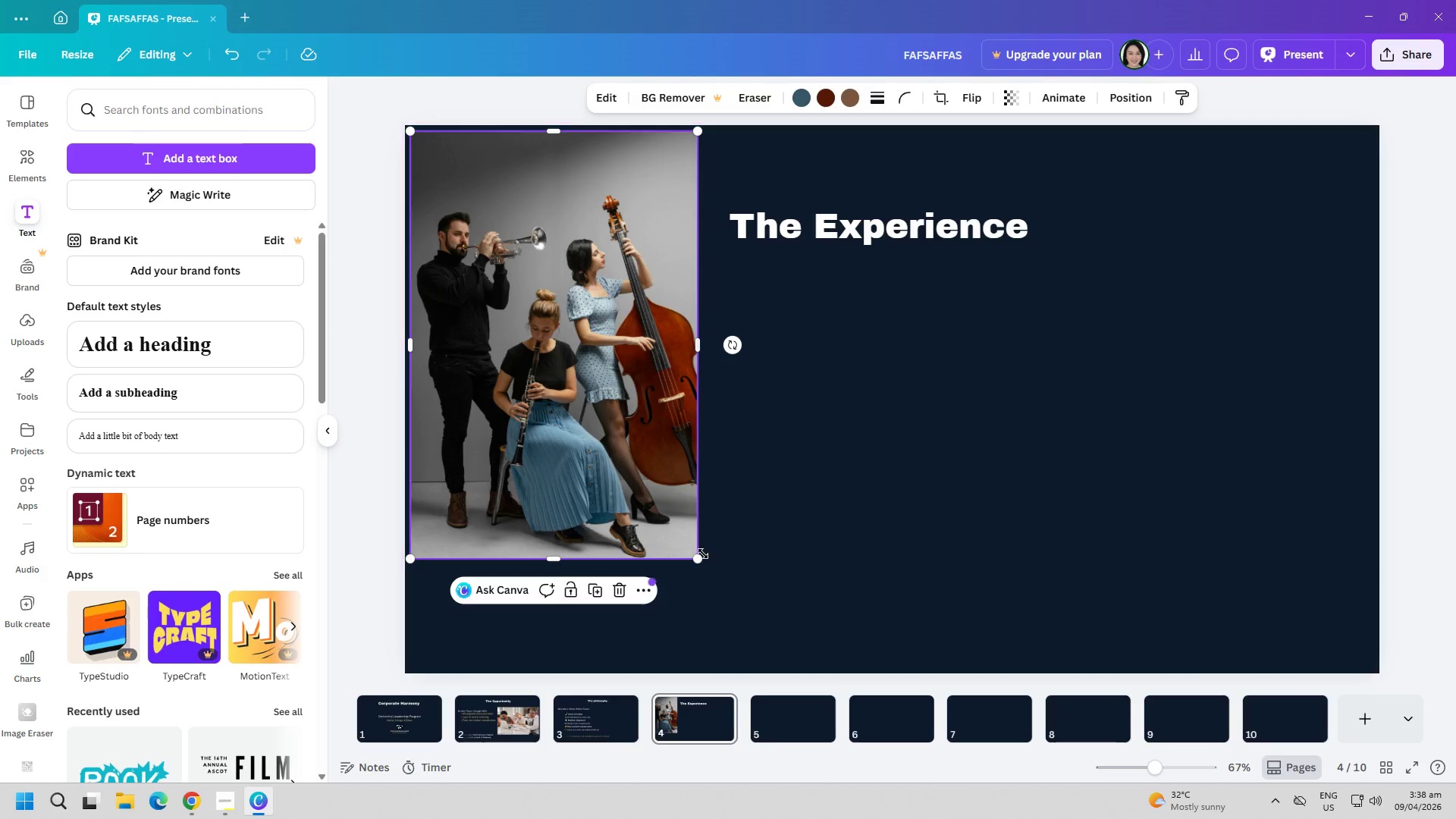 
left_click_drag(start_coordinate=[700, 557], to_coordinate=[884, 602])
 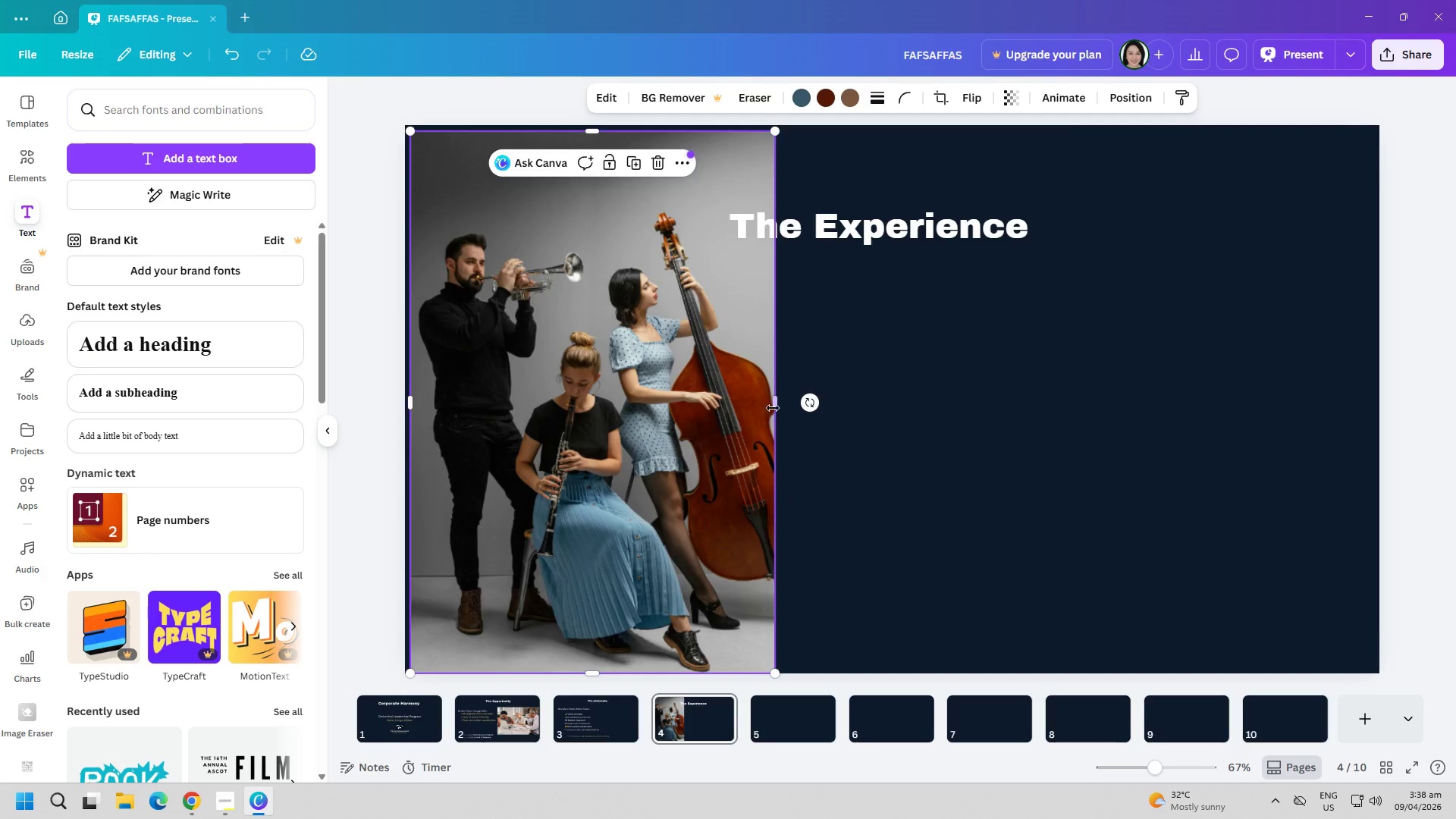 
left_click_drag(start_coordinate=[773, 406], to_coordinate=[873, 435])
 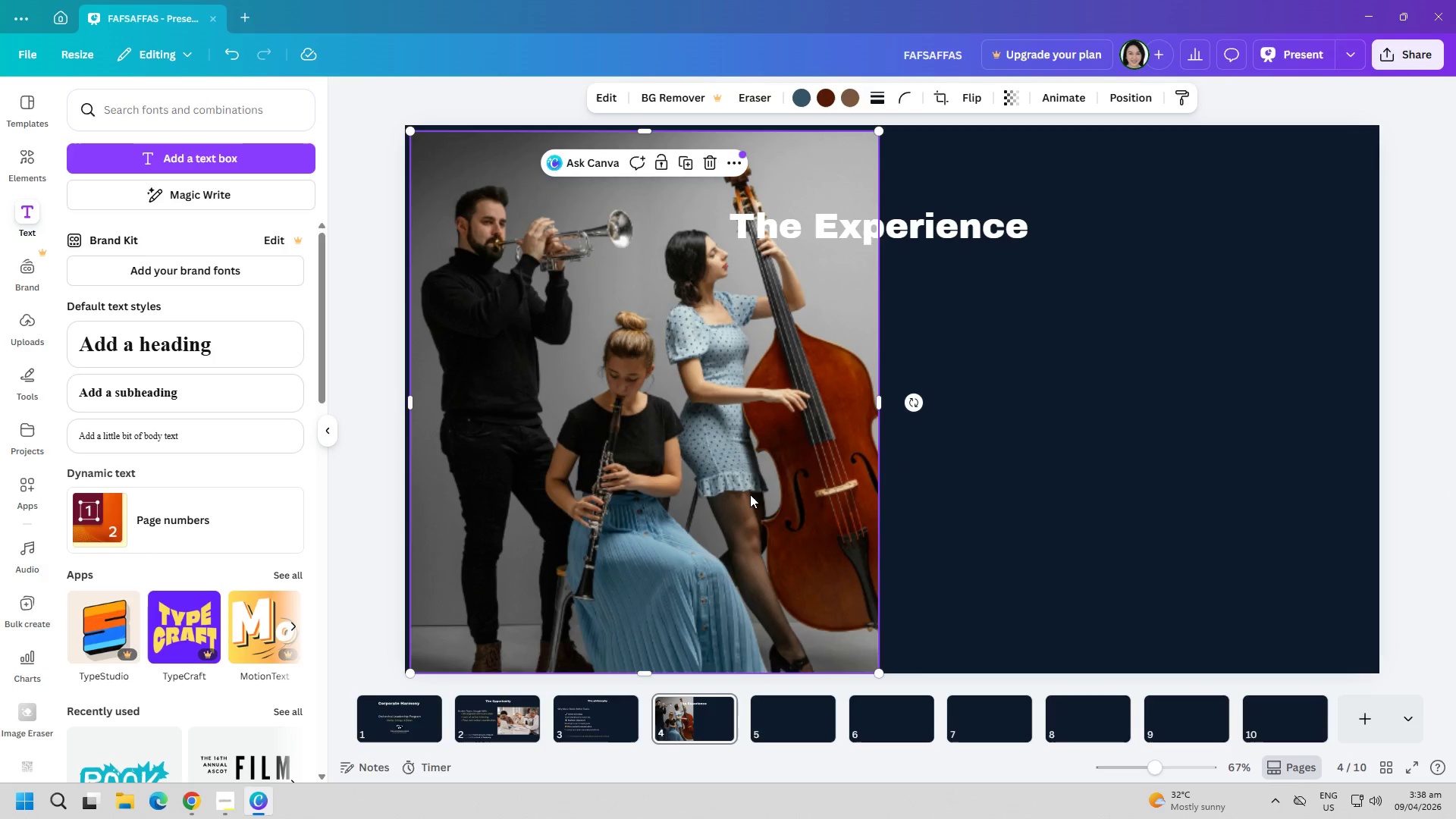 
left_click_drag(start_coordinate=[750, 494], to_coordinate=[745, 493])
 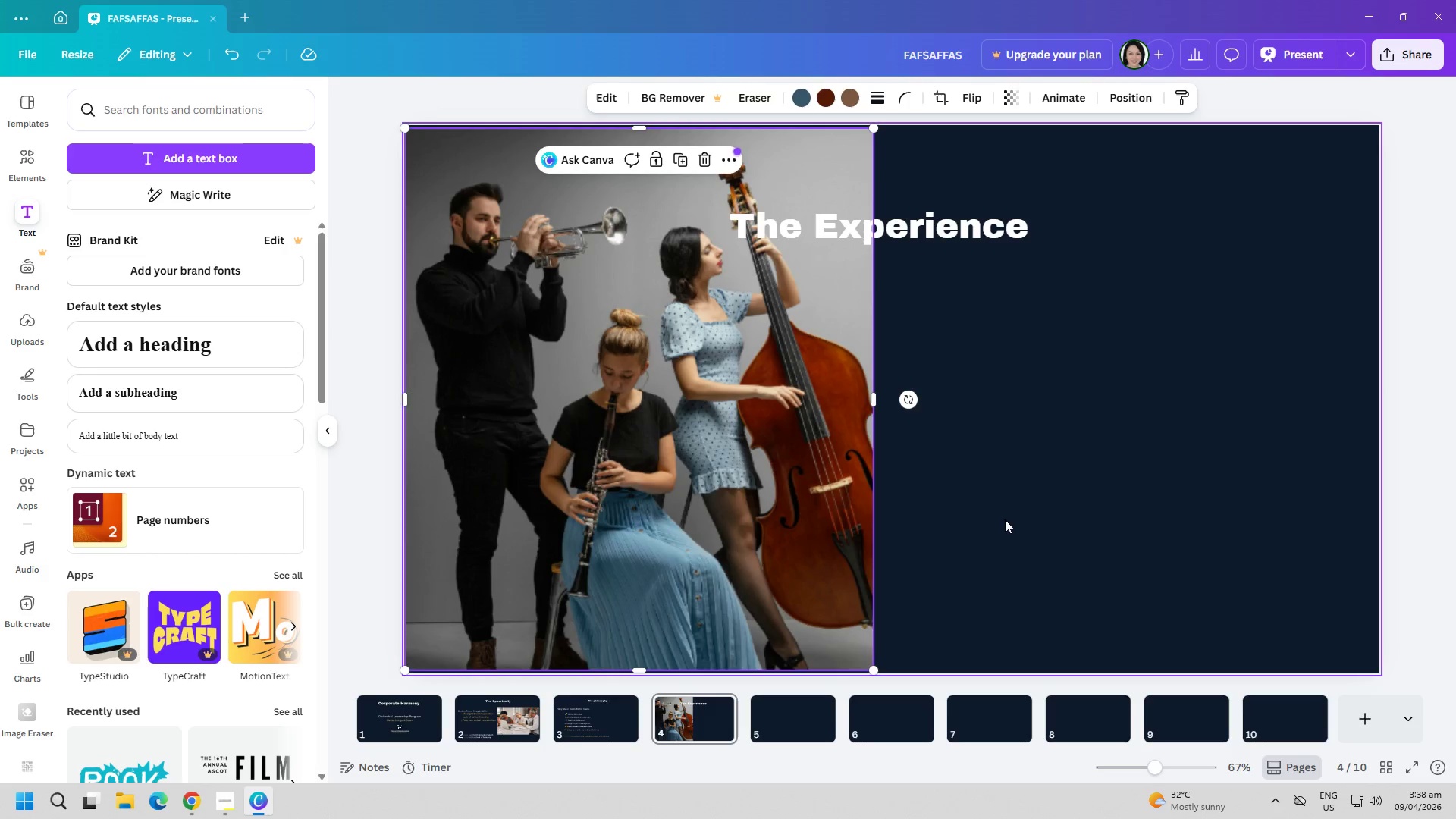 
left_click([1032, 525])
 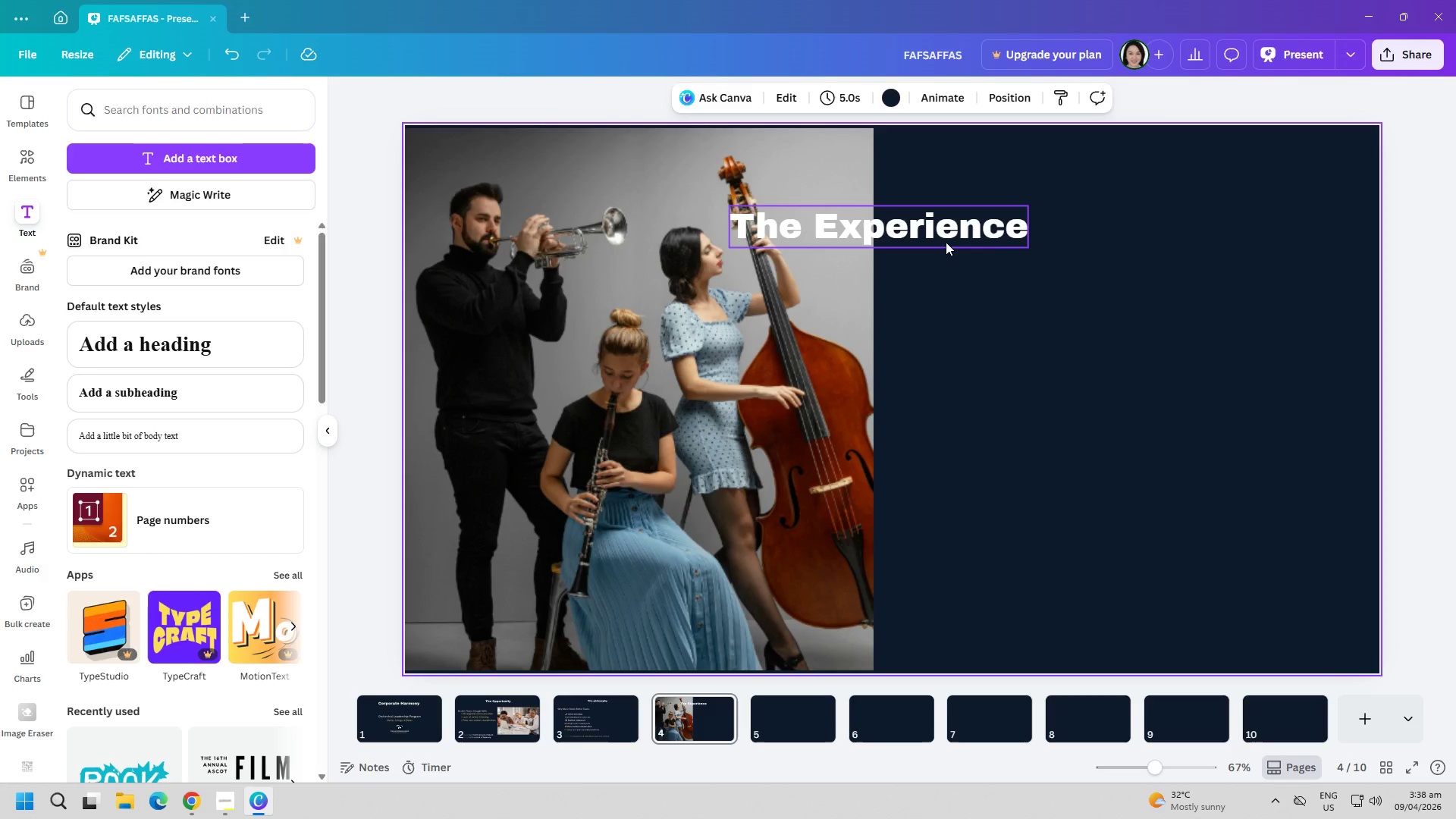 
left_click_drag(start_coordinate=[959, 228], to_coordinate=[1132, 179])
 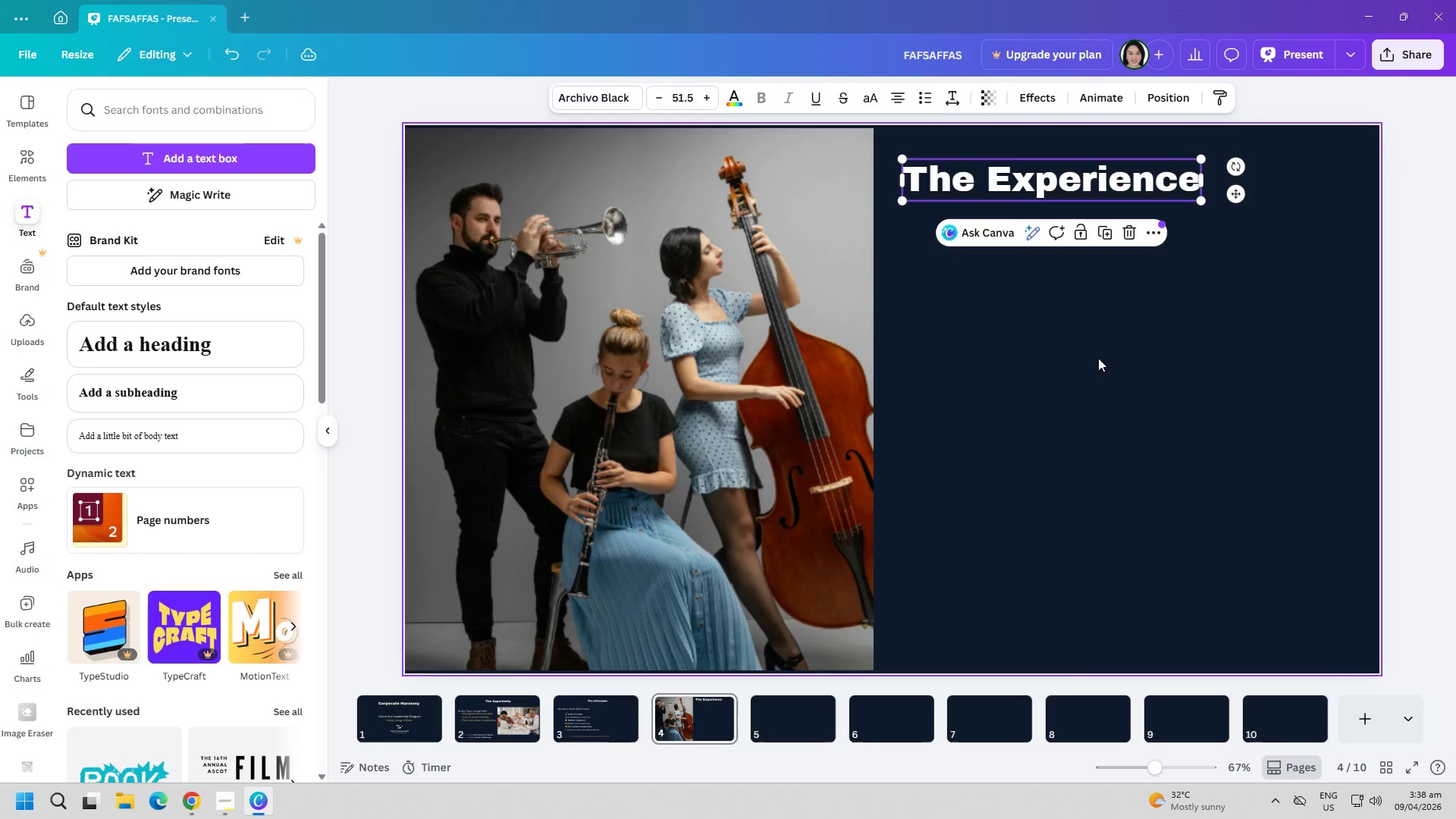 
left_click([1098, 358])
 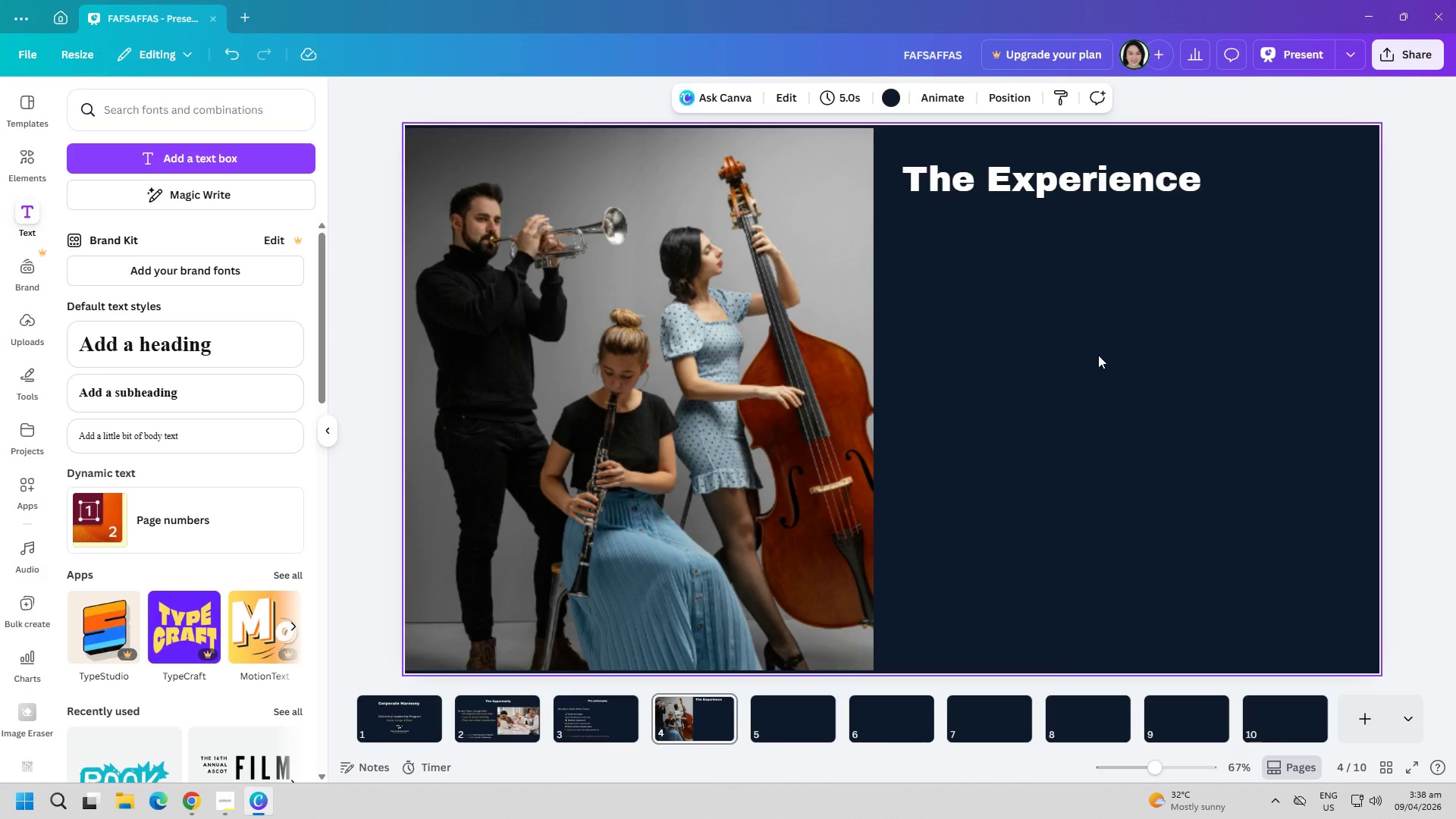 
wait(11.47)
 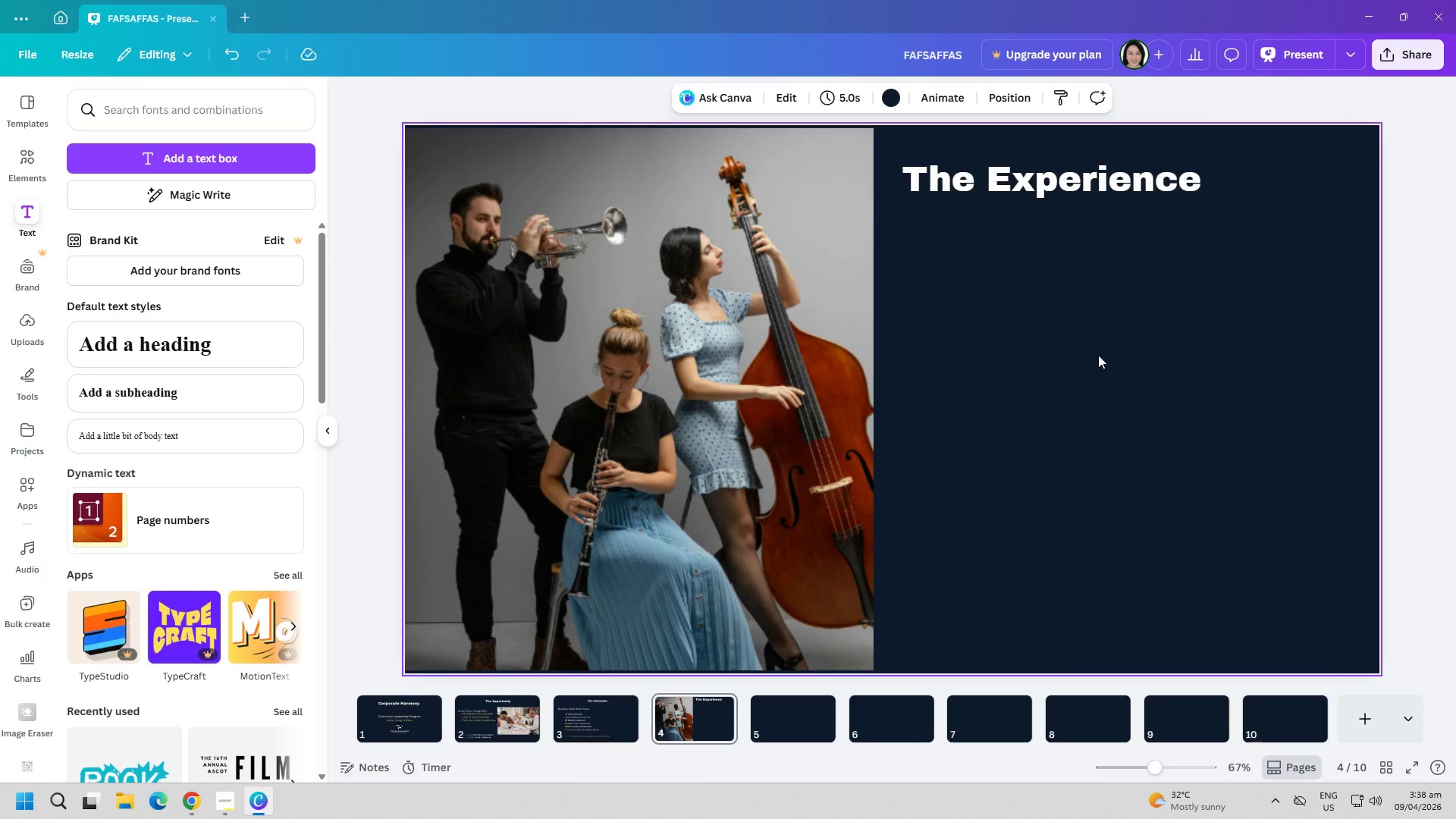 
left_click([798, 467])
 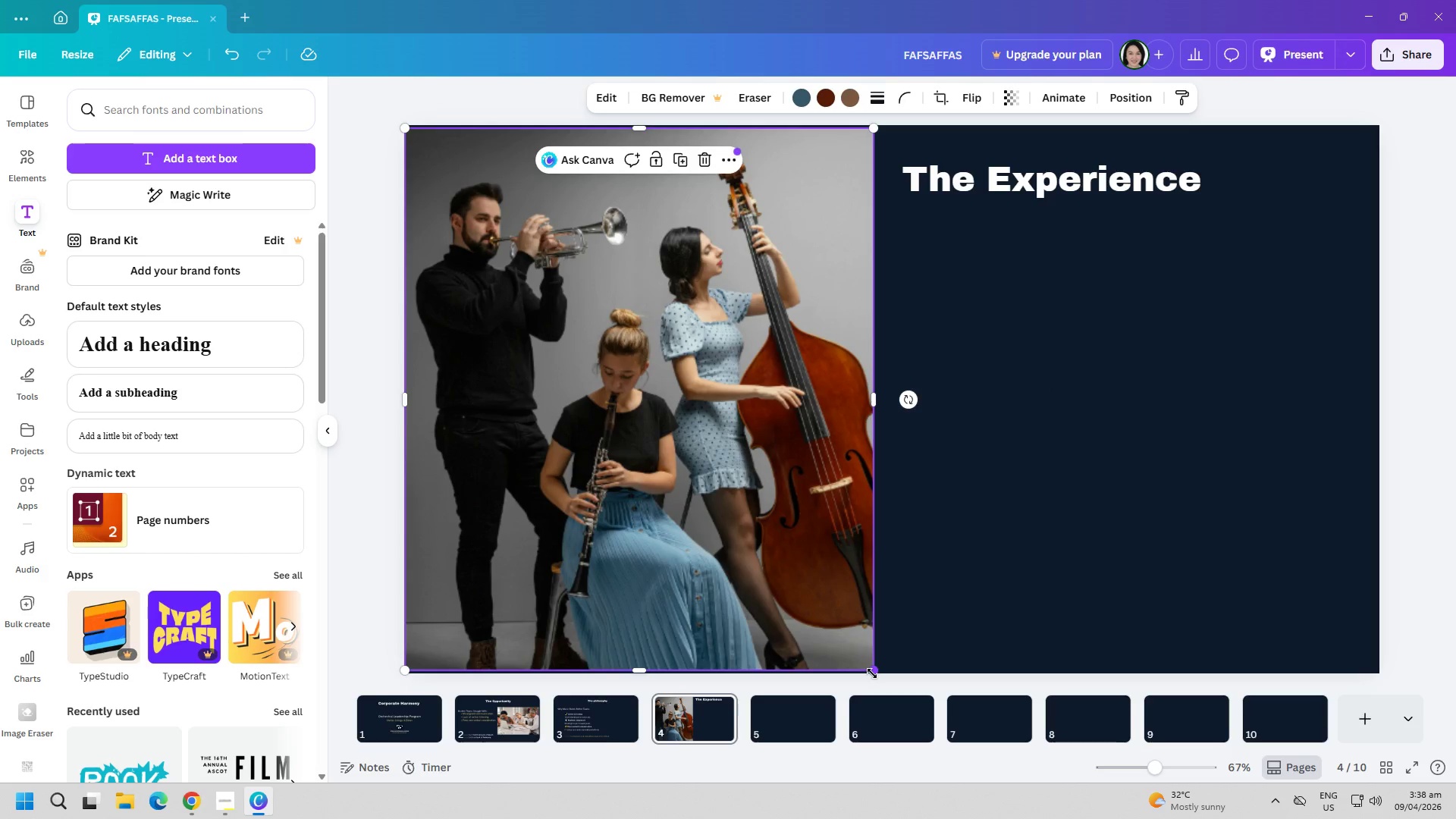 
left_click_drag(start_coordinate=[872, 673], to_coordinate=[842, 654])
 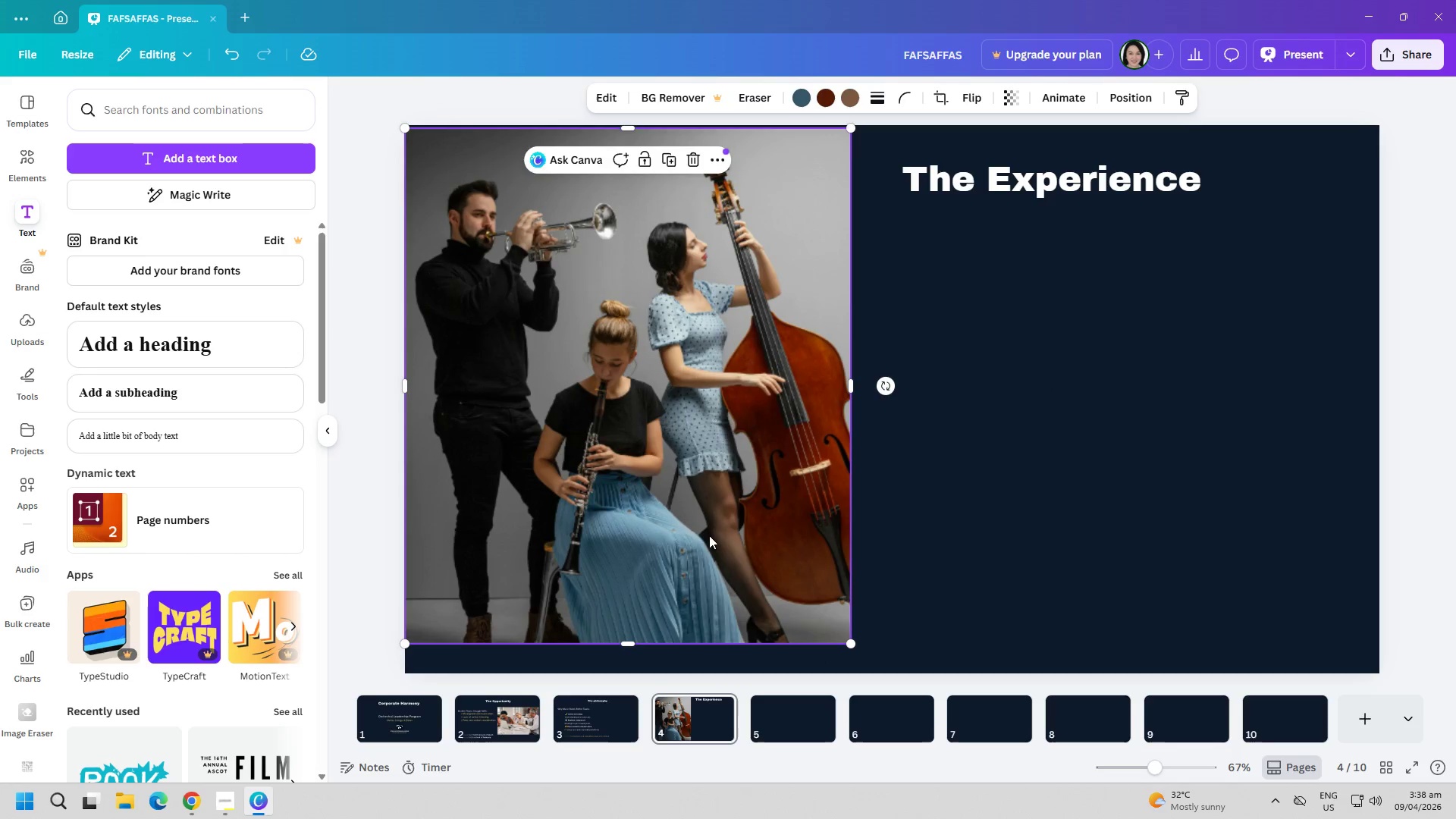 
left_click_drag(start_coordinate=[709, 535], to_coordinate=[711, 554])
 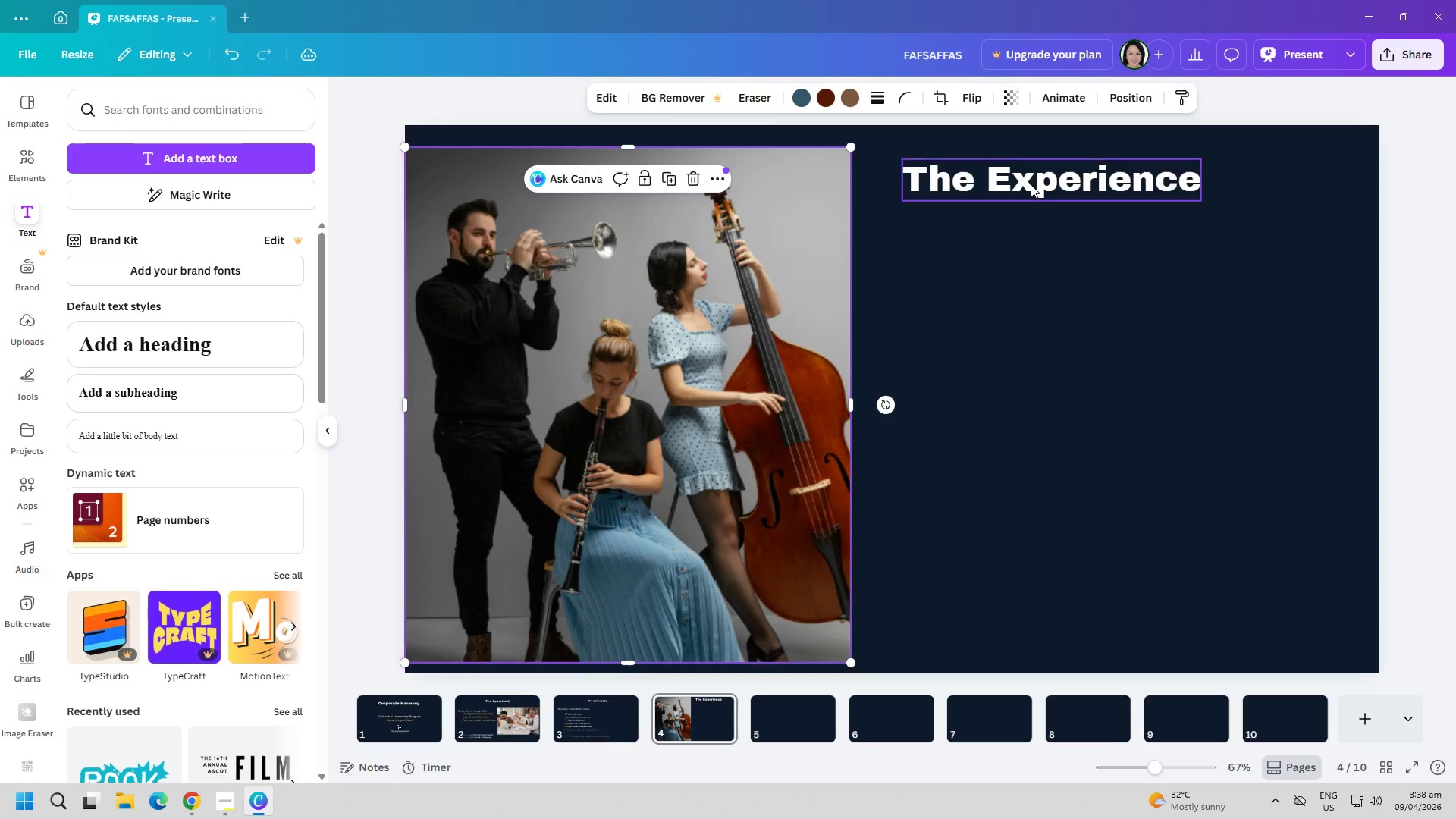 
left_click_drag(start_coordinate=[1031, 183], to_coordinate=[980, 158])
 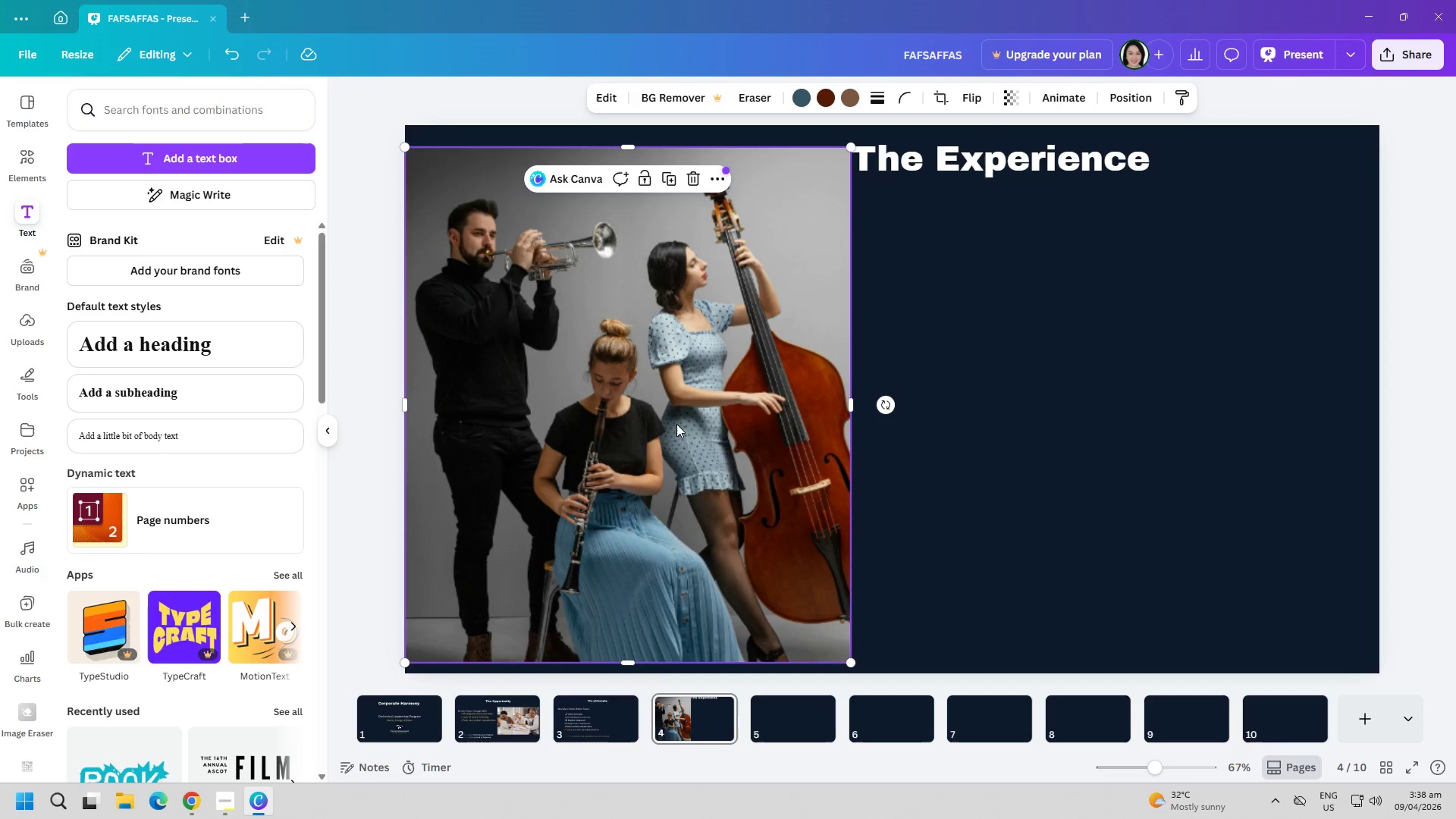 
left_click_drag(start_coordinate=[674, 474], to_coordinate=[877, 452])
 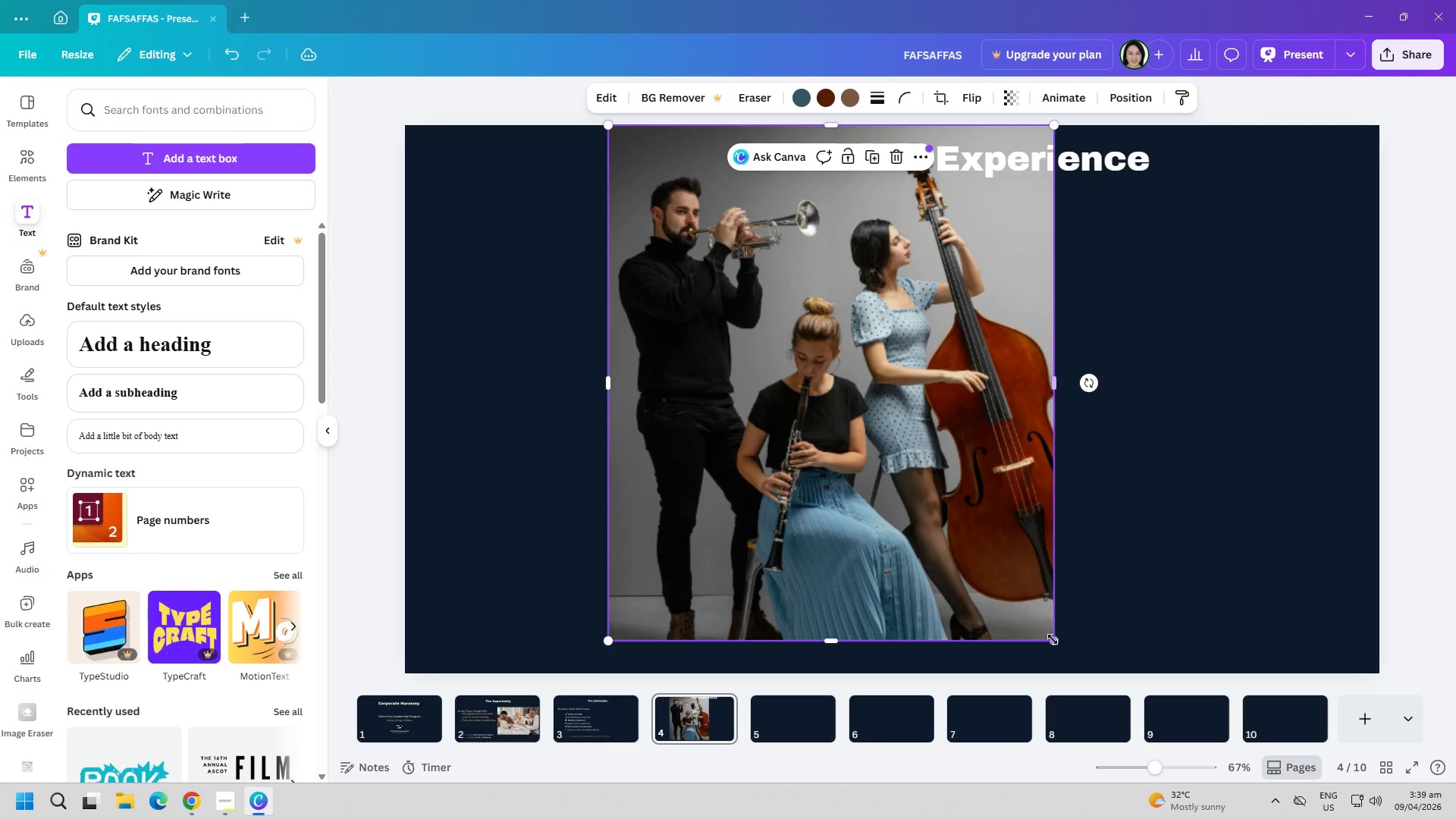 
left_click_drag(start_coordinate=[1053, 641], to_coordinate=[971, 556])
 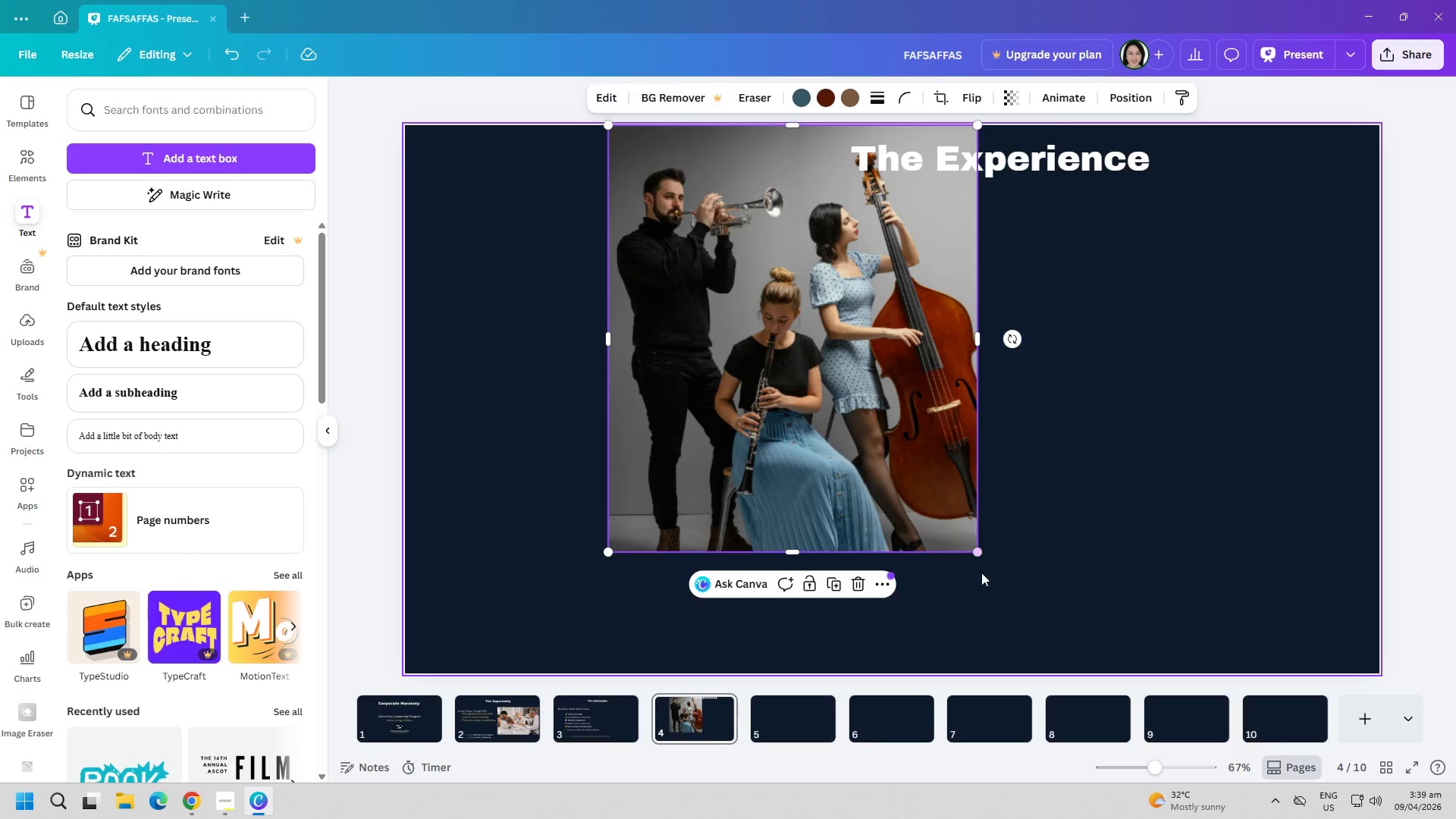 
left_click_drag(start_coordinate=[832, 372], to_coordinate=[939, 486])
 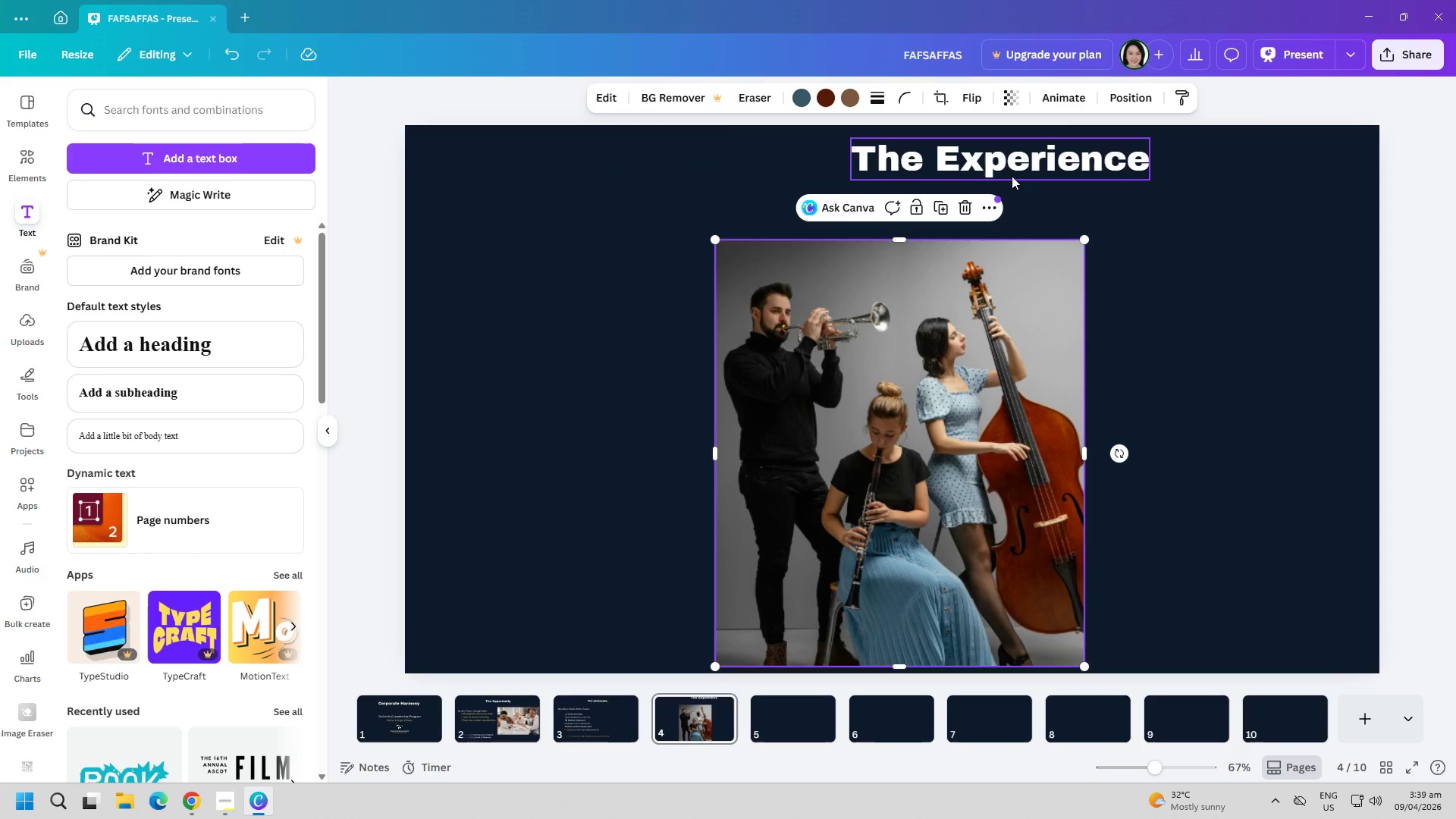 
left_click_drag(start_coordinate=[1014, 169], to_coordinate=[900, 176])
 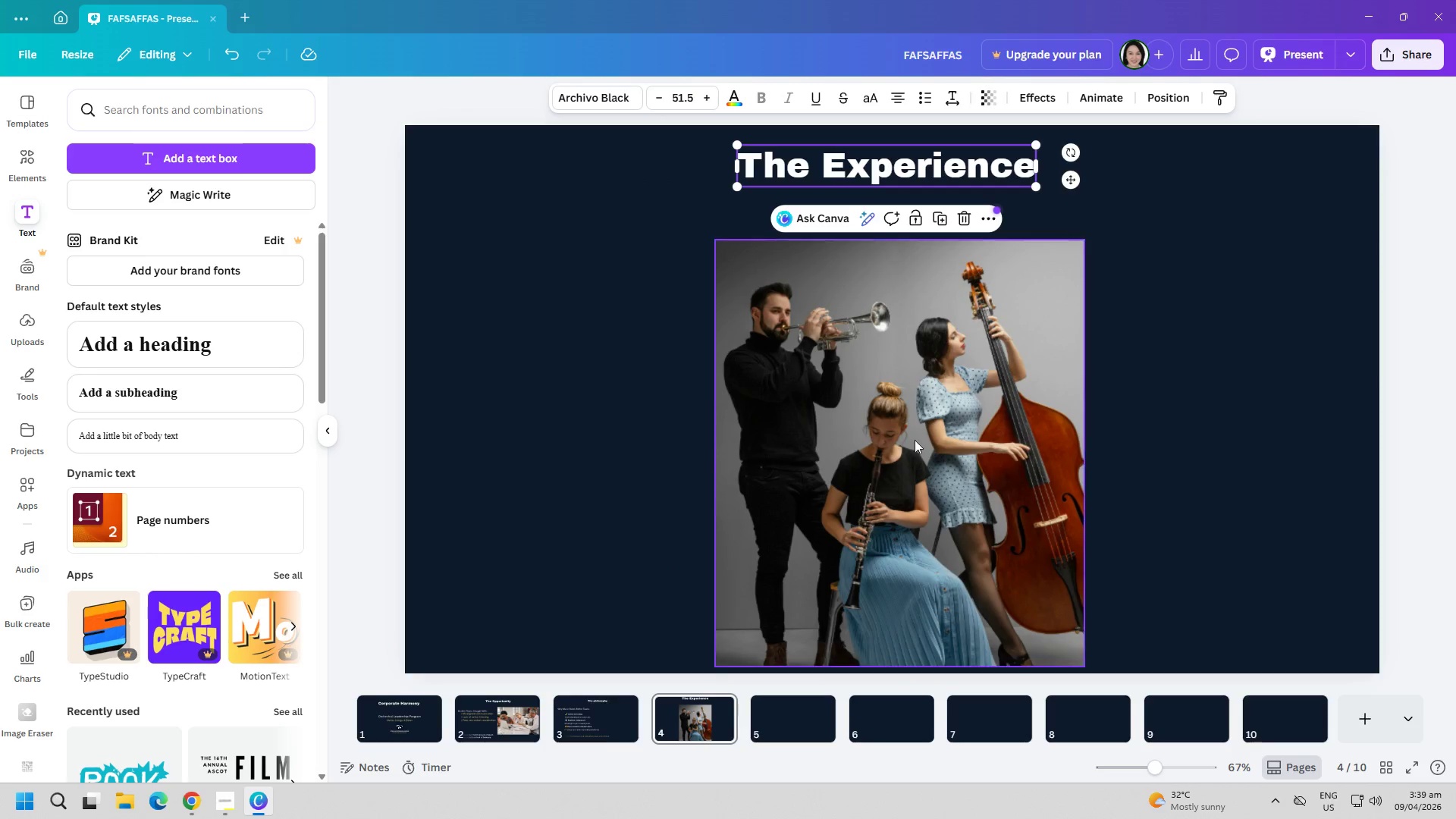 
left_click_drag(start_coordinate=[915, 443], to_coordinate=[1015, 445])
 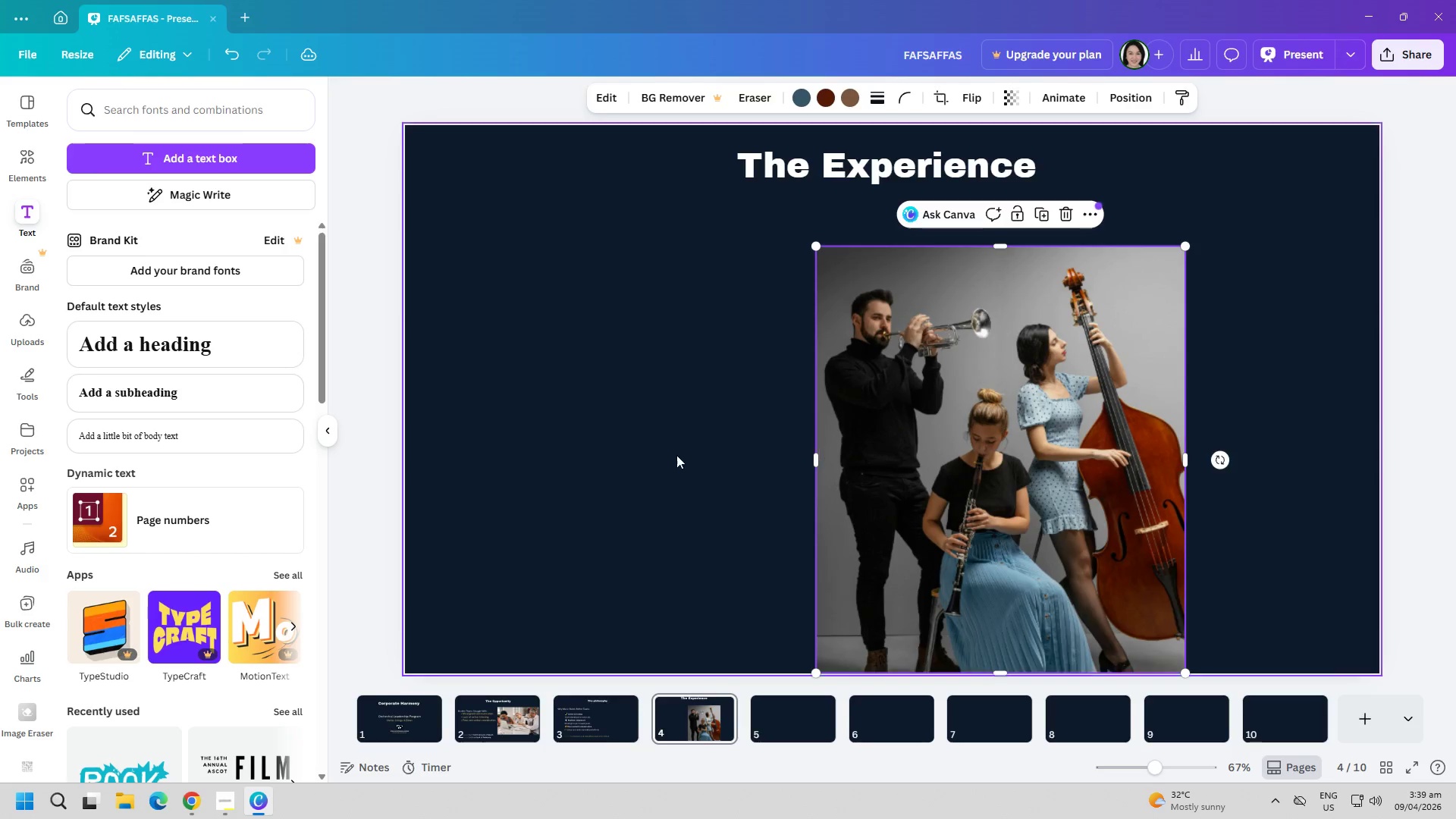 
left_click([676, 455])
 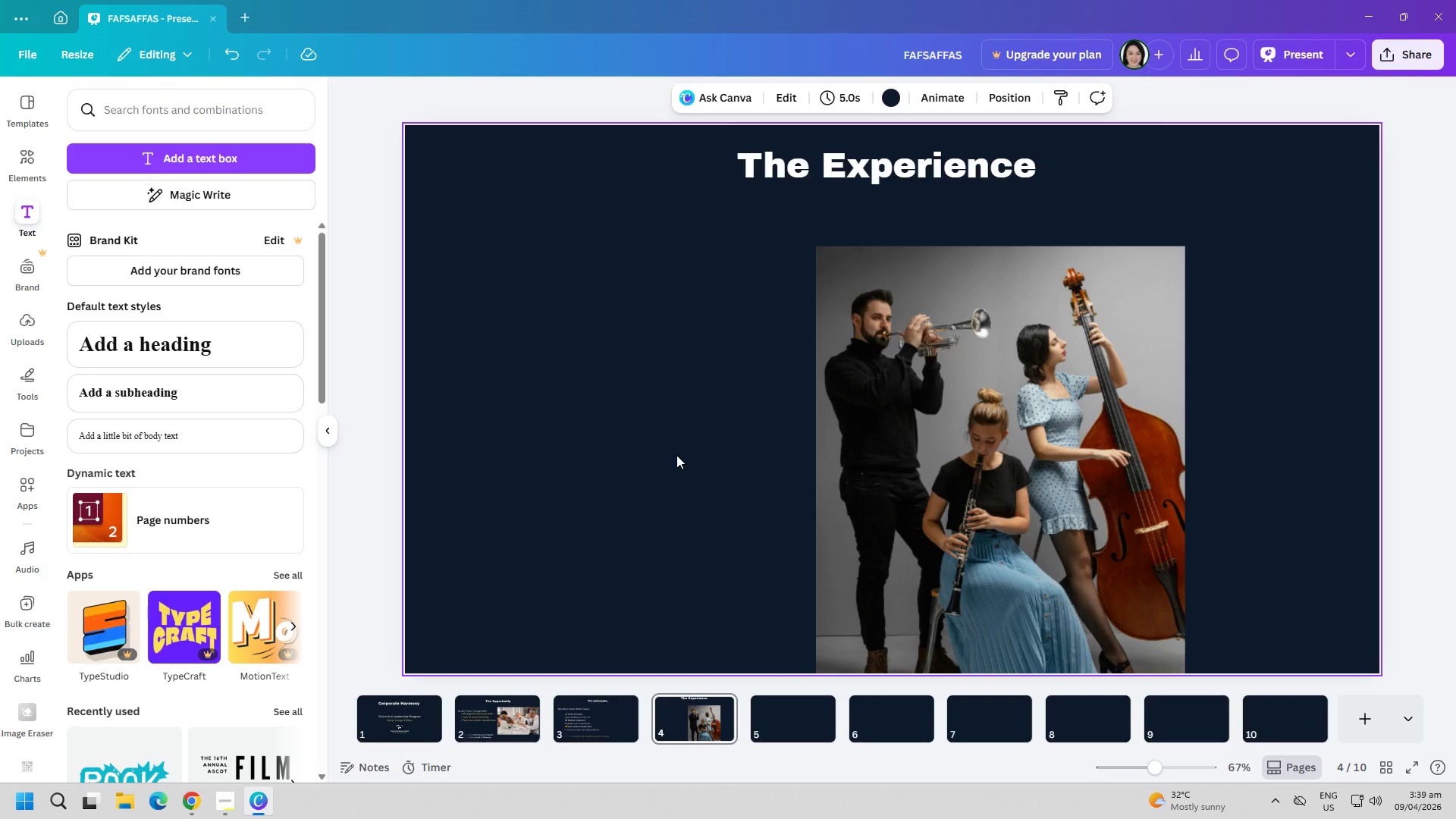 
wait(8.2)
 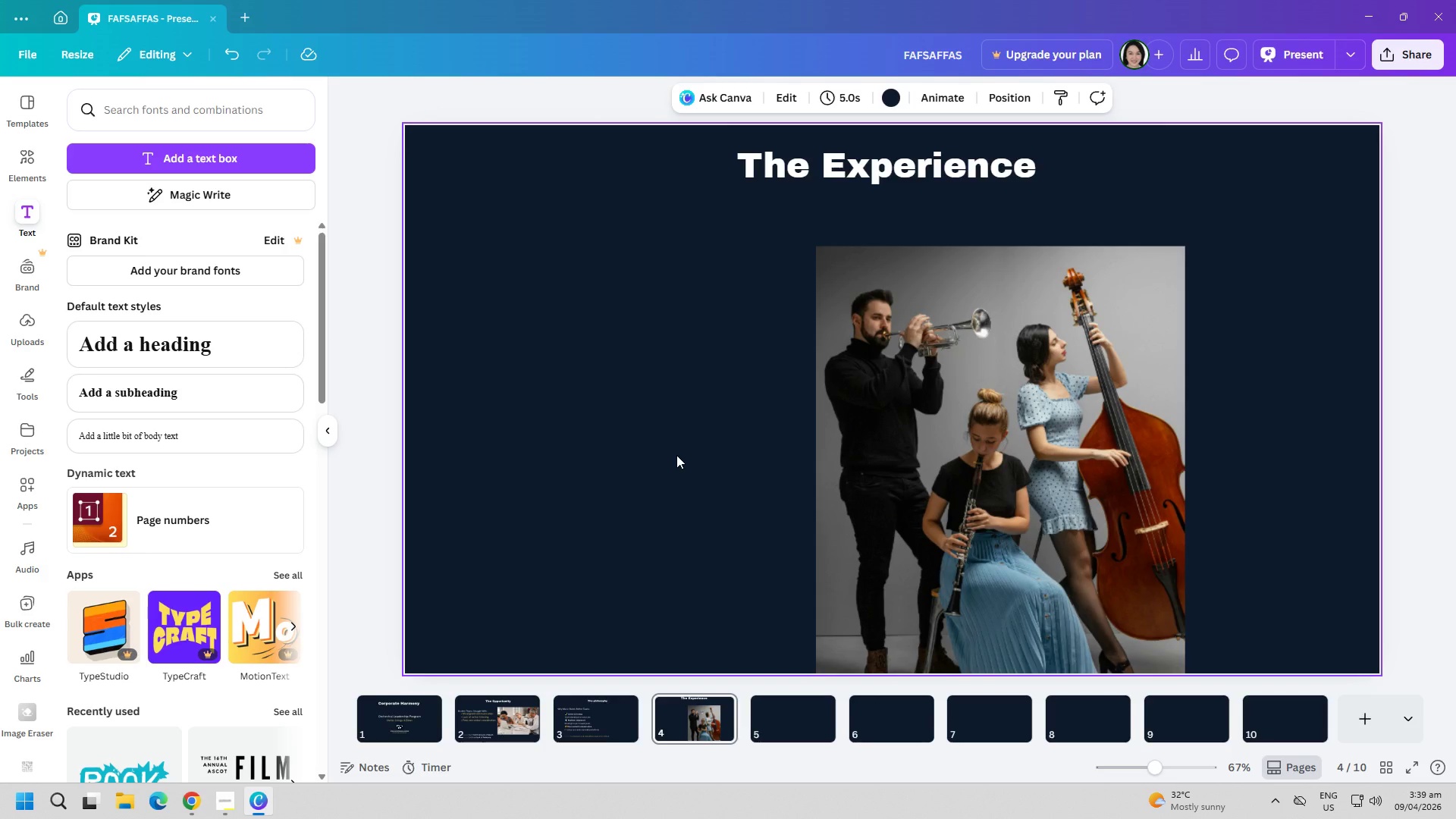 
left_click([231, 158])
 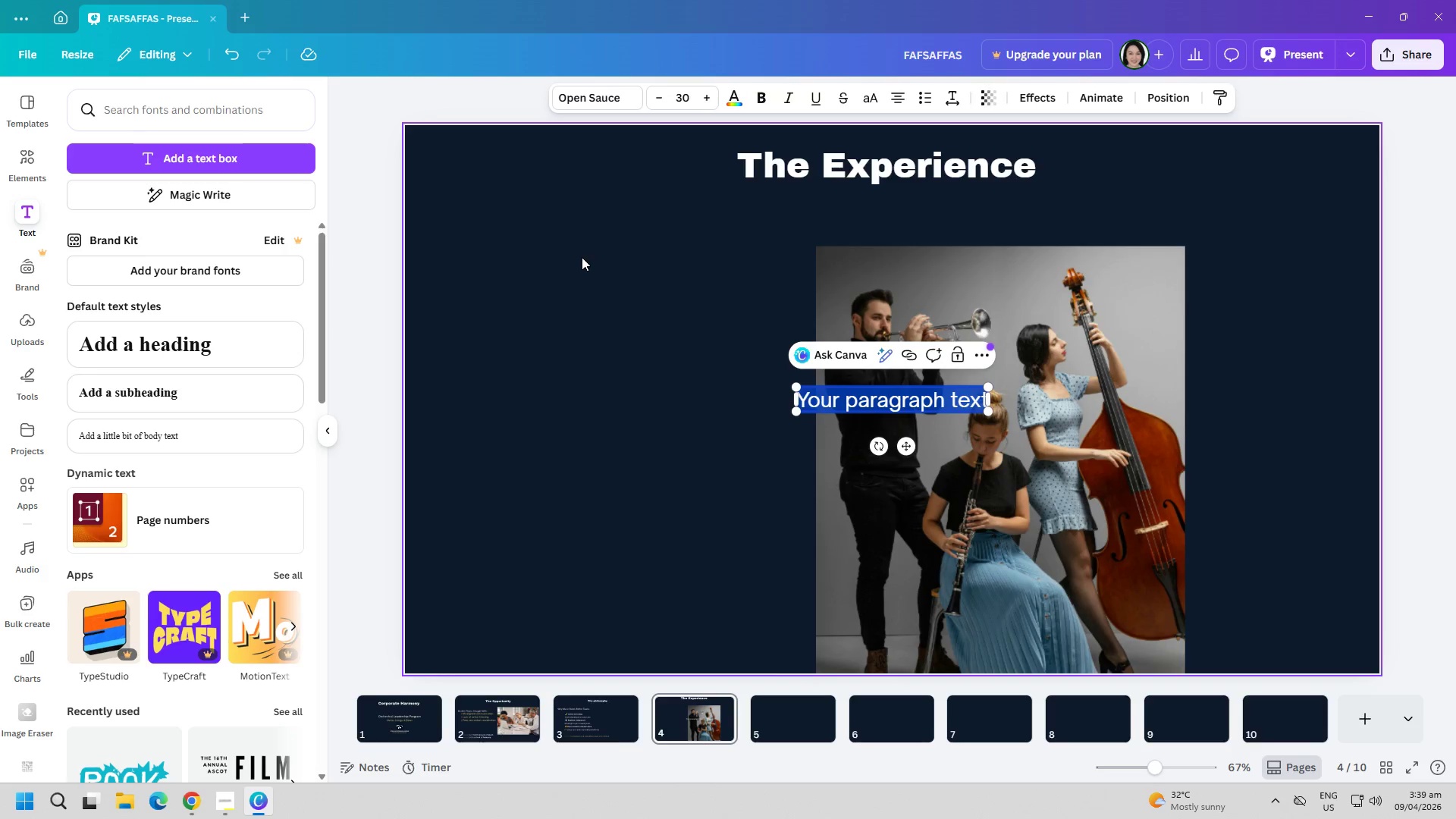 
type(Hnd)
key(Backspace)
key(Backspace)
type(ands-on, immerv)
key(Backspace)
type(sive Learning)
 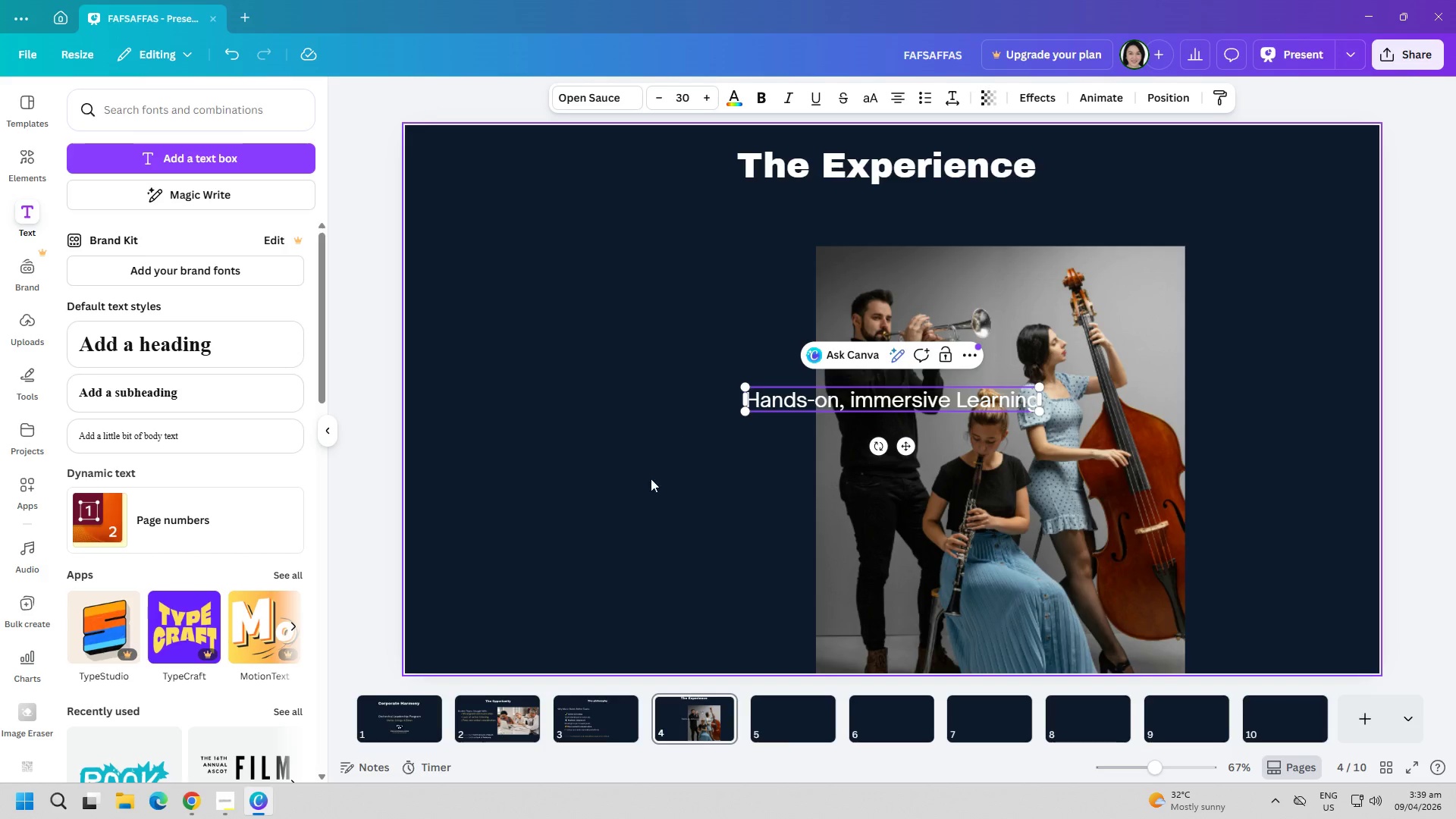 
key(Control+ControlLeft)
 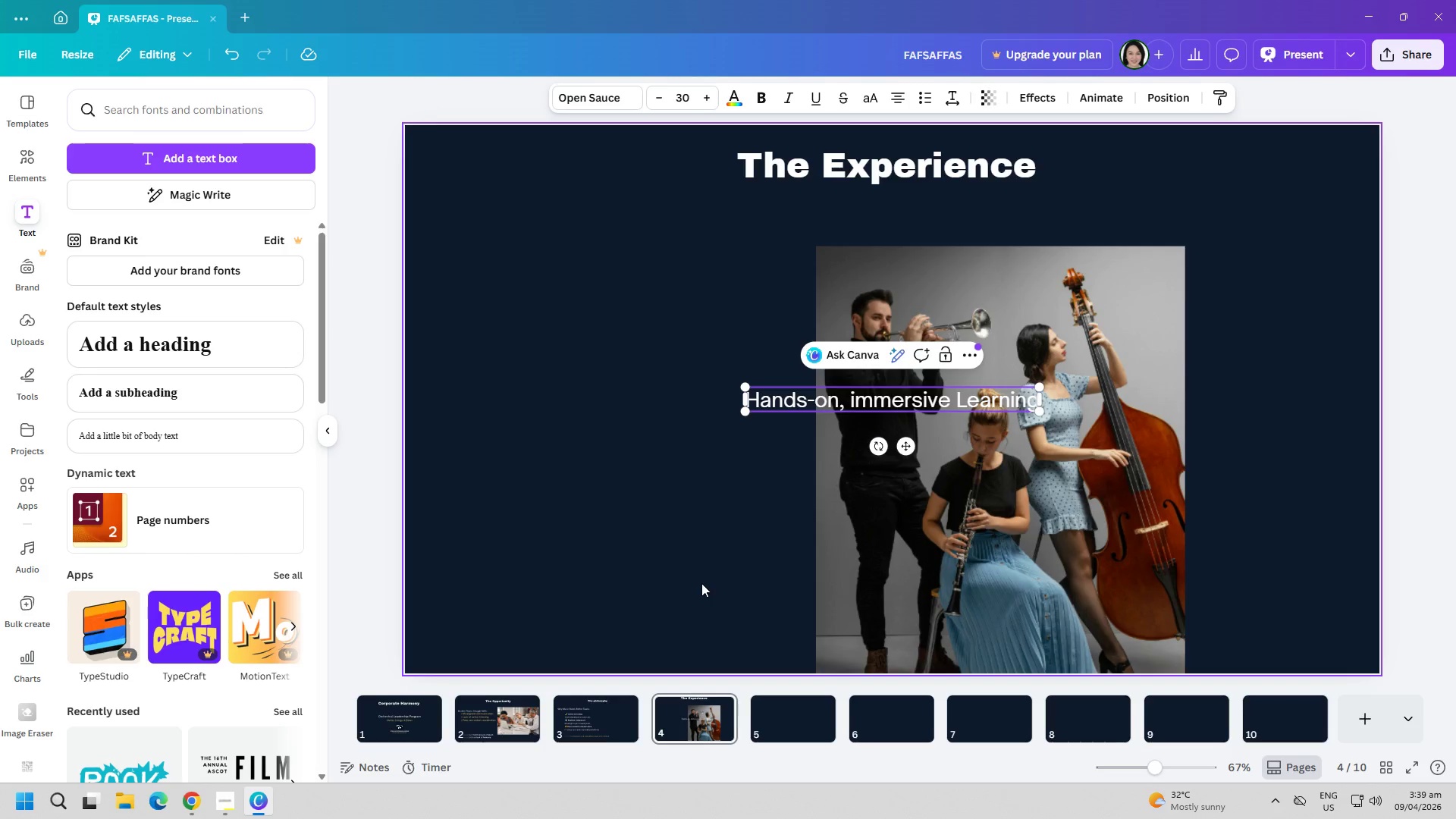 
key(Control+A)
 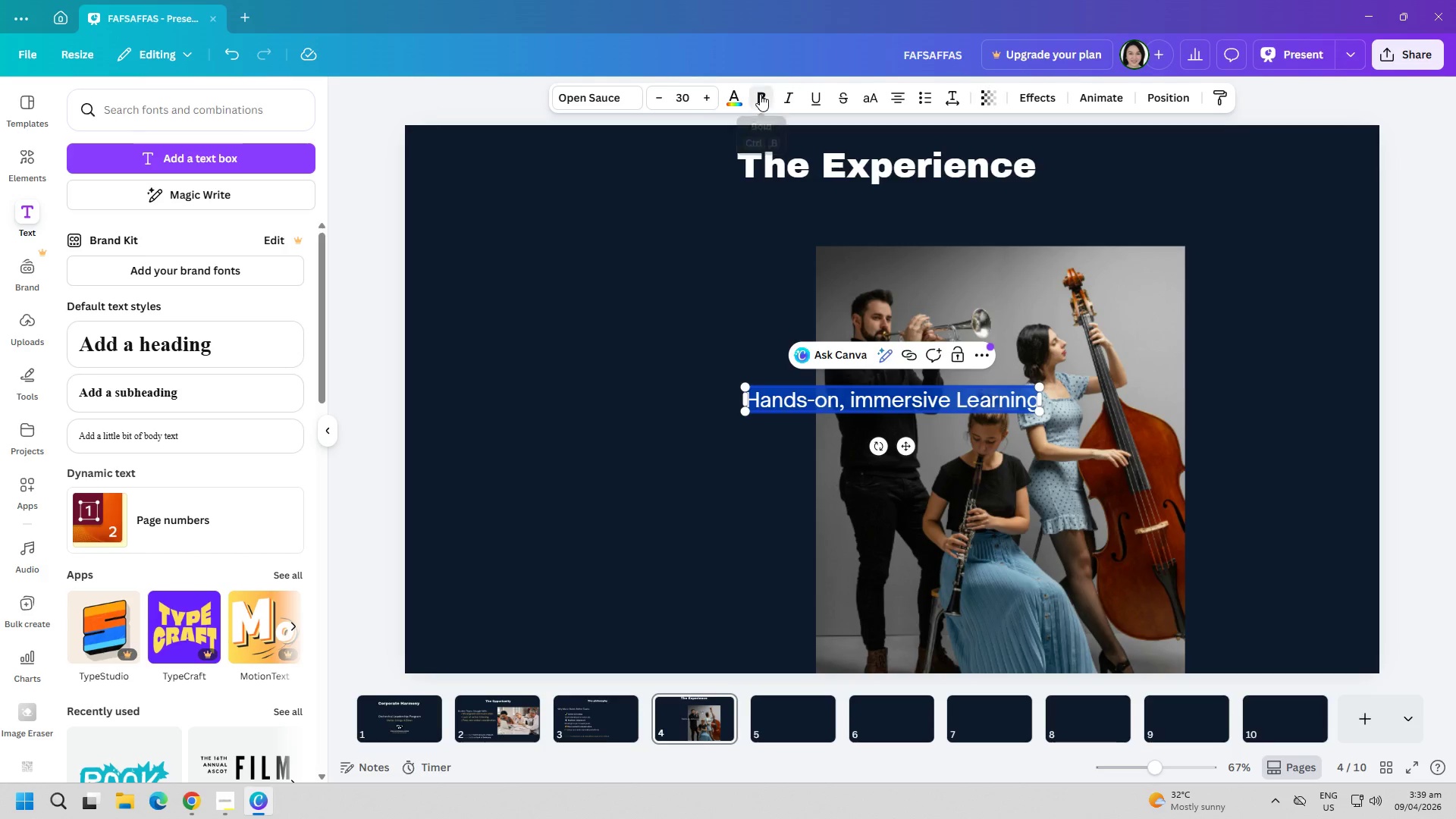 
double_click([640, 481])
 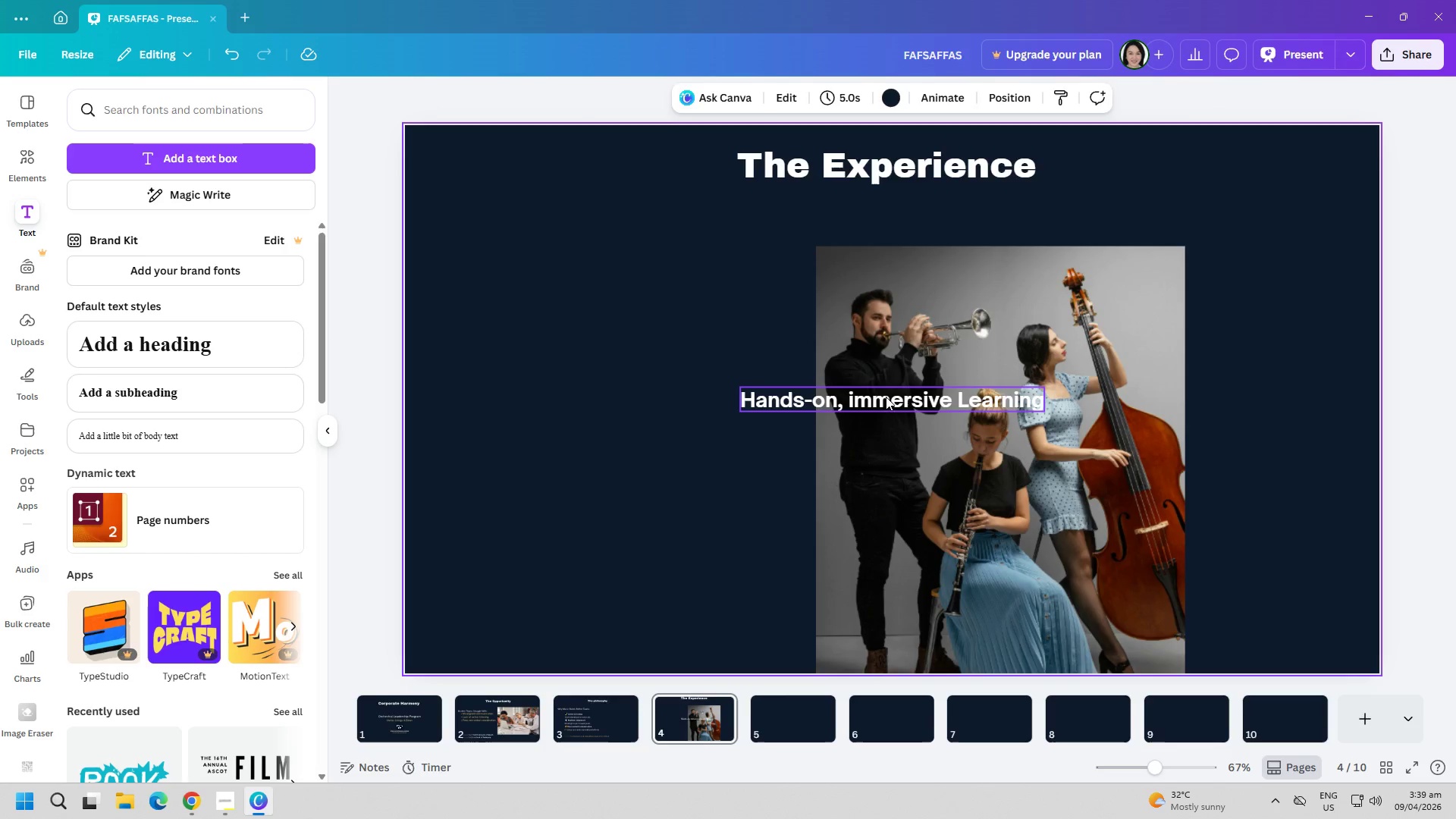 
left_click_drag(start_coordinate=[891, 400], to_coordinate=[604, 269])
 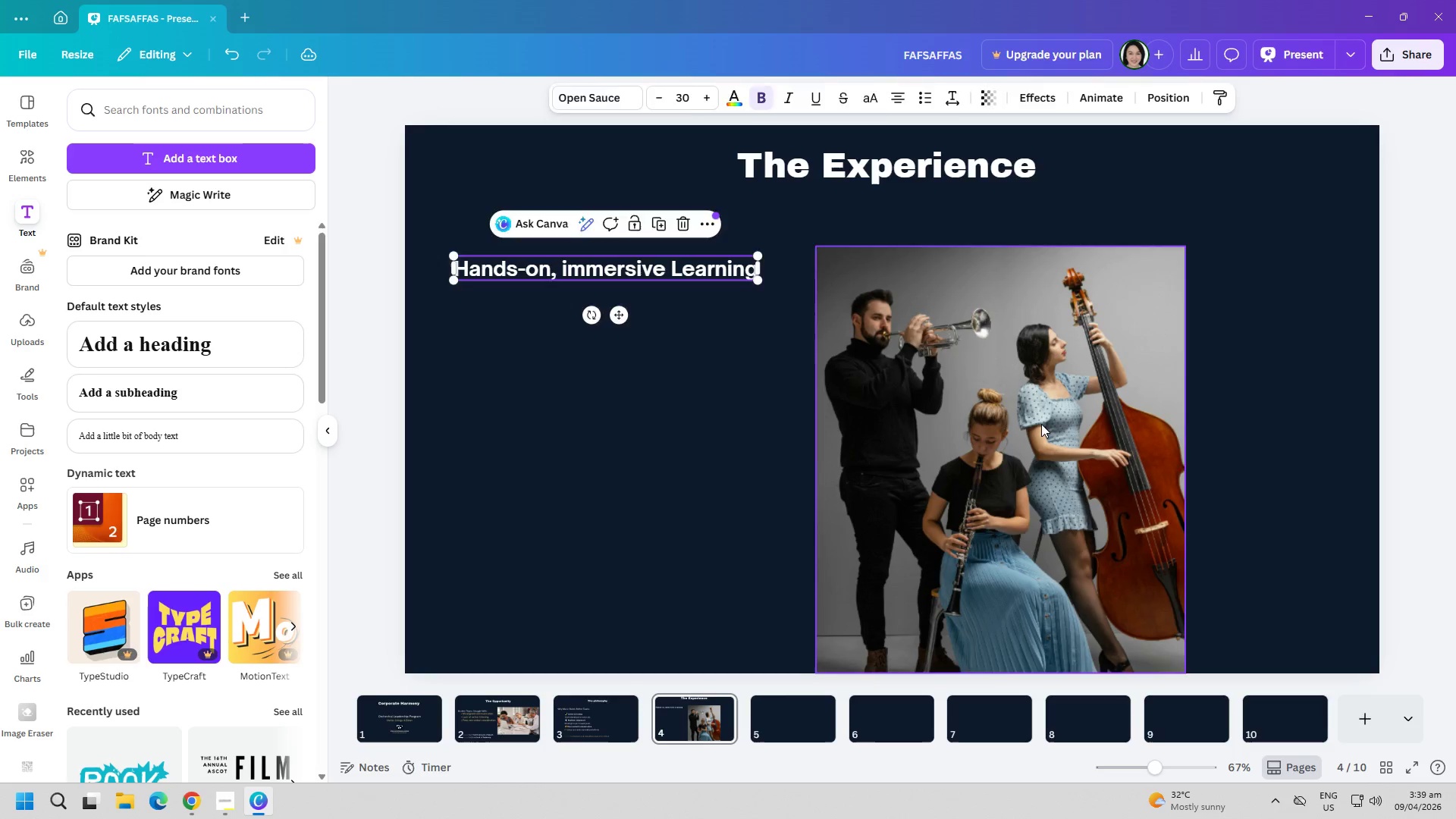 
left_click_drag(start_coordinate=[1041, 424], to_coordinate=[1099, 382])
 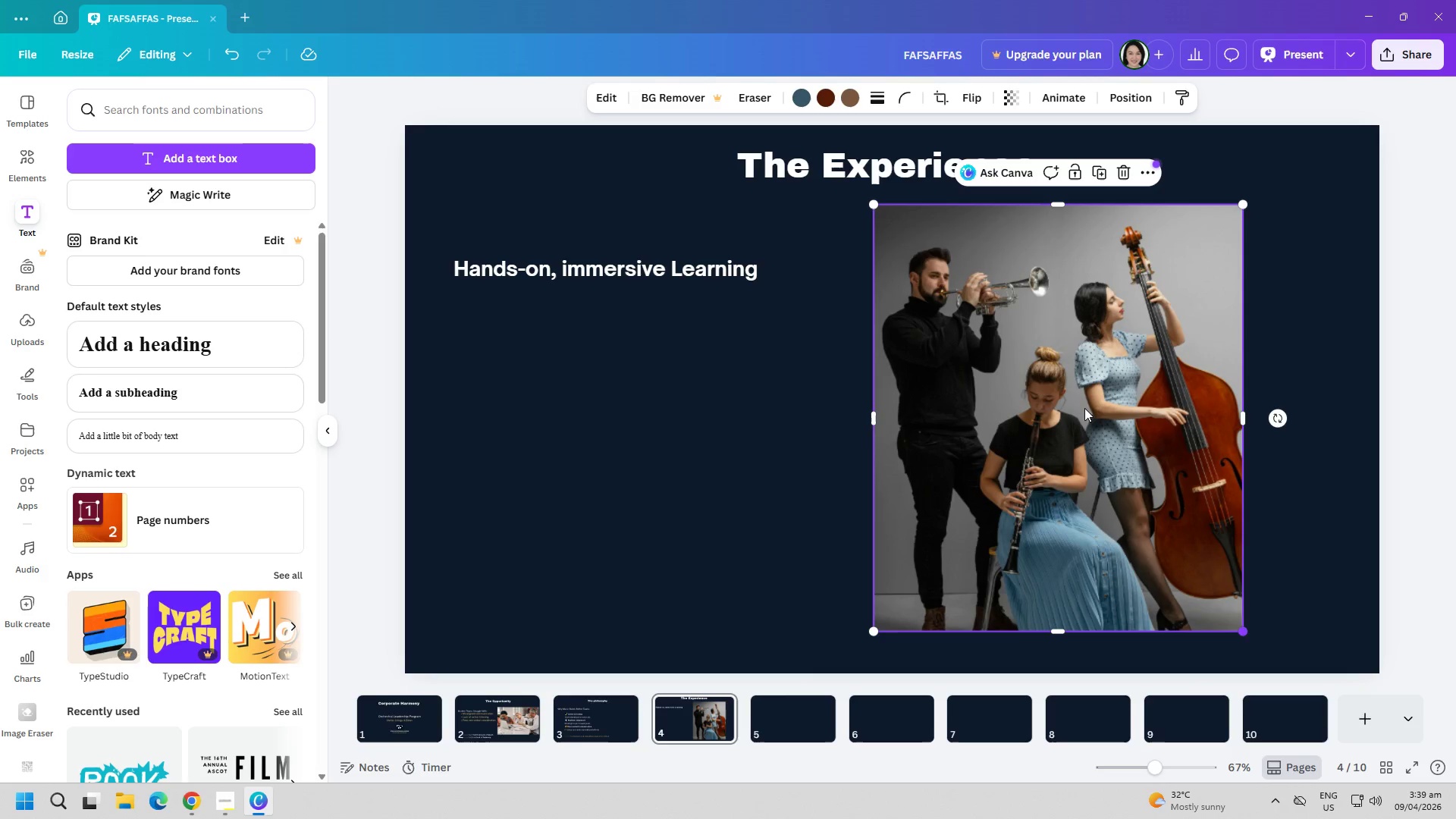 
left_click([905, 167])
 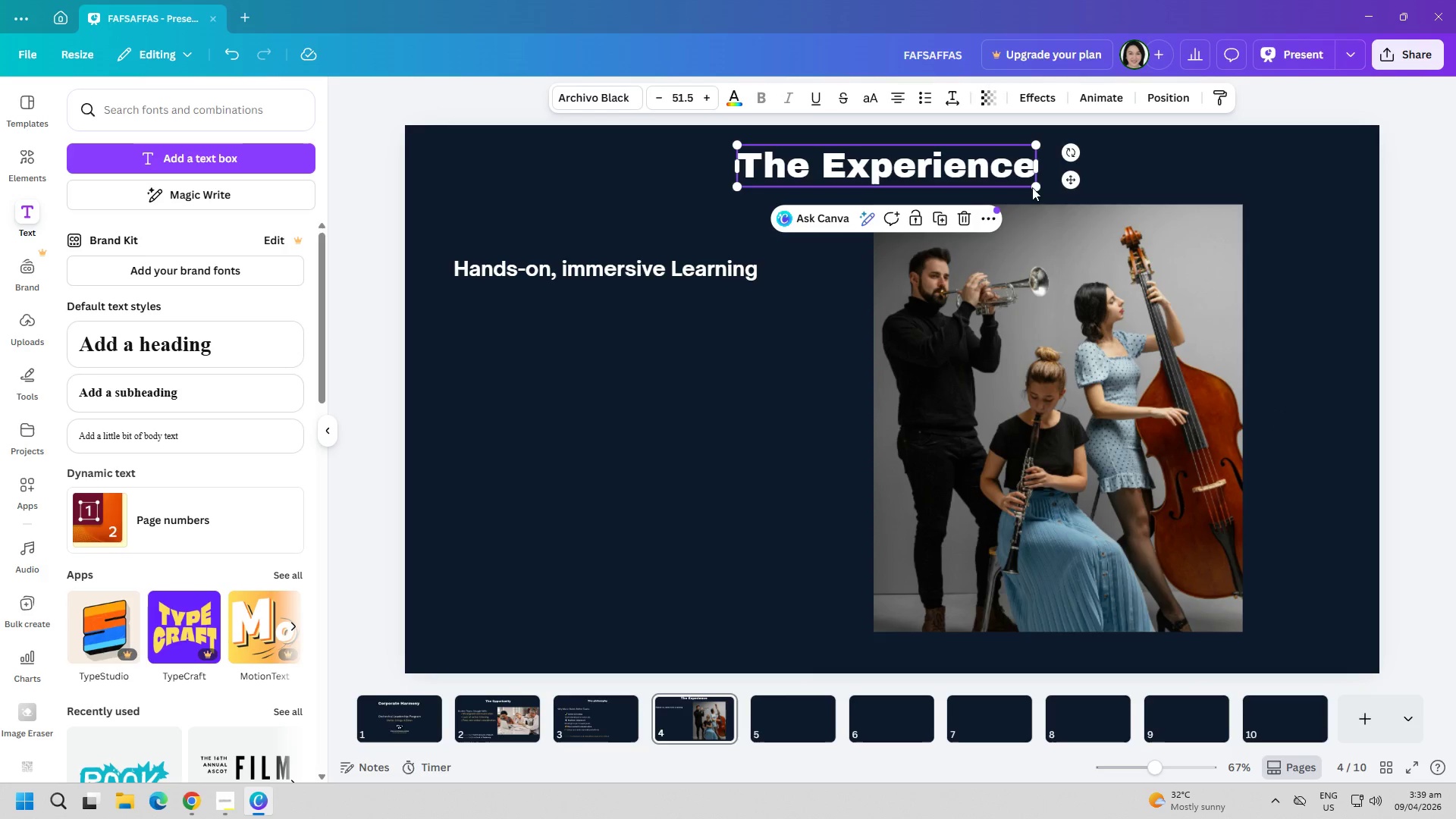 
left_click_drag(start_coordinate=[1034, 187], to_coordinate=[1062, 197])
 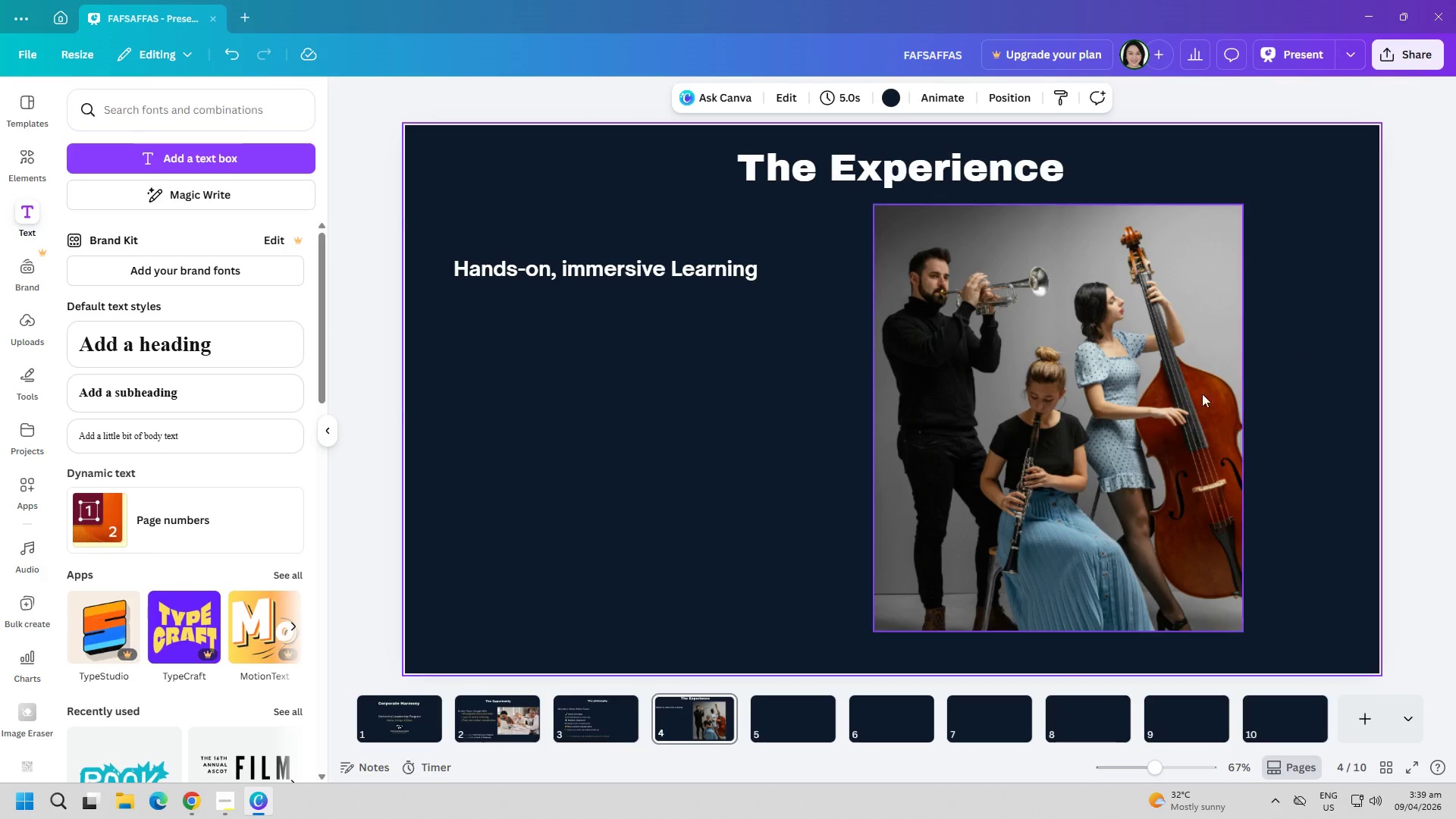 
left_click_drag(start_coordinate=[1132, 416], to_coordinate=[1144, 415])
 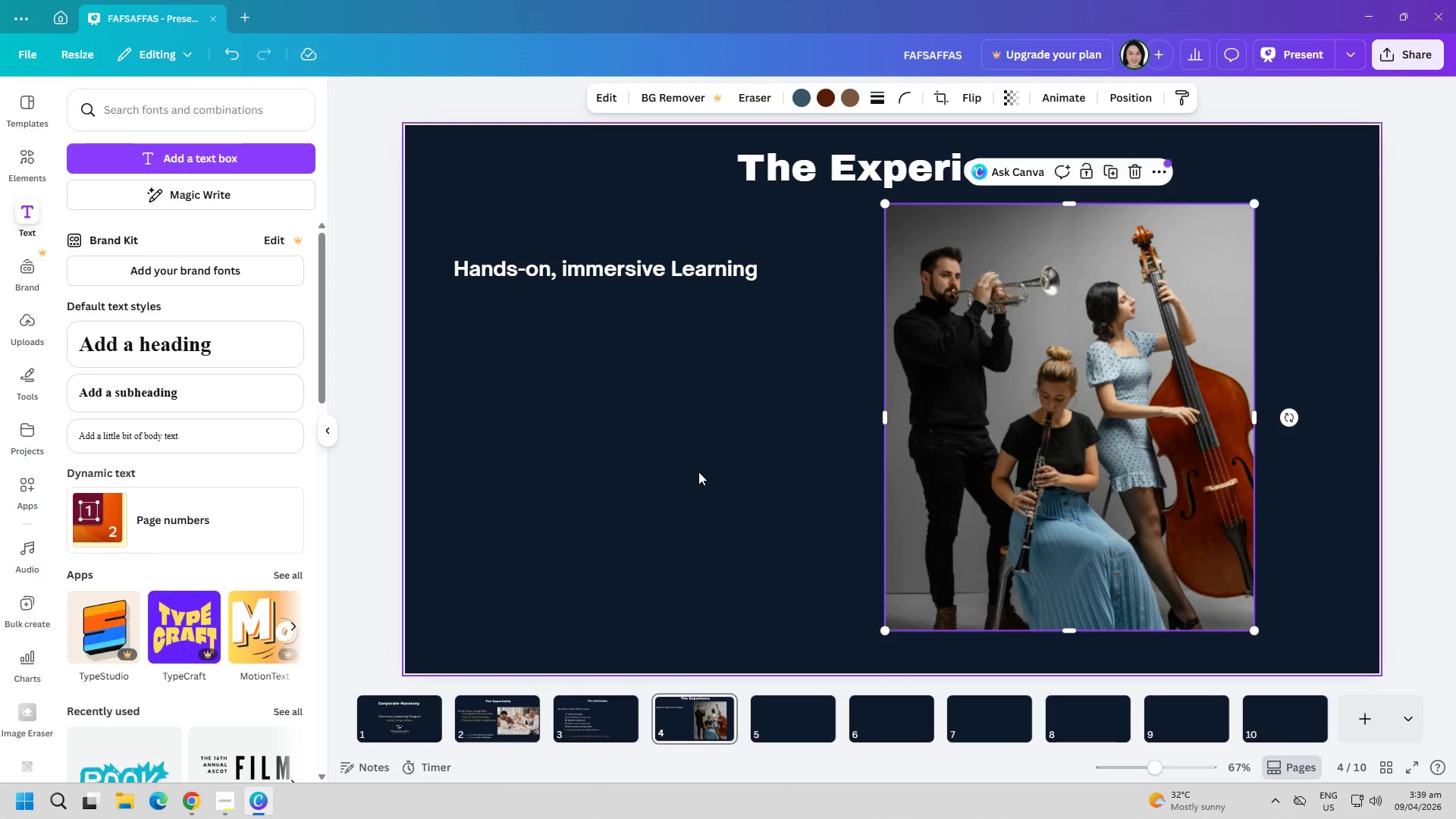 
left_click([698, 472])
 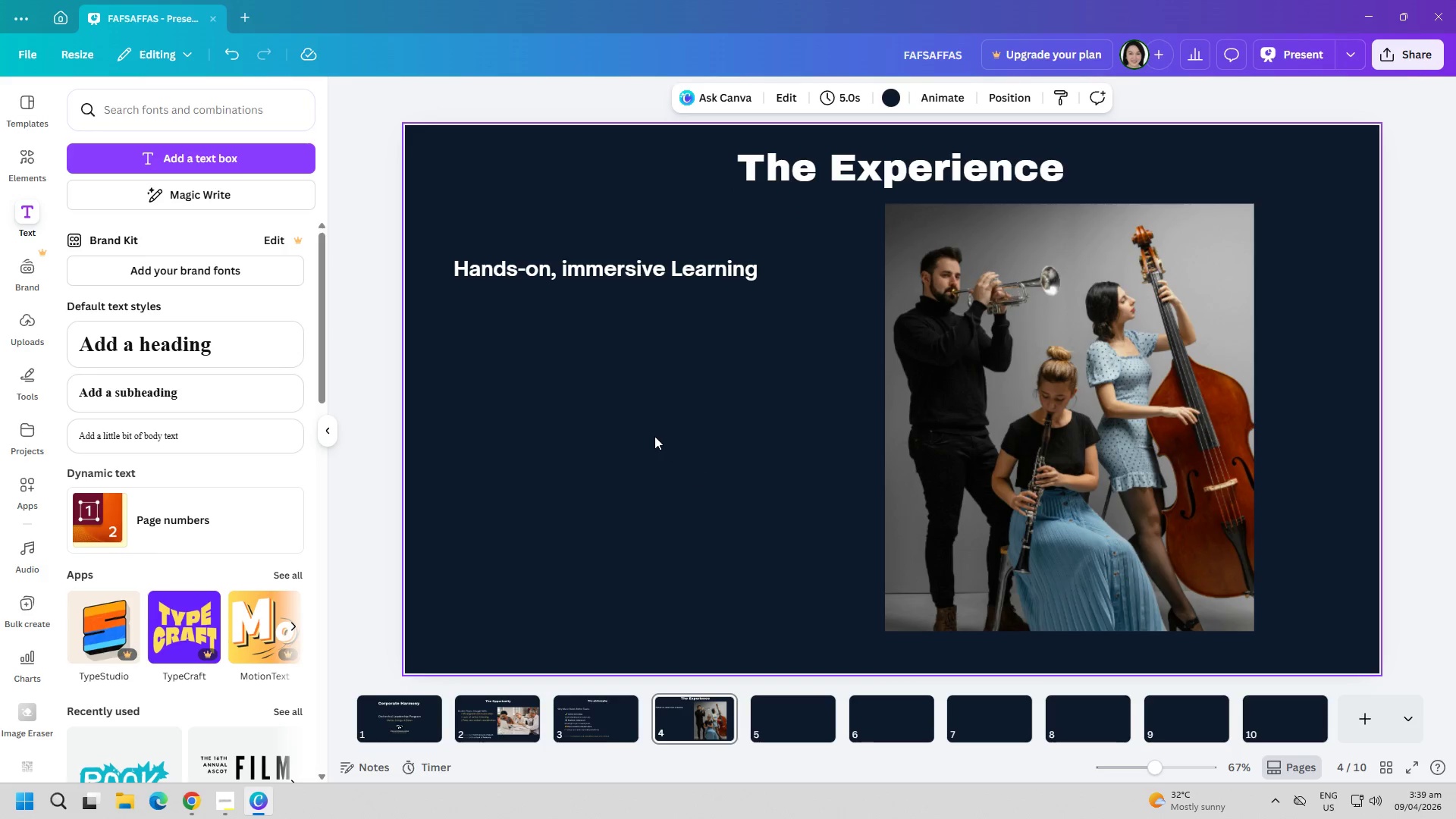 
left_click_drag(start_coordinate=[604, 269], to_coordinate=[596, 261])
 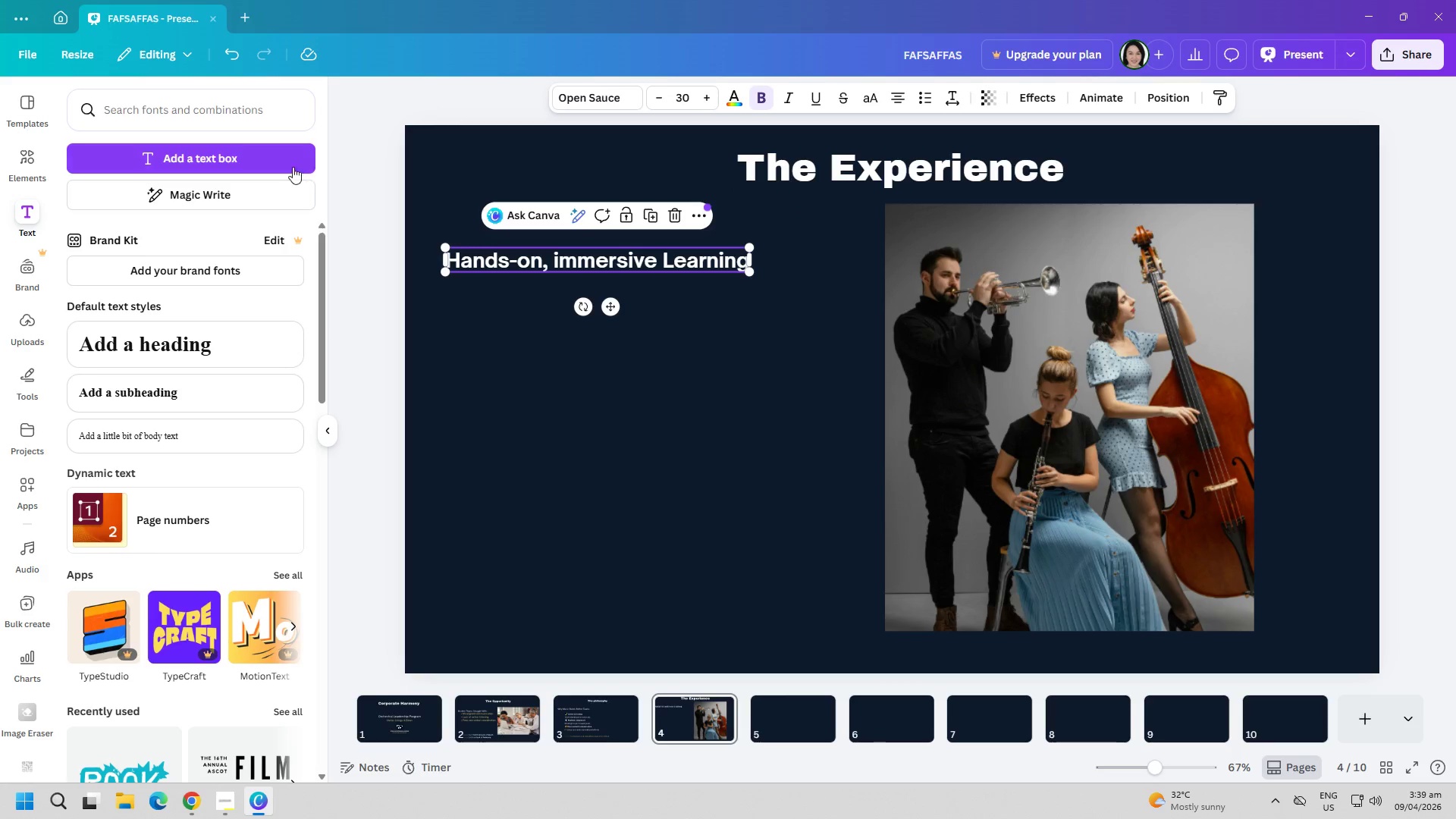 
left_click([279, 158])
 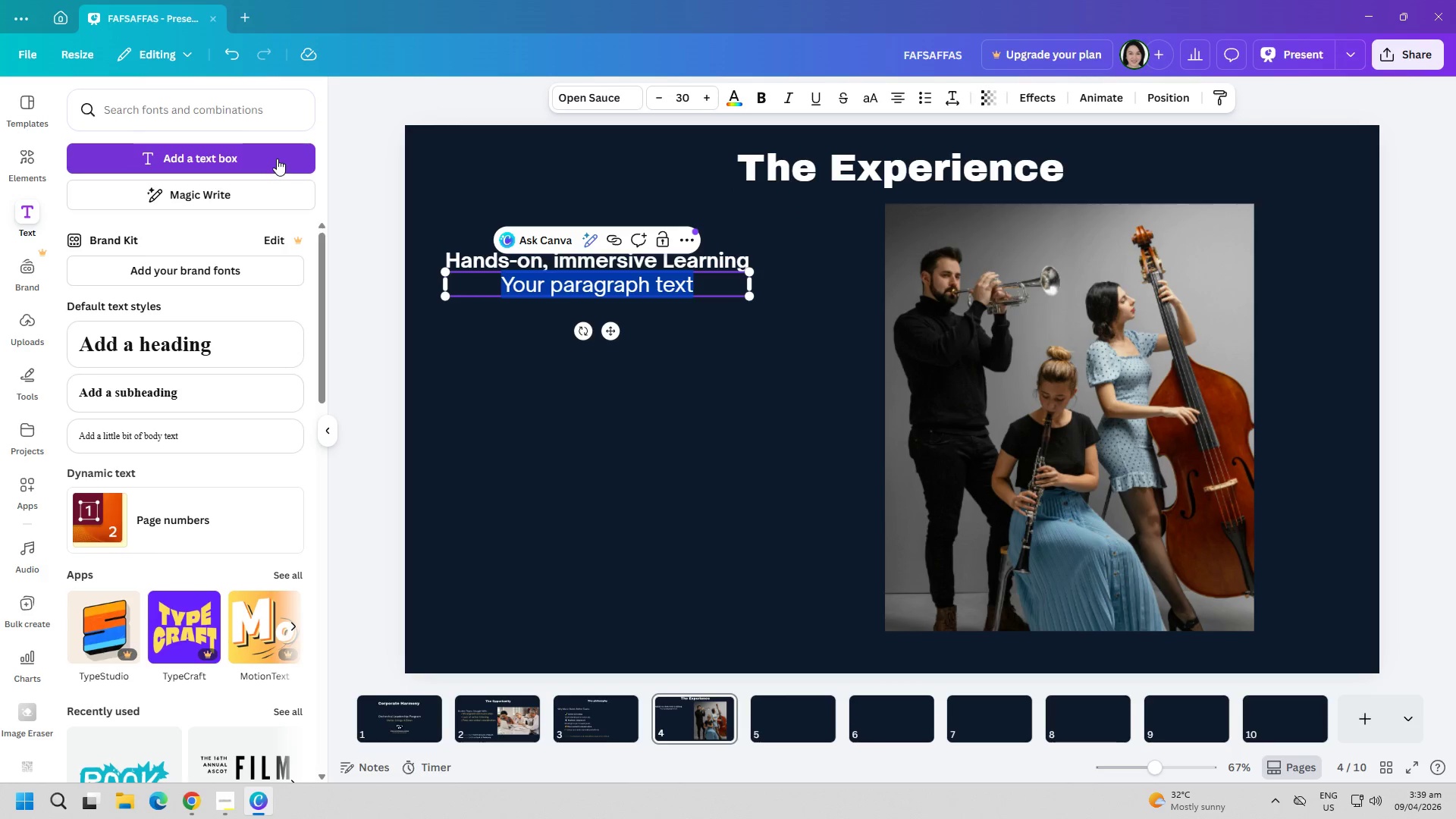 
type(Participants engage in guided violin & cello sessions)
 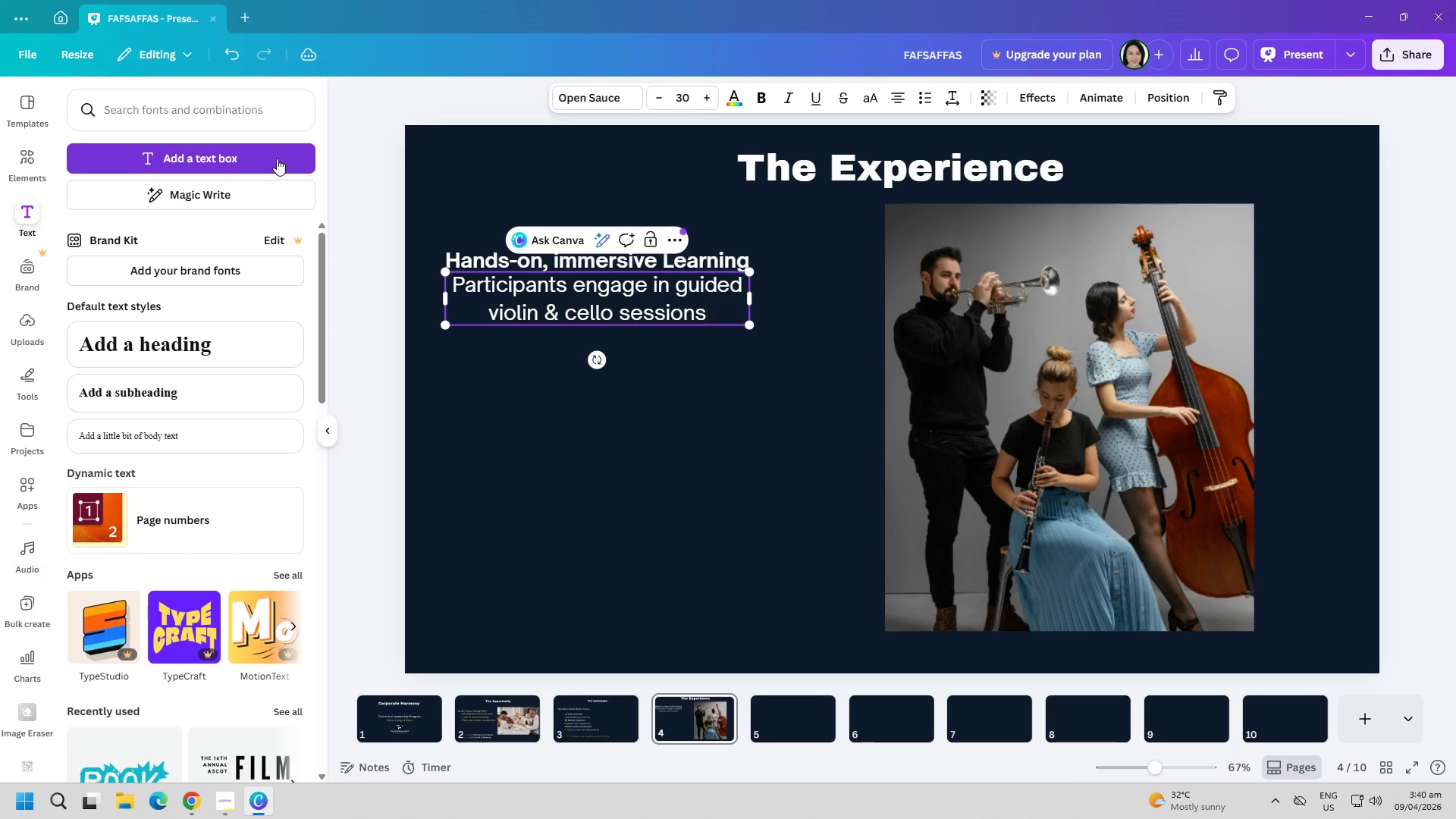 
key(Enter)
 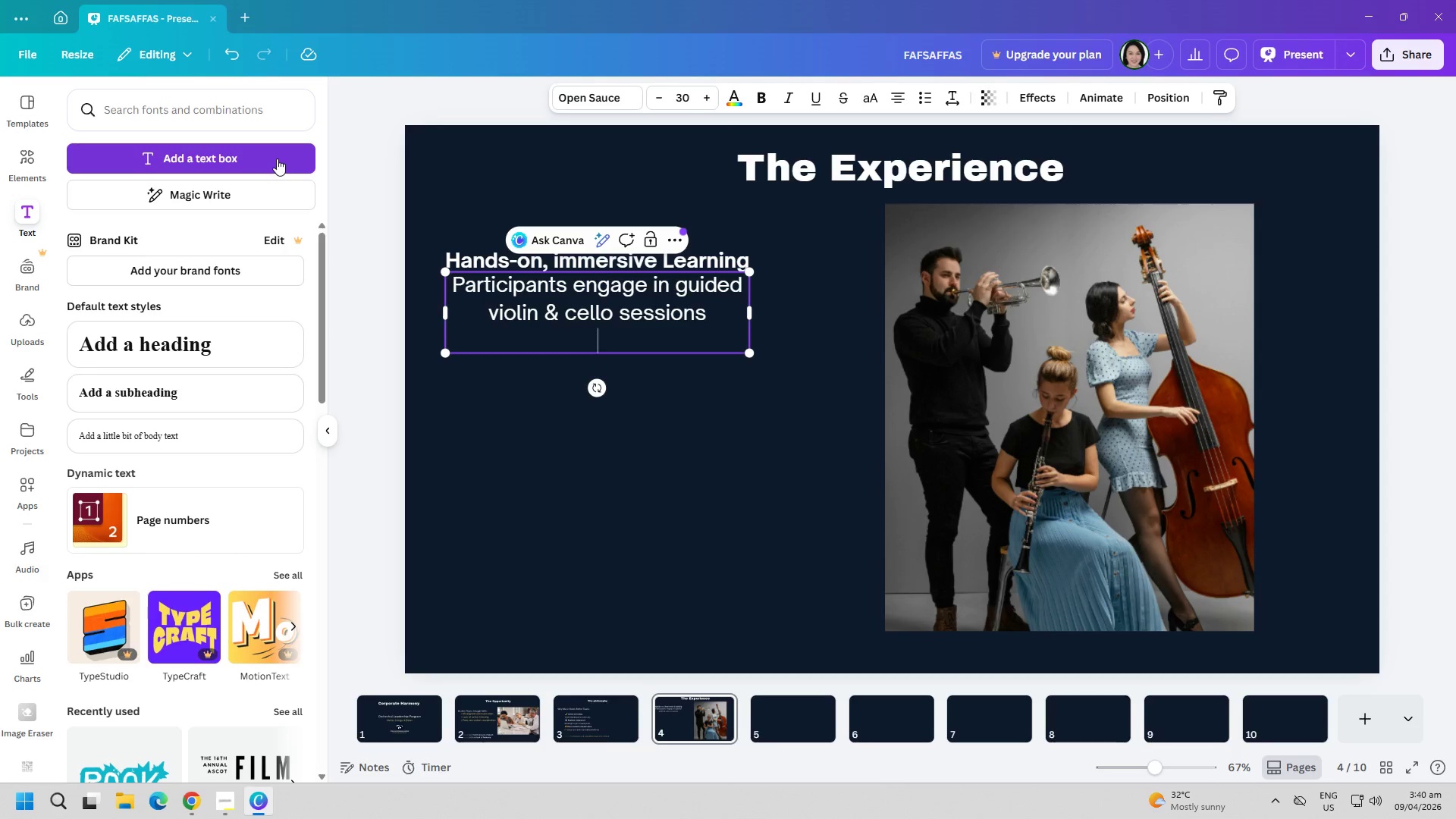 
type(designed to simulate real o)
key(Backspace)
type(workplace dynamics)
 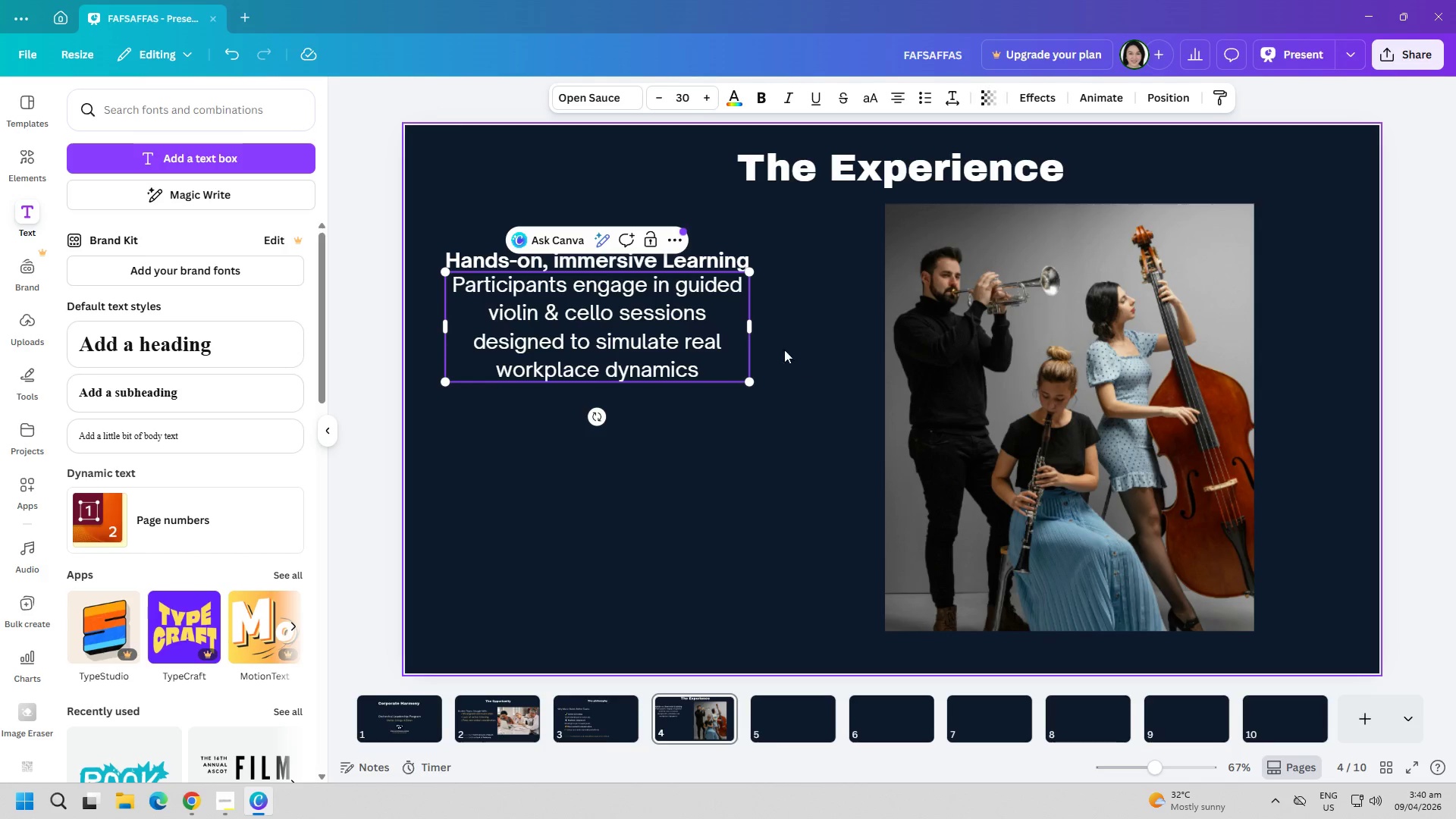 
left_click_drag(start_coordinate=[753, 328], to_coordinate=[984, 337])
 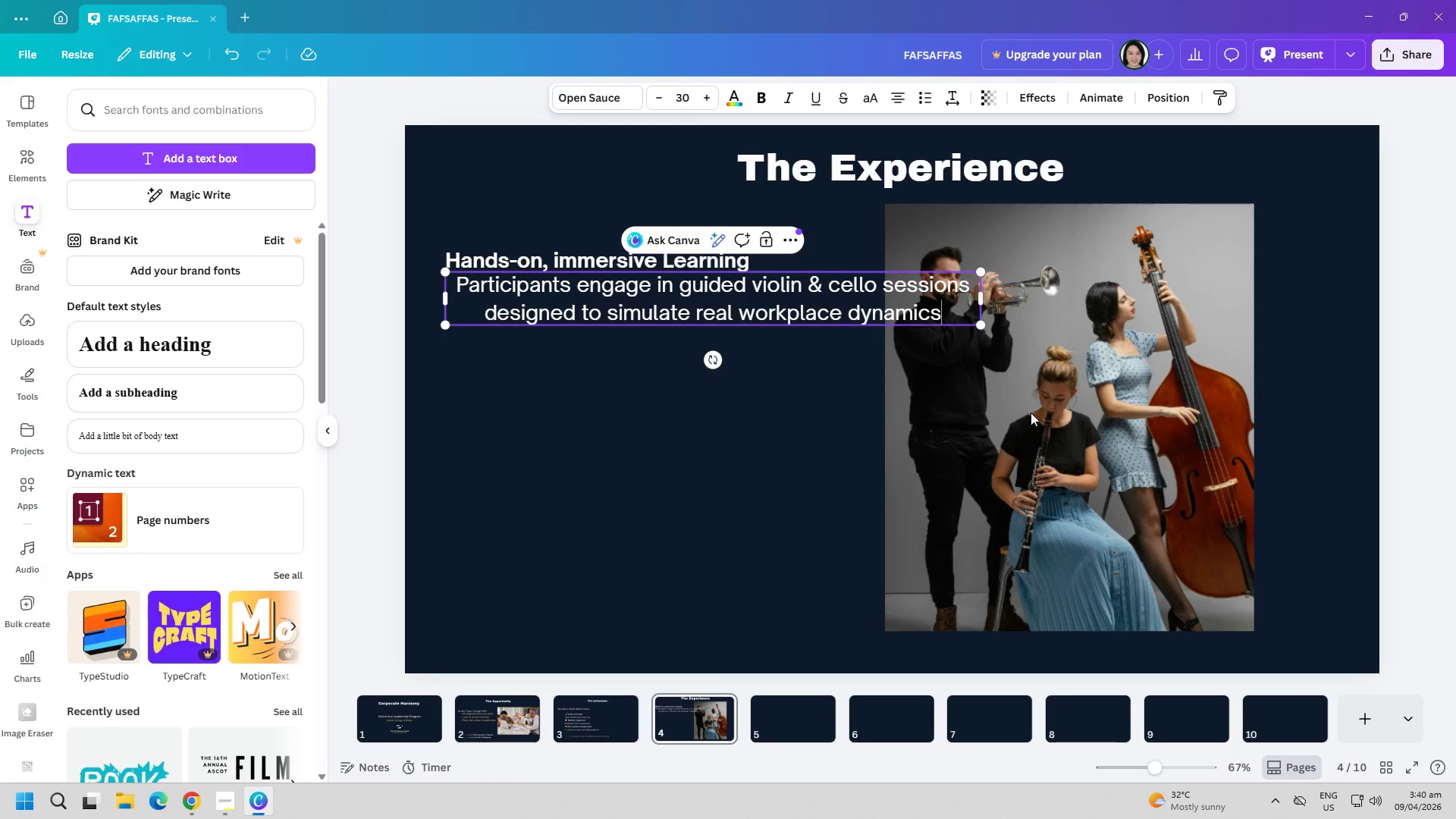 
left_click_drag(start_coordinate=[1031, 413], to_coordinate=[1118, 415])
 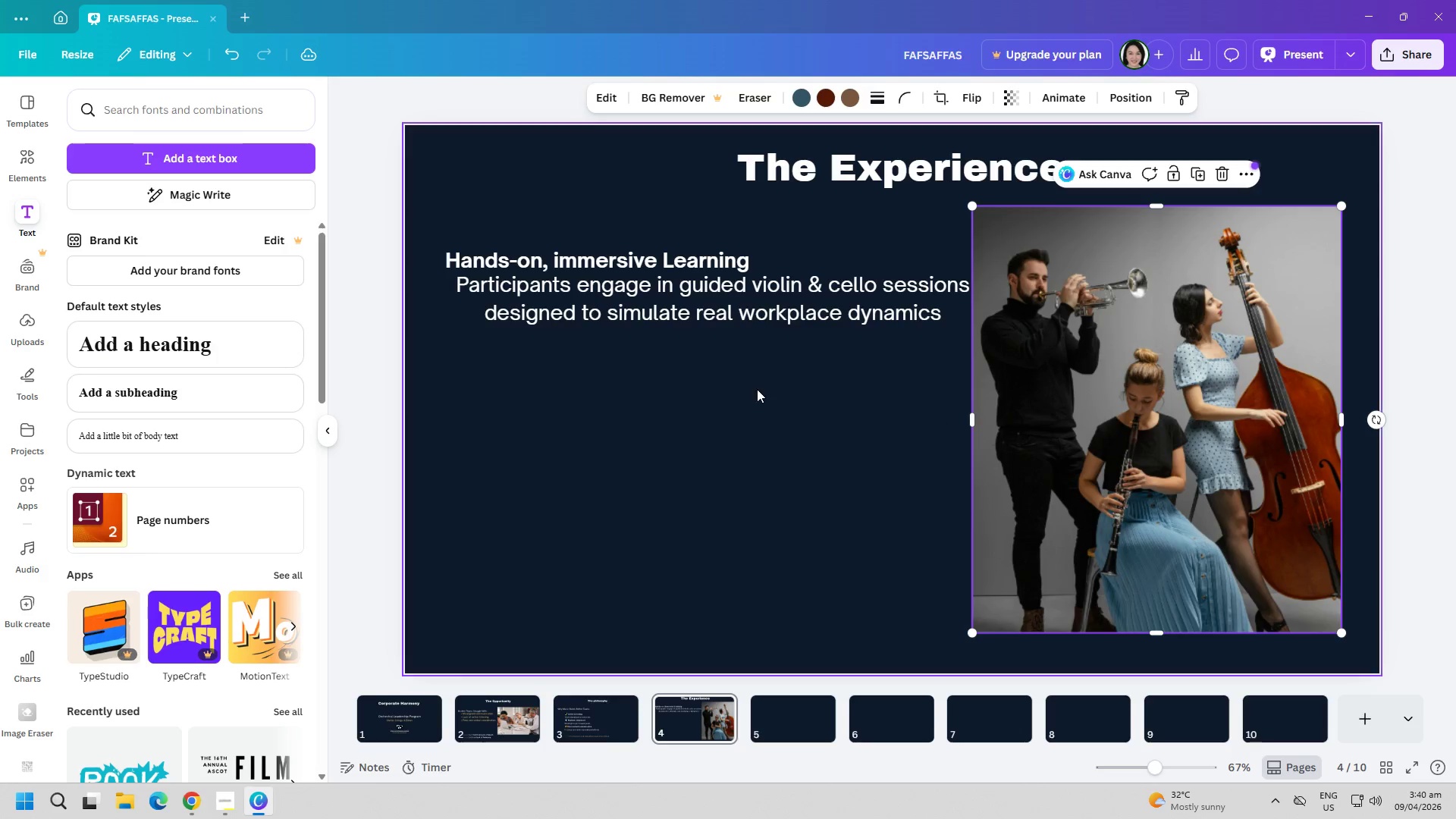 
left_click([750, 388])
 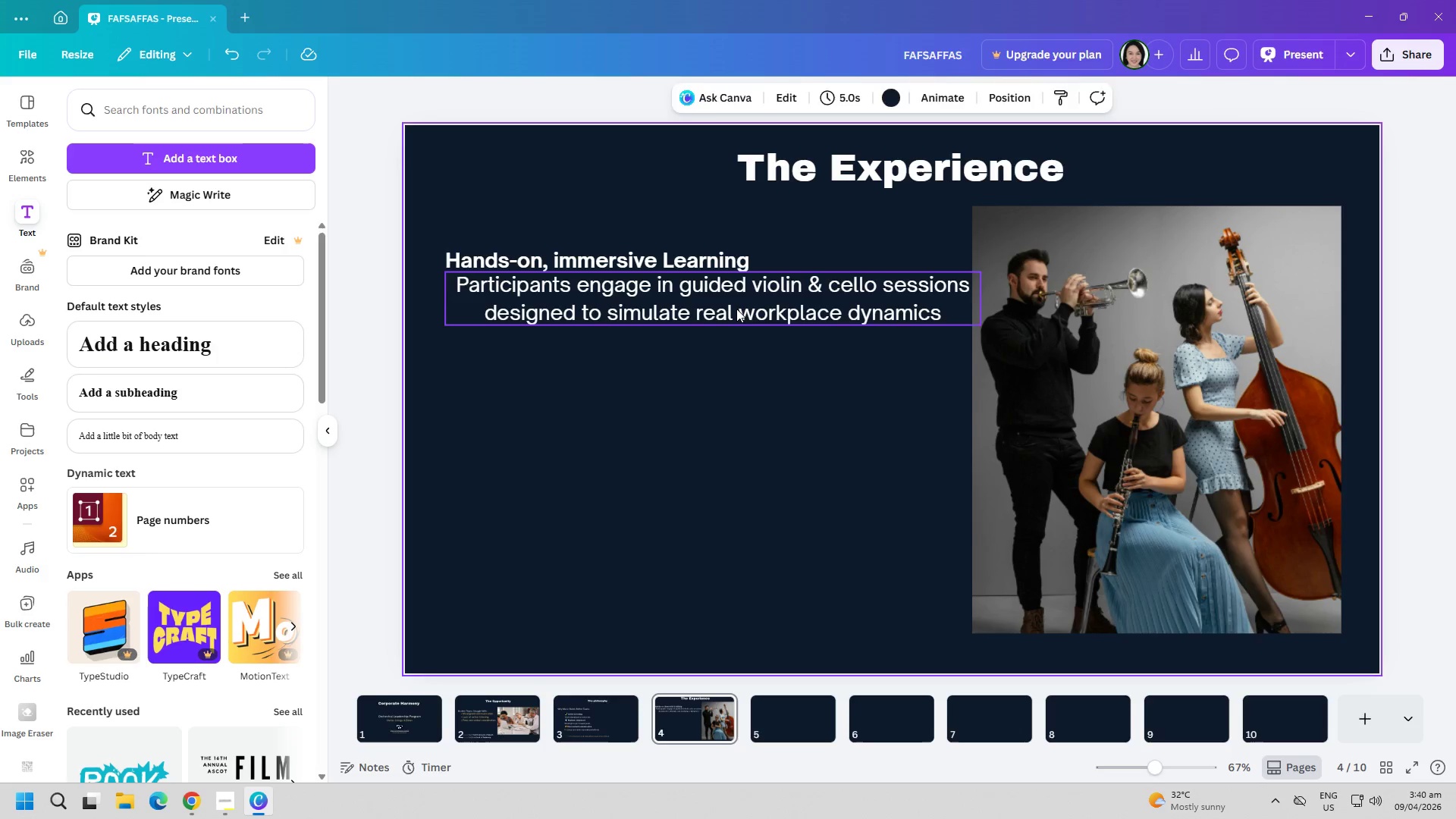 
left_click_drag(start_coordinate=[736, 309], to_coordinate=[734, 327])
 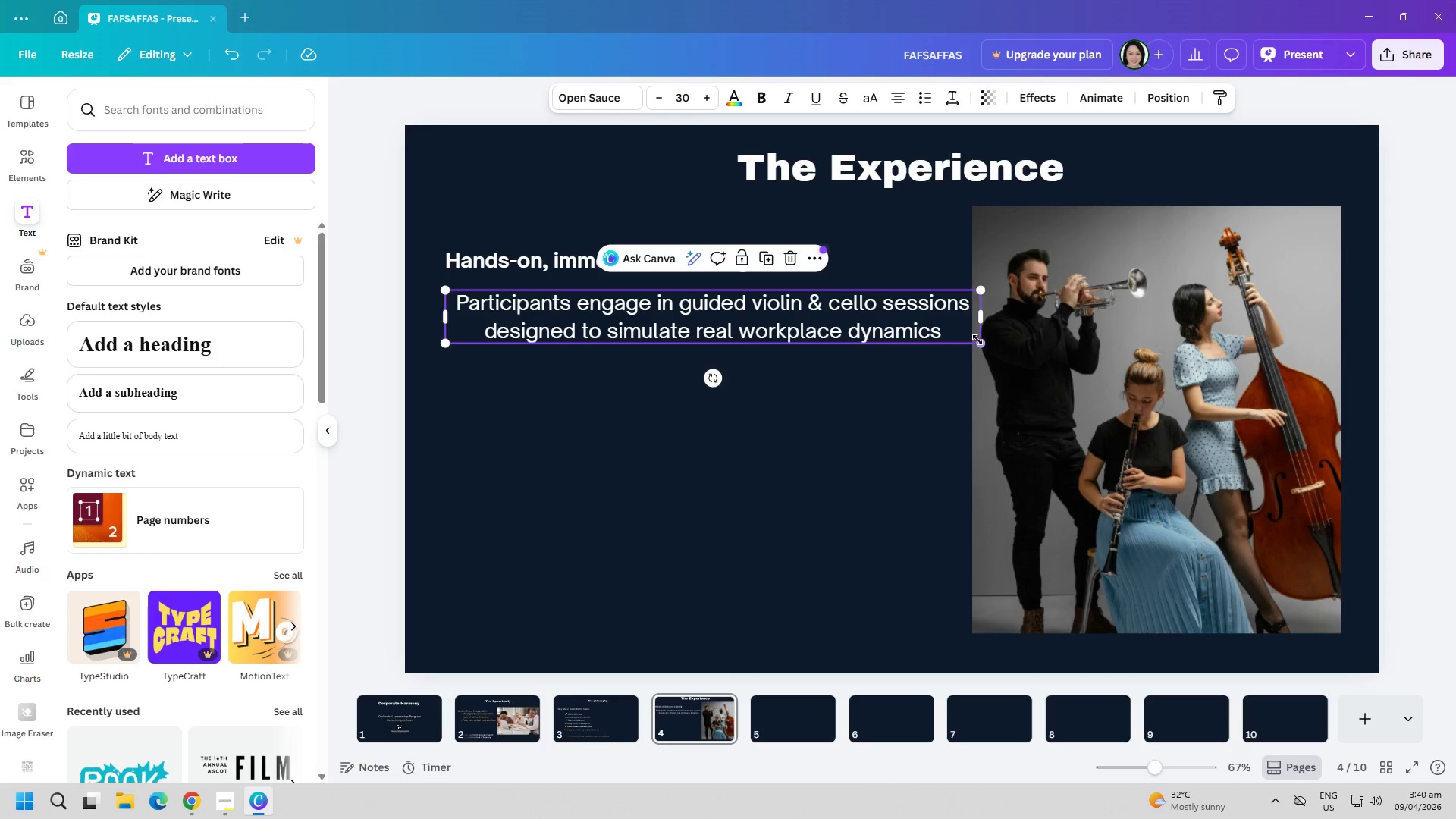 
left_click_drag(start_coordinate=[980, 340], to_coordinate=[896, 331])
 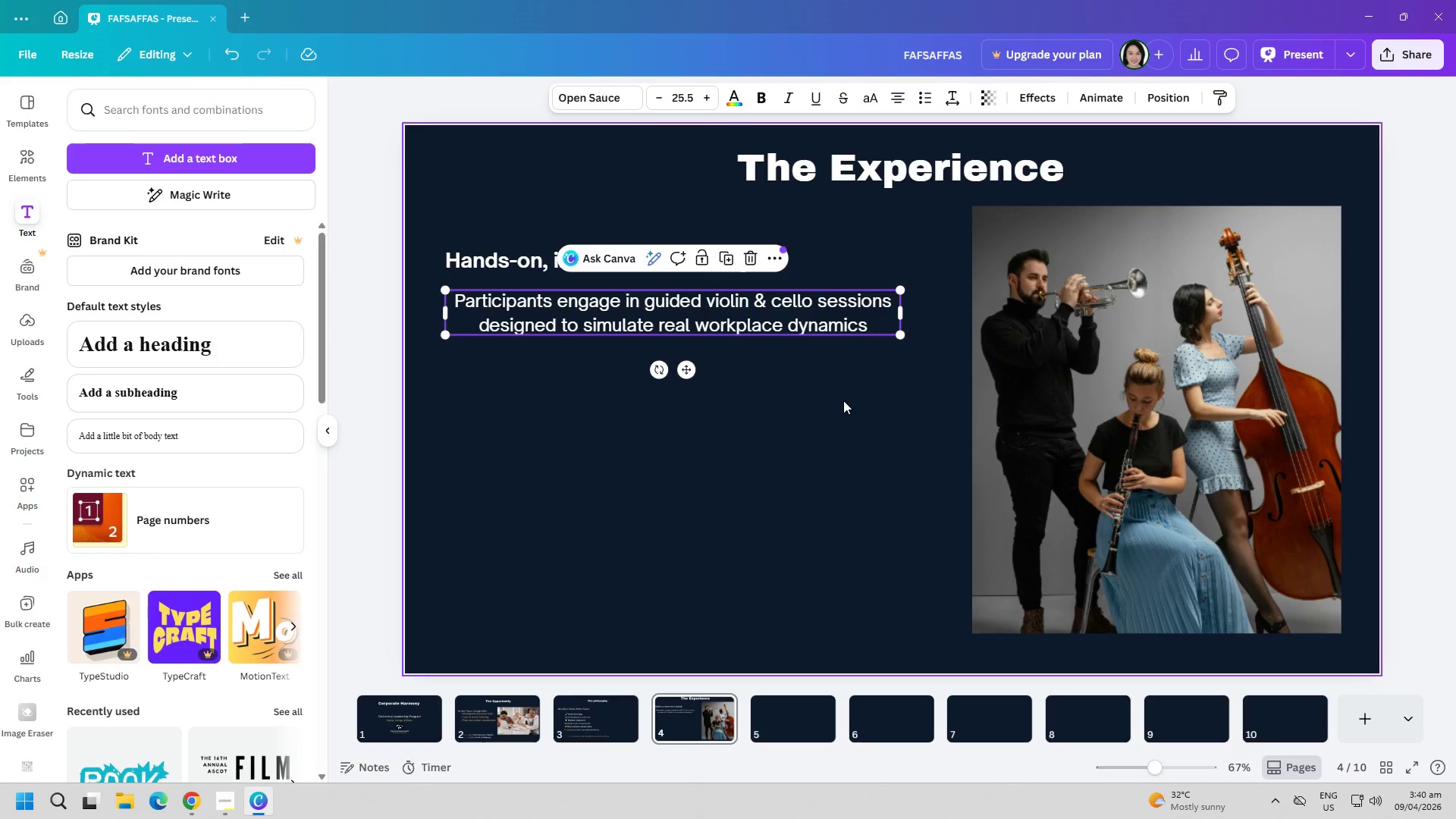 
left_click([843, 400])
 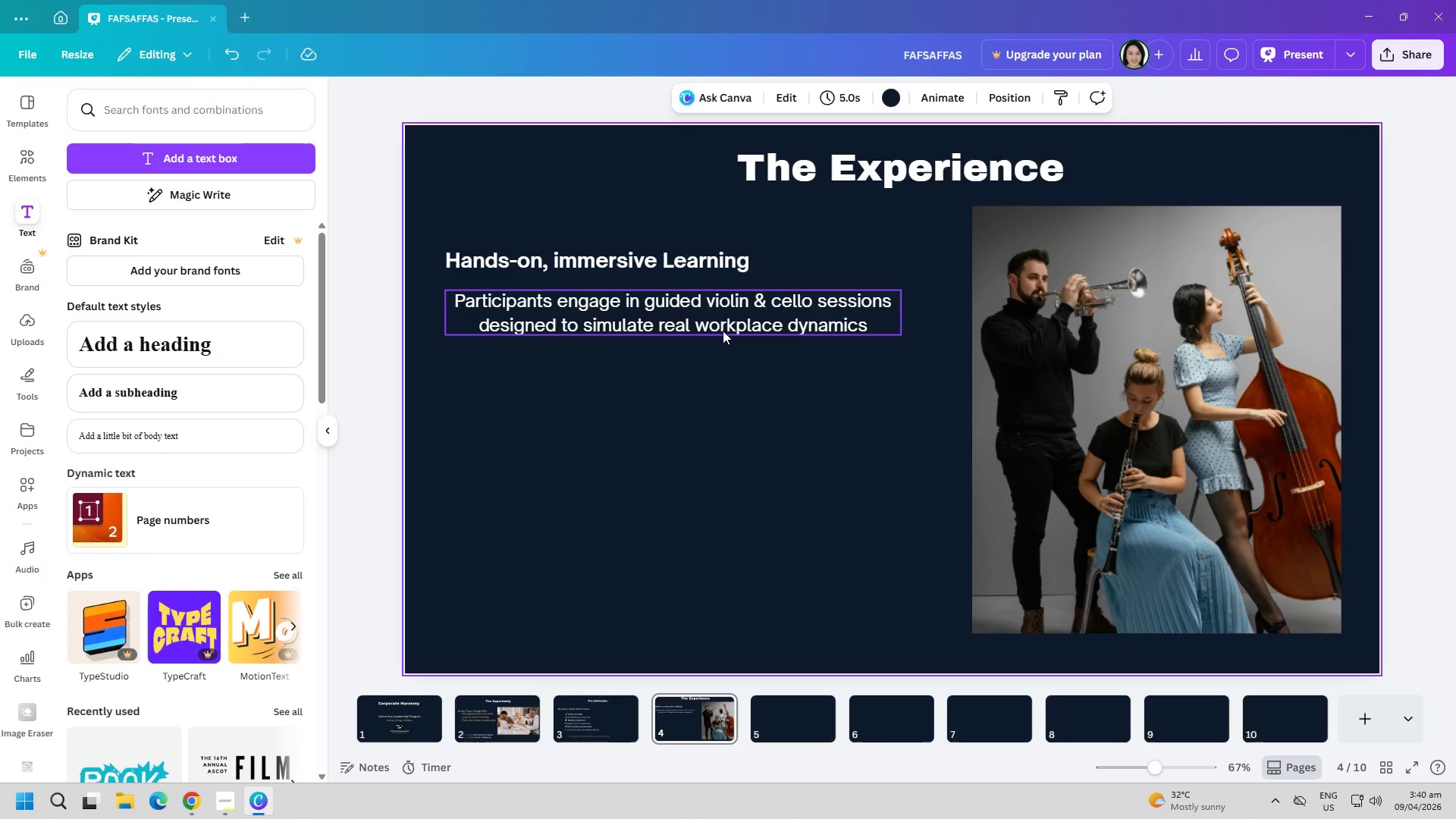 
left_click_drag(start_coordinate=[723, 322], to_coordinate=[730, 319])
 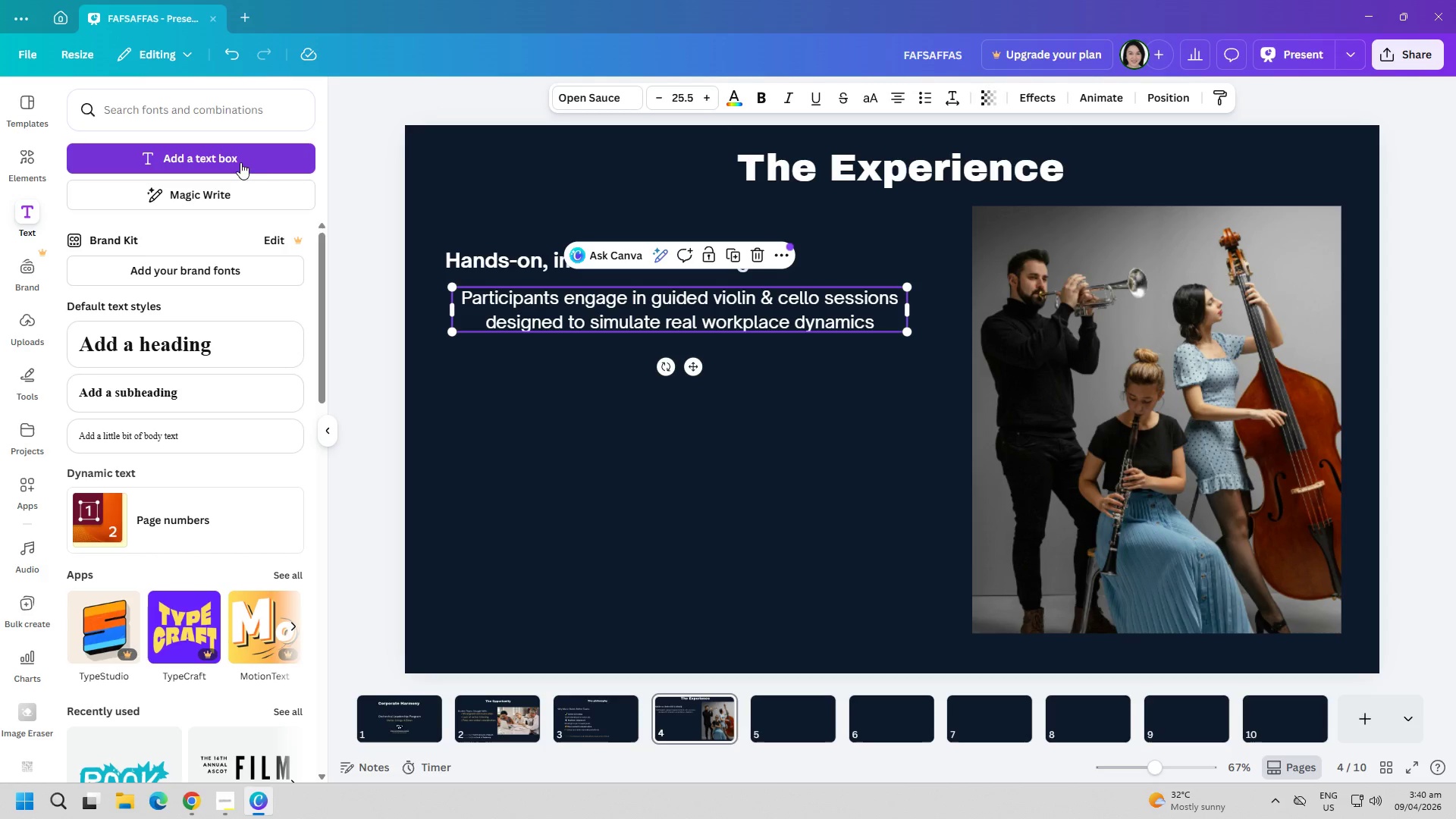 
left_click([240, 157])
 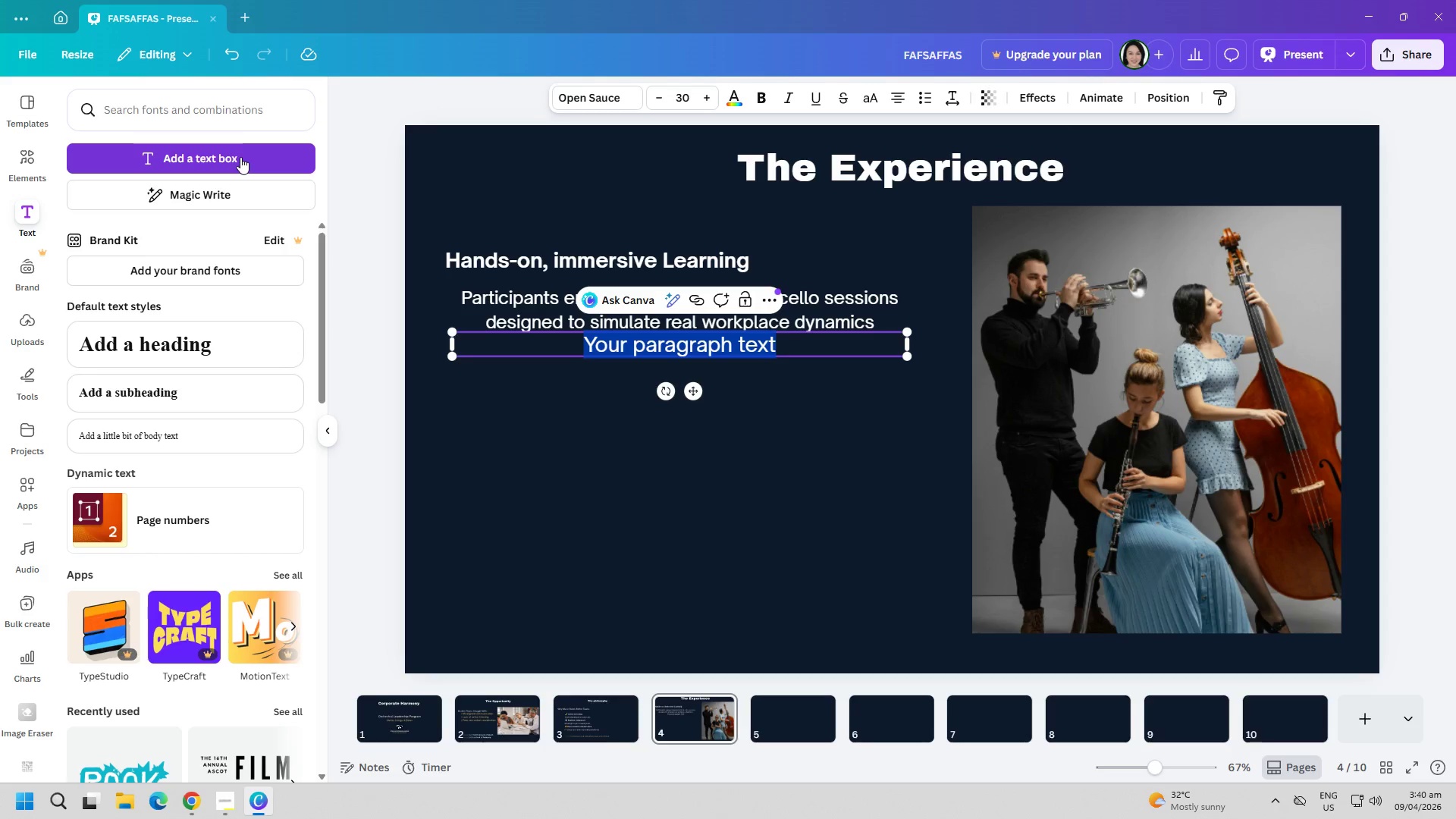 
type(No lectures)
 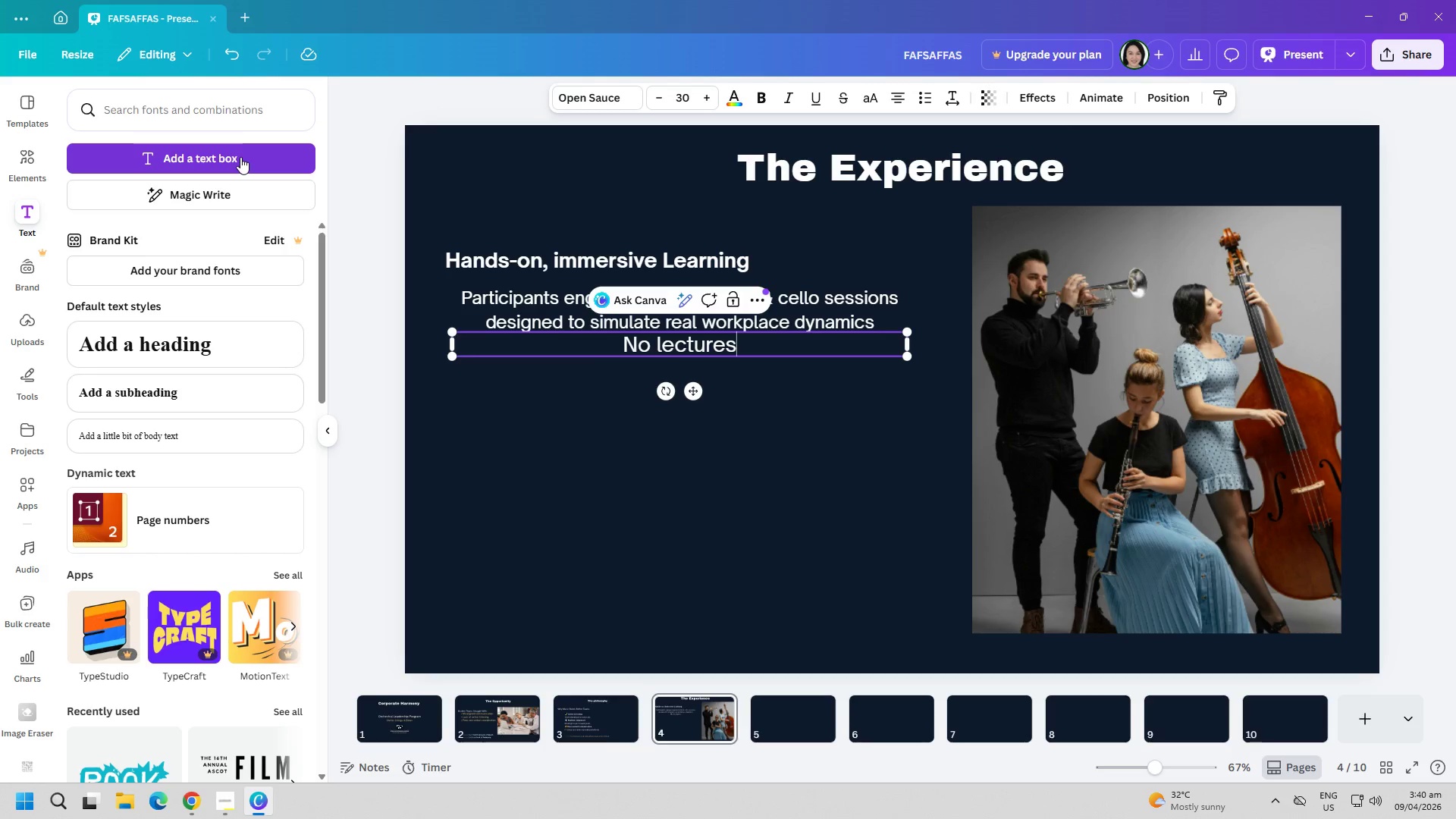 
key(Enter)
 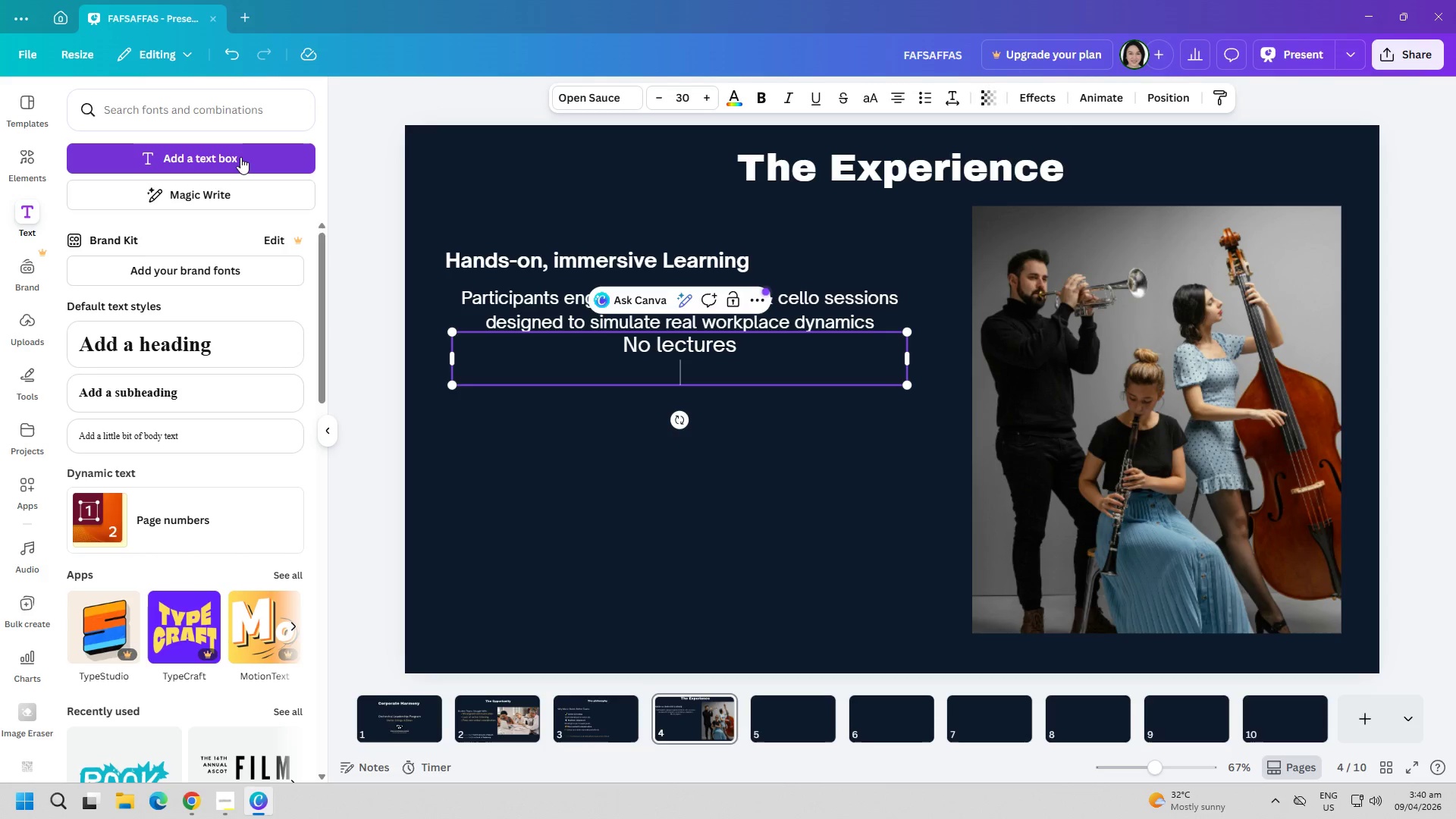 
type(No slides)
 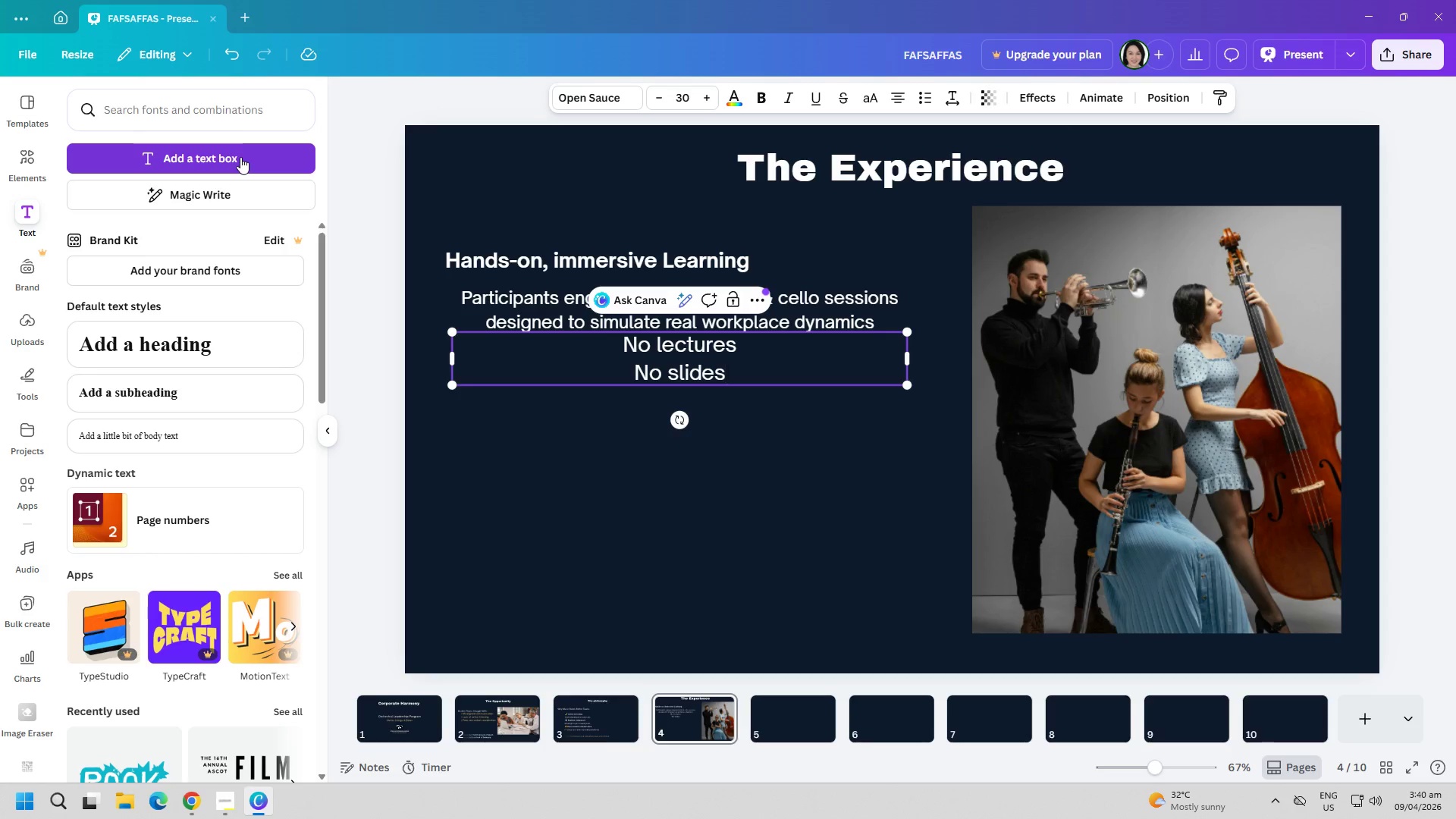 
key(Enter)
 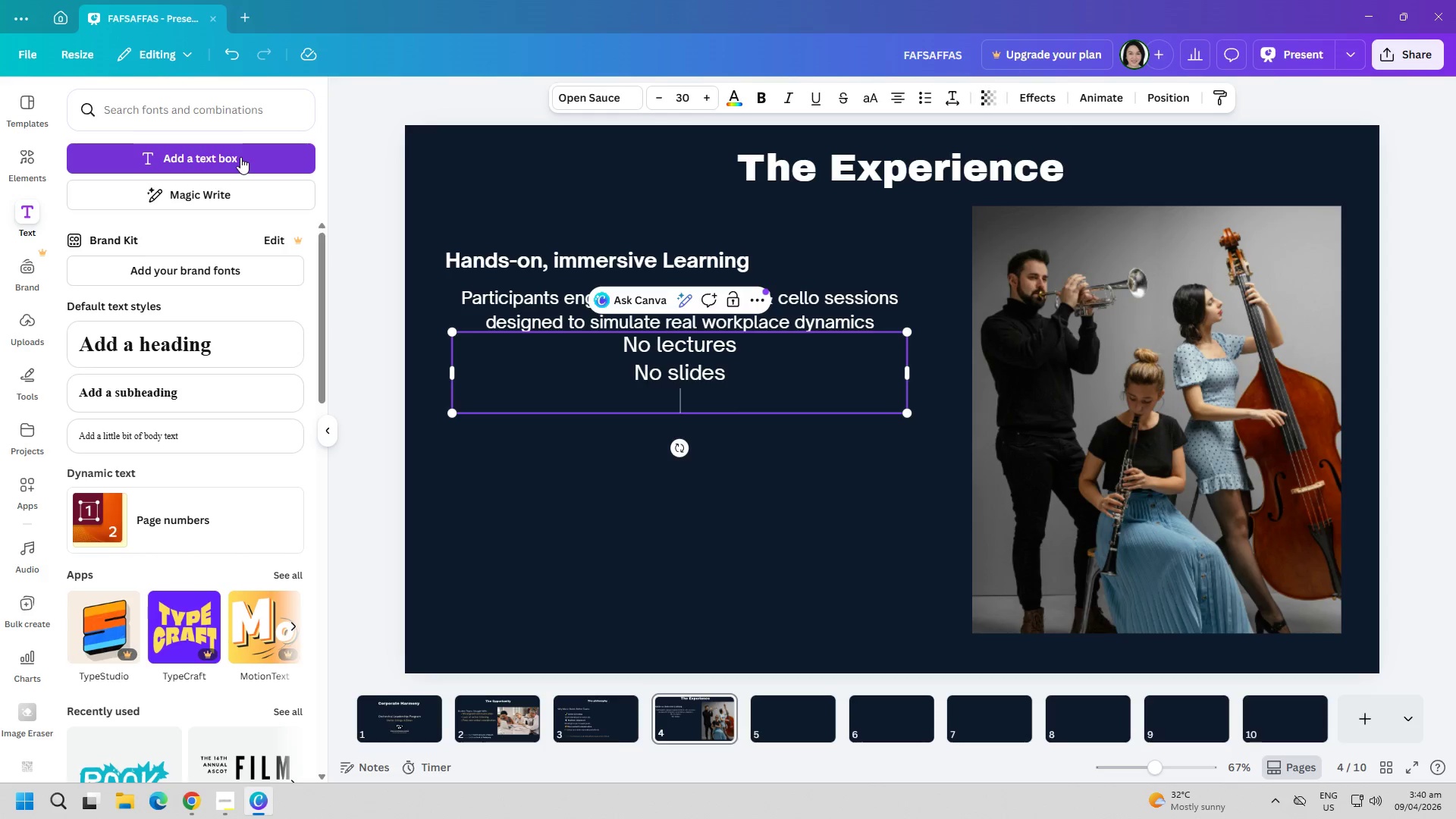 
type(Just collaboration in motion)
 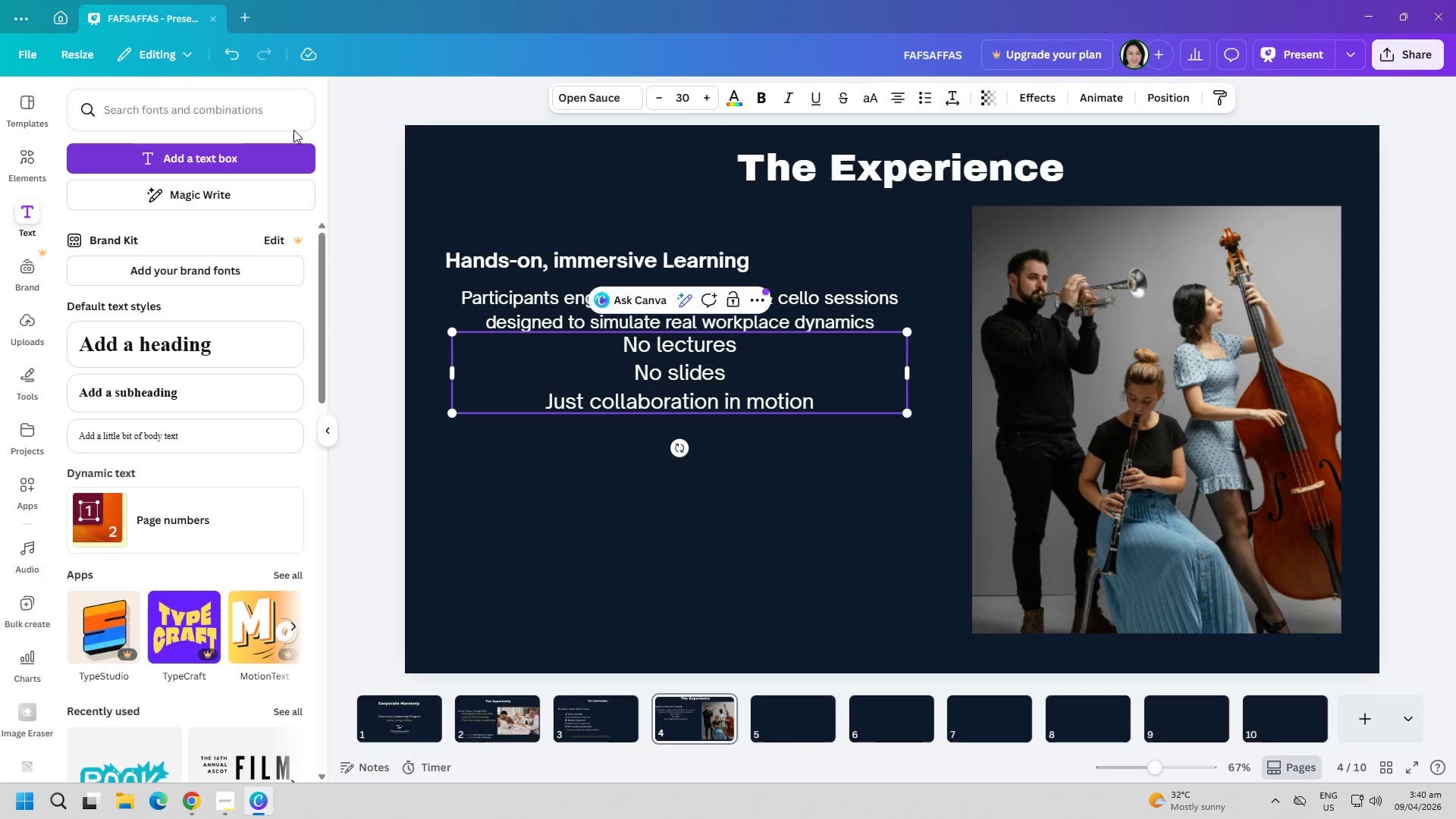 
key(Control+ControlLeft)
 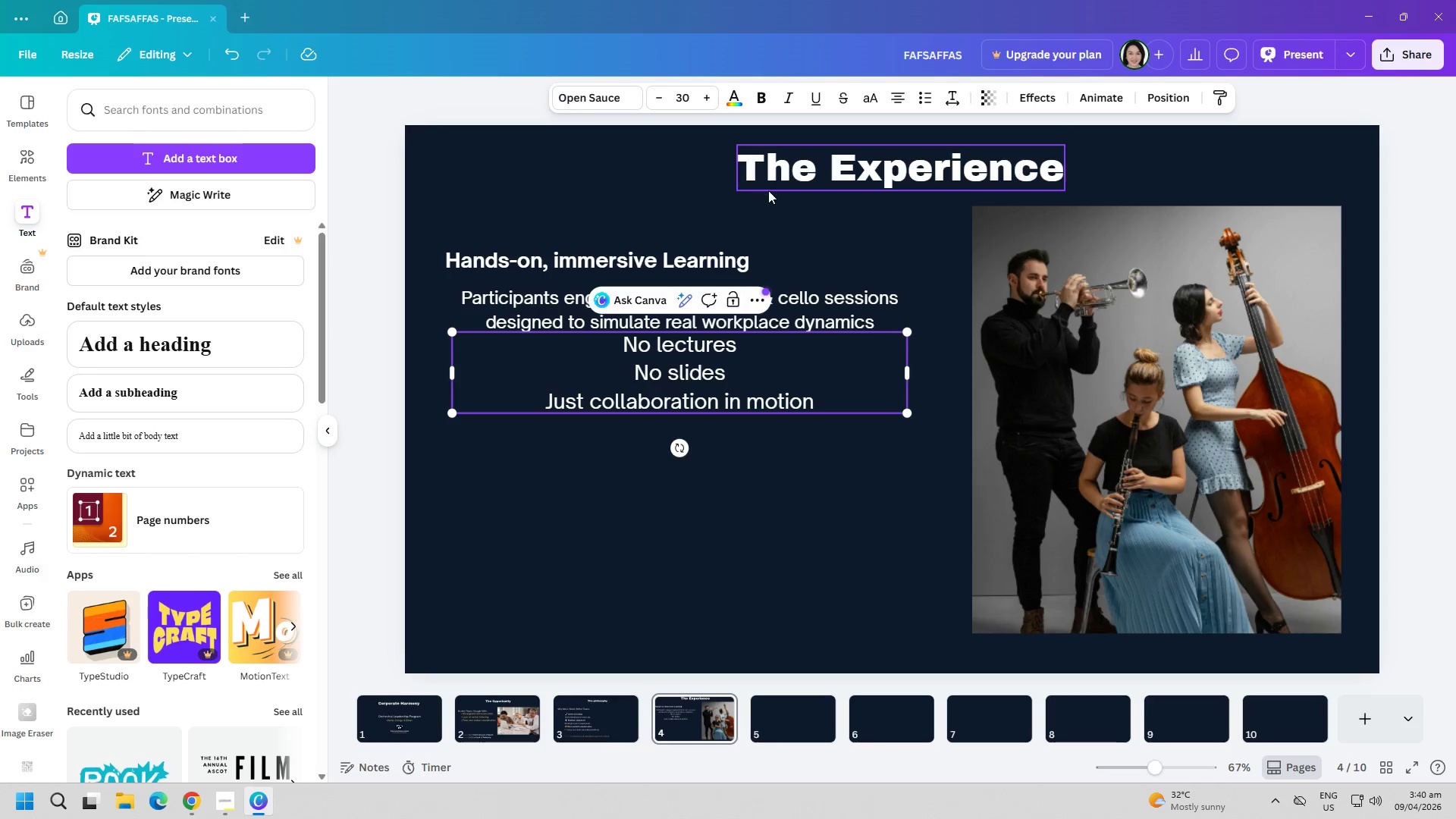 
key(Control+A)
 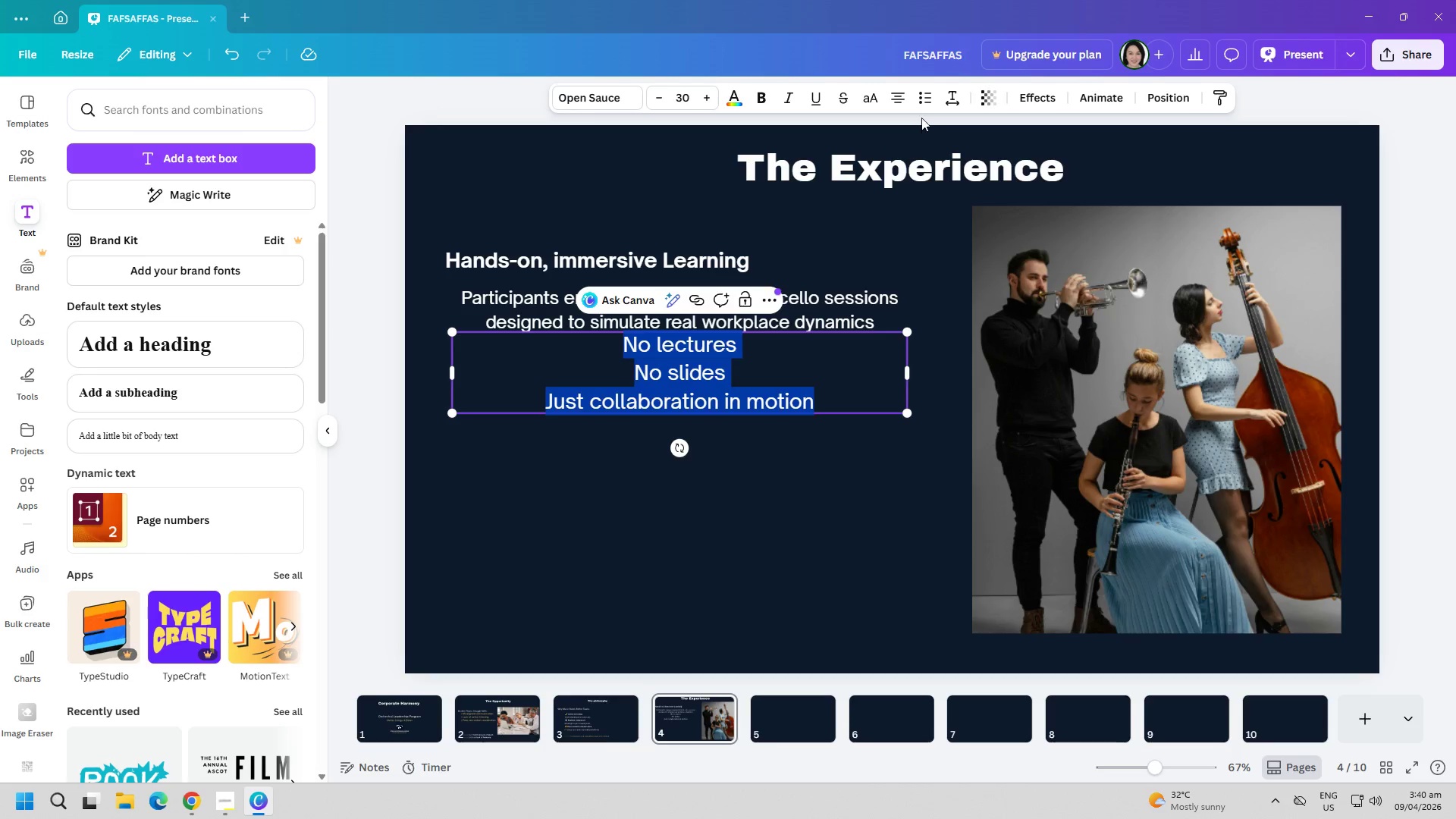 
left_click([918, 104])
 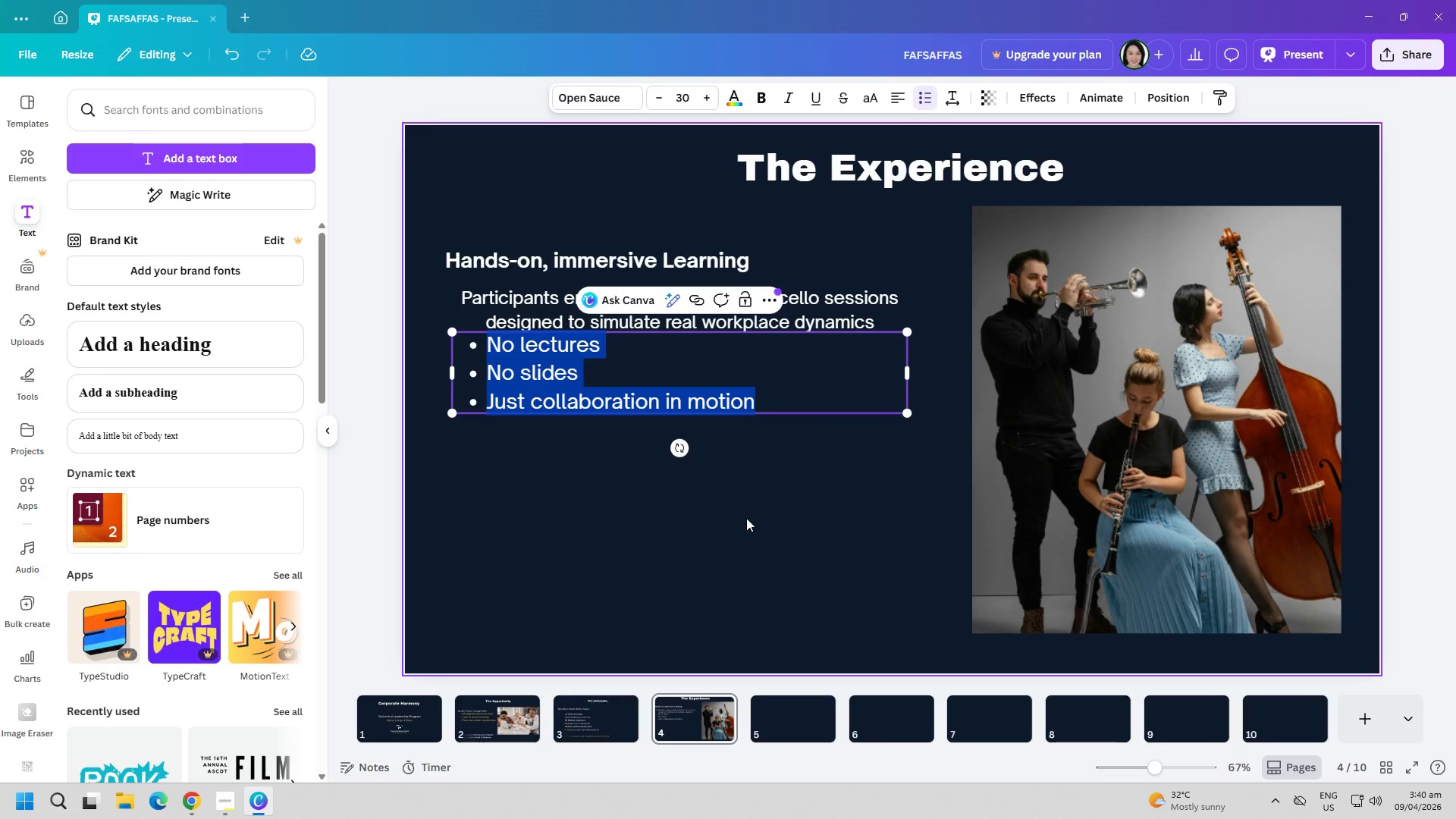 
left_click([736, 518])
 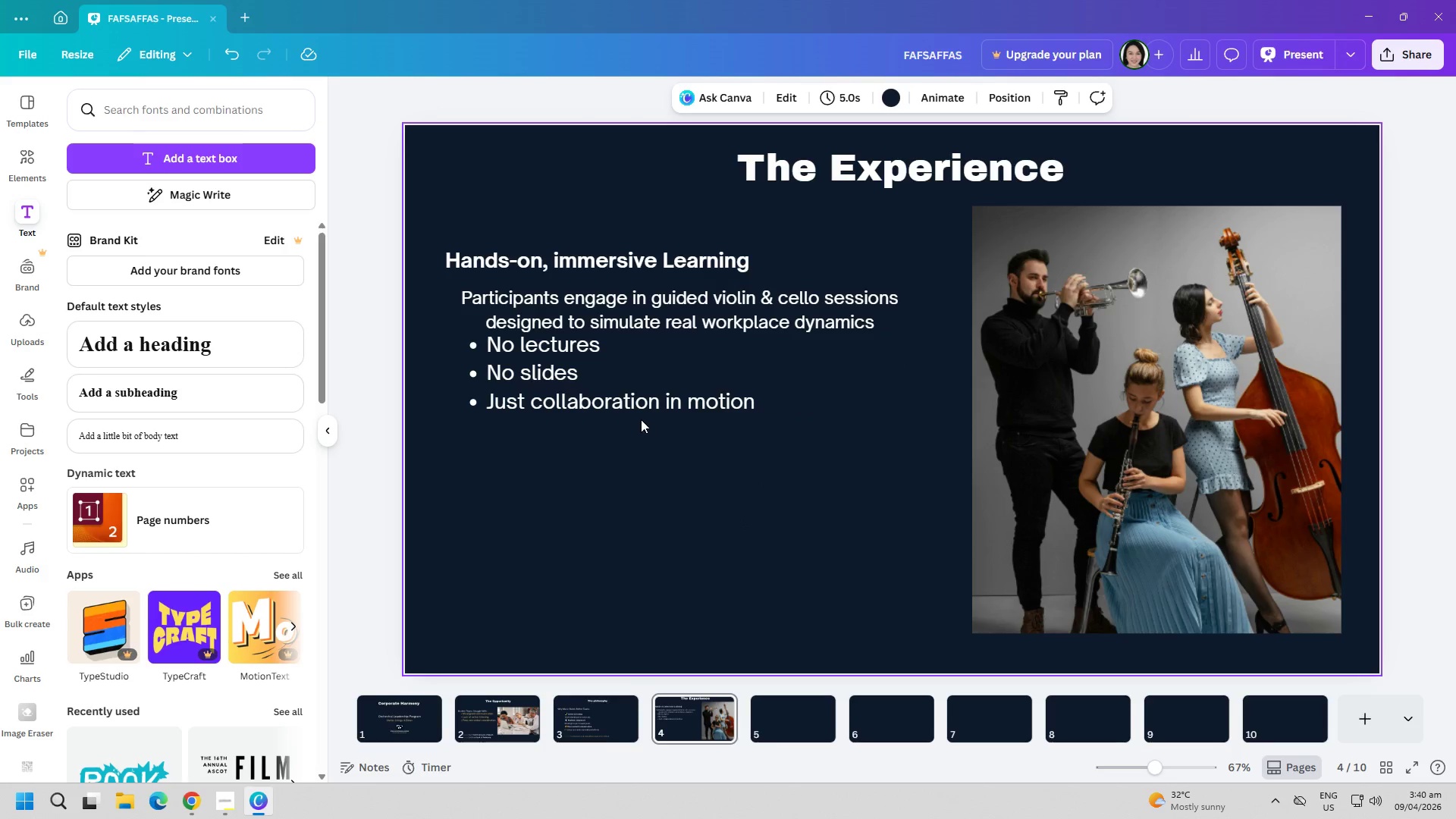 
left_click_drag(start_coordinate=[627, 411], to_coordinate=[659, 479])
 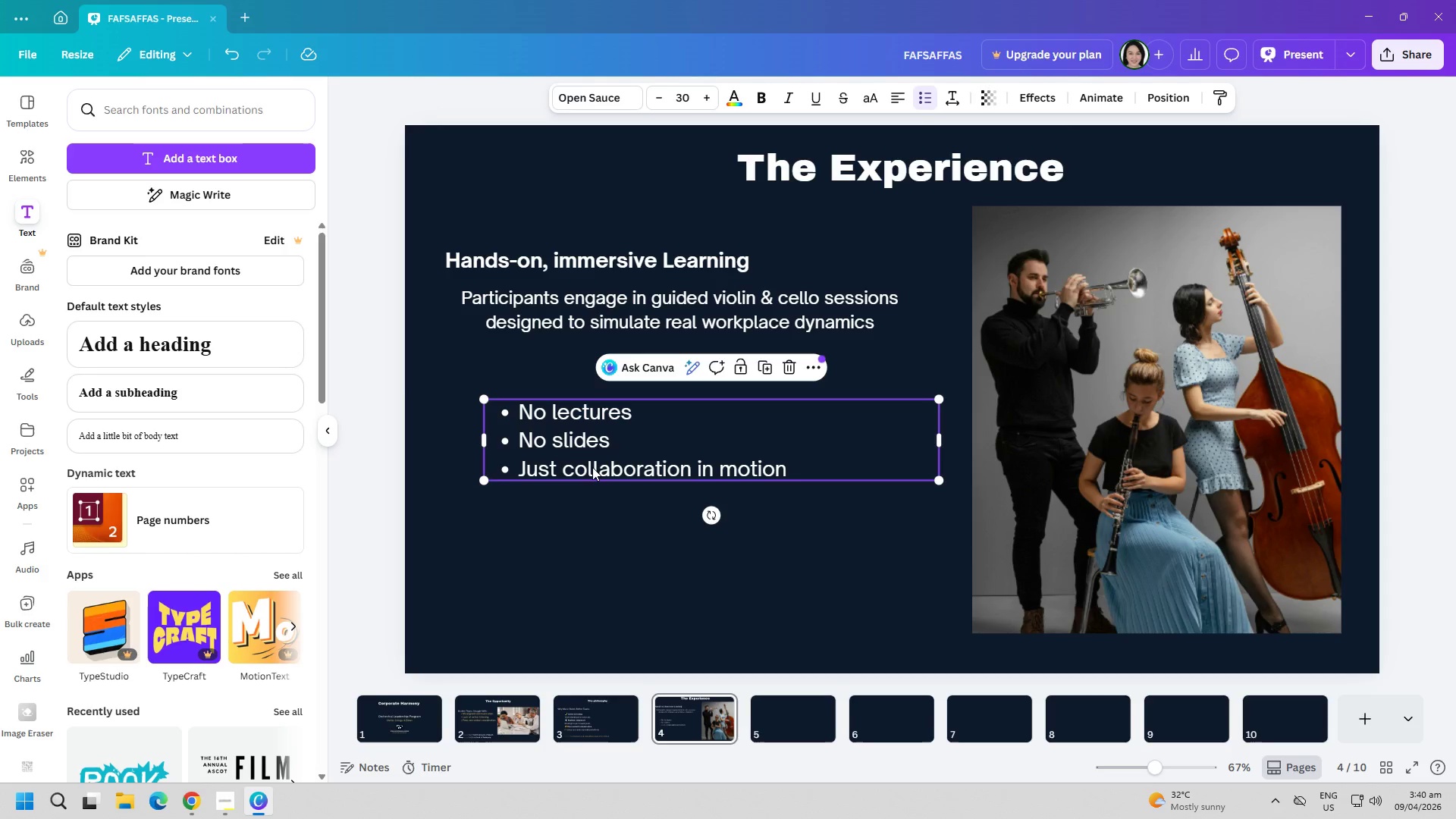 
key(Control+ControlLeft)
 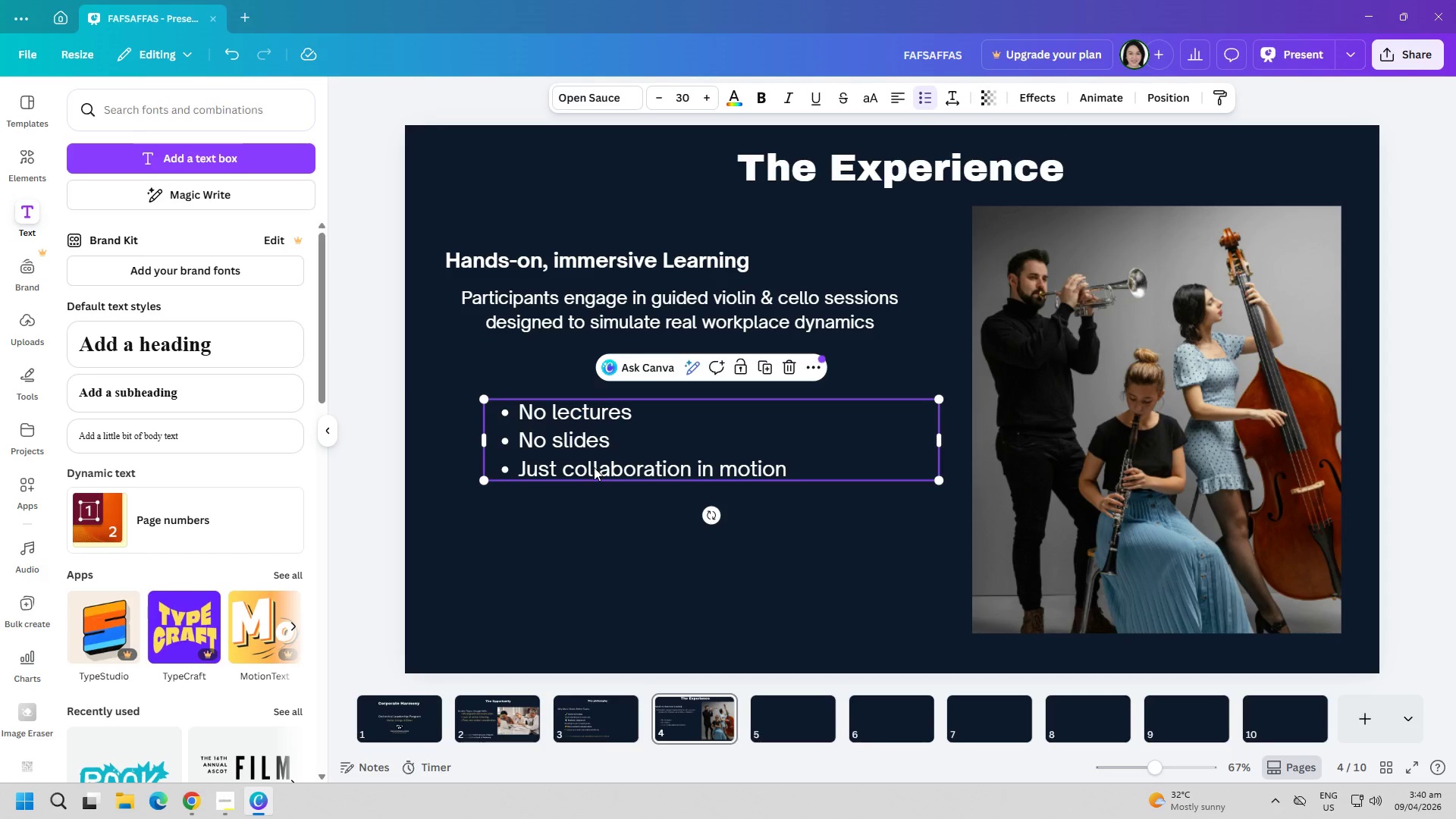 
left_click([594, 467])
 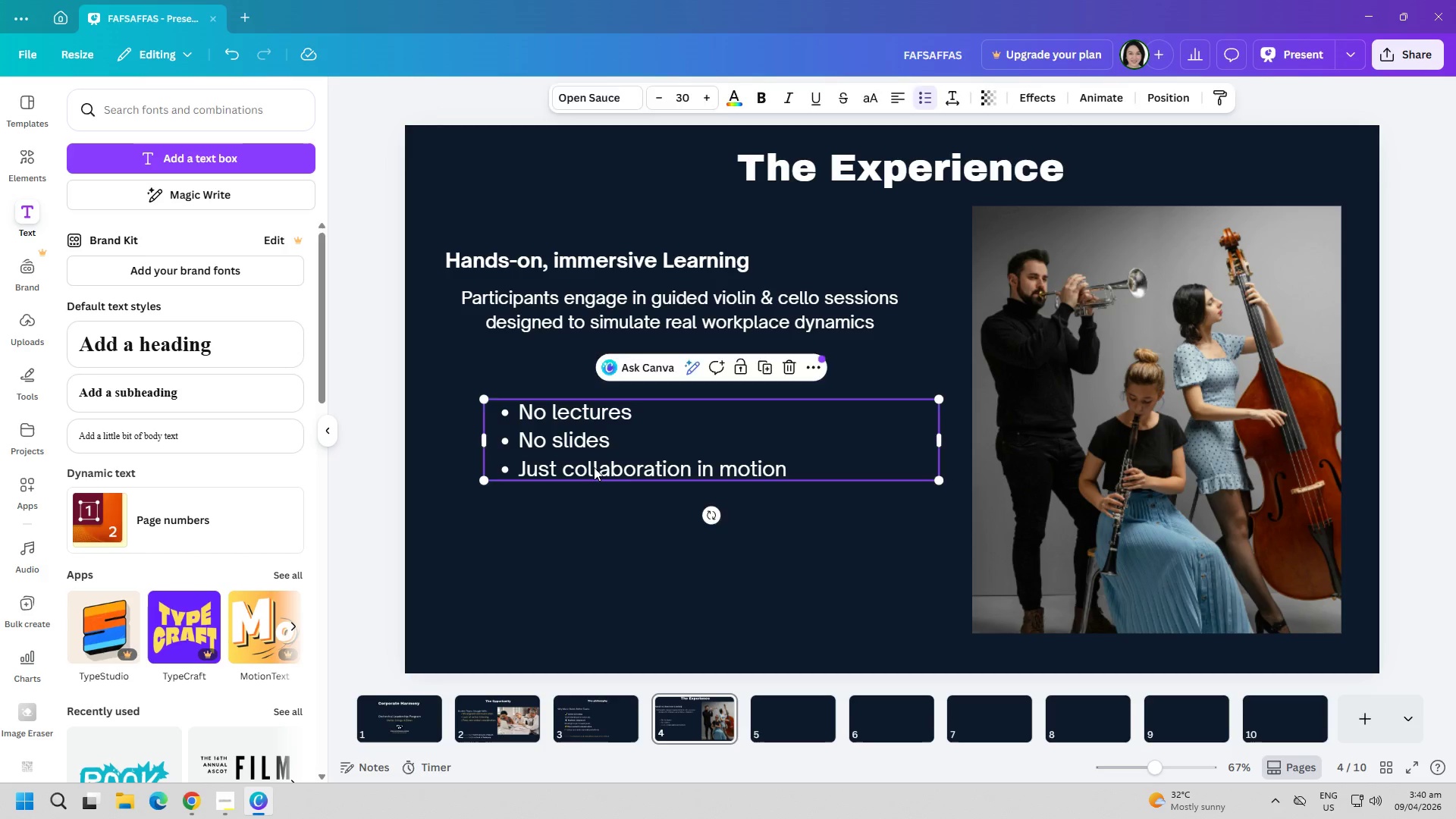 
double_click([594, 467])
 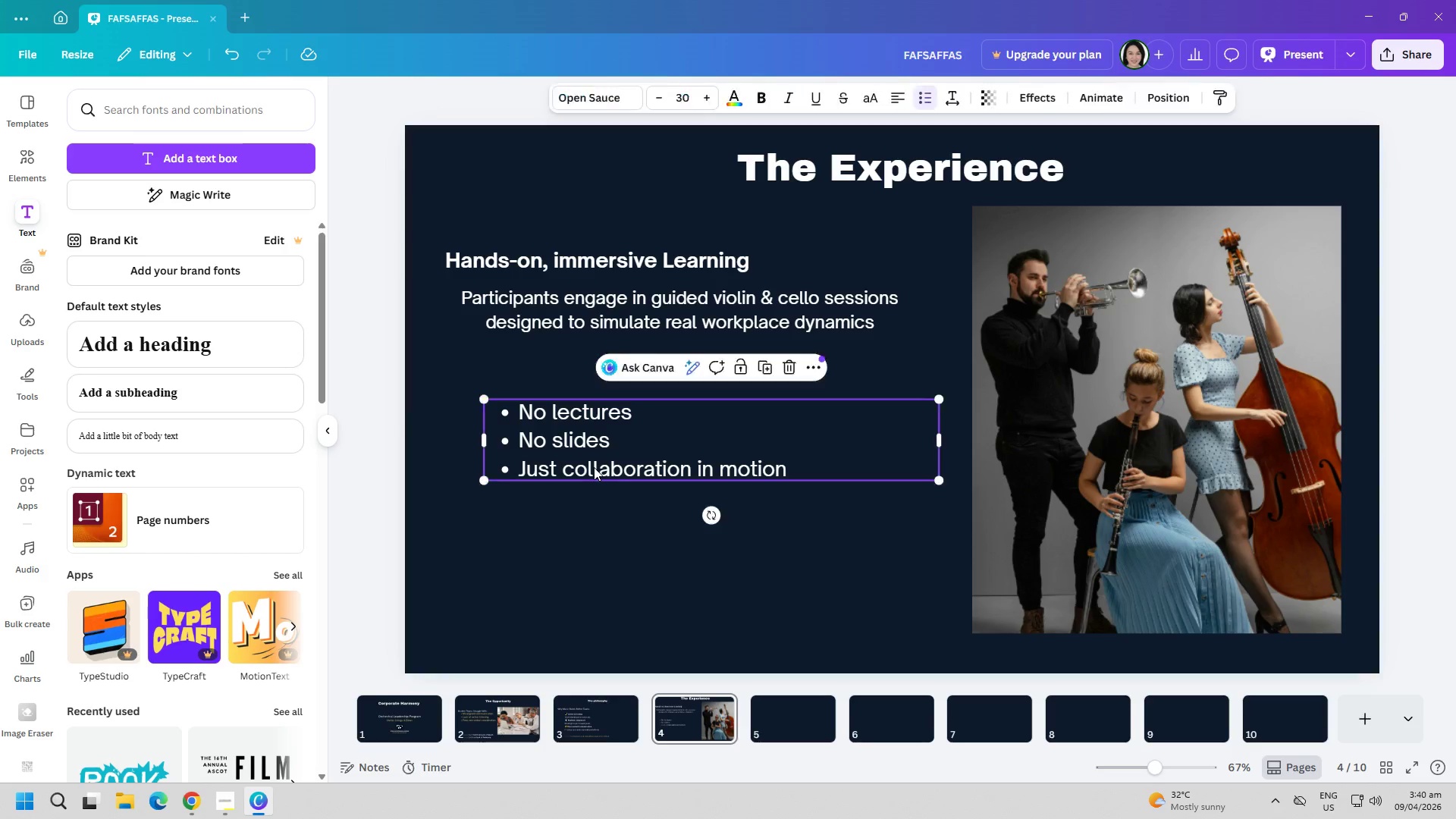 
key(Control+ControlLeft)
 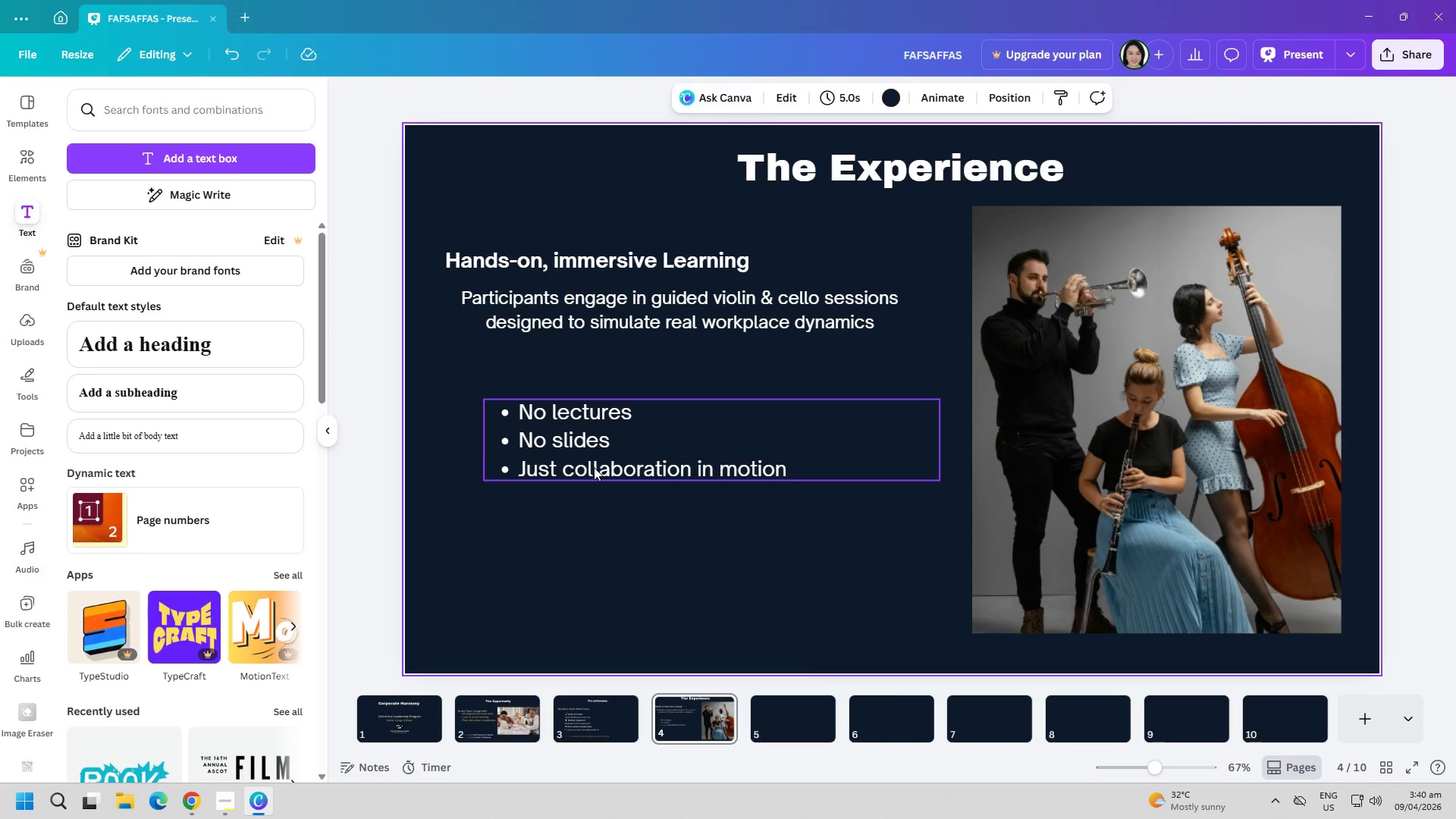 
key(Control+A)
 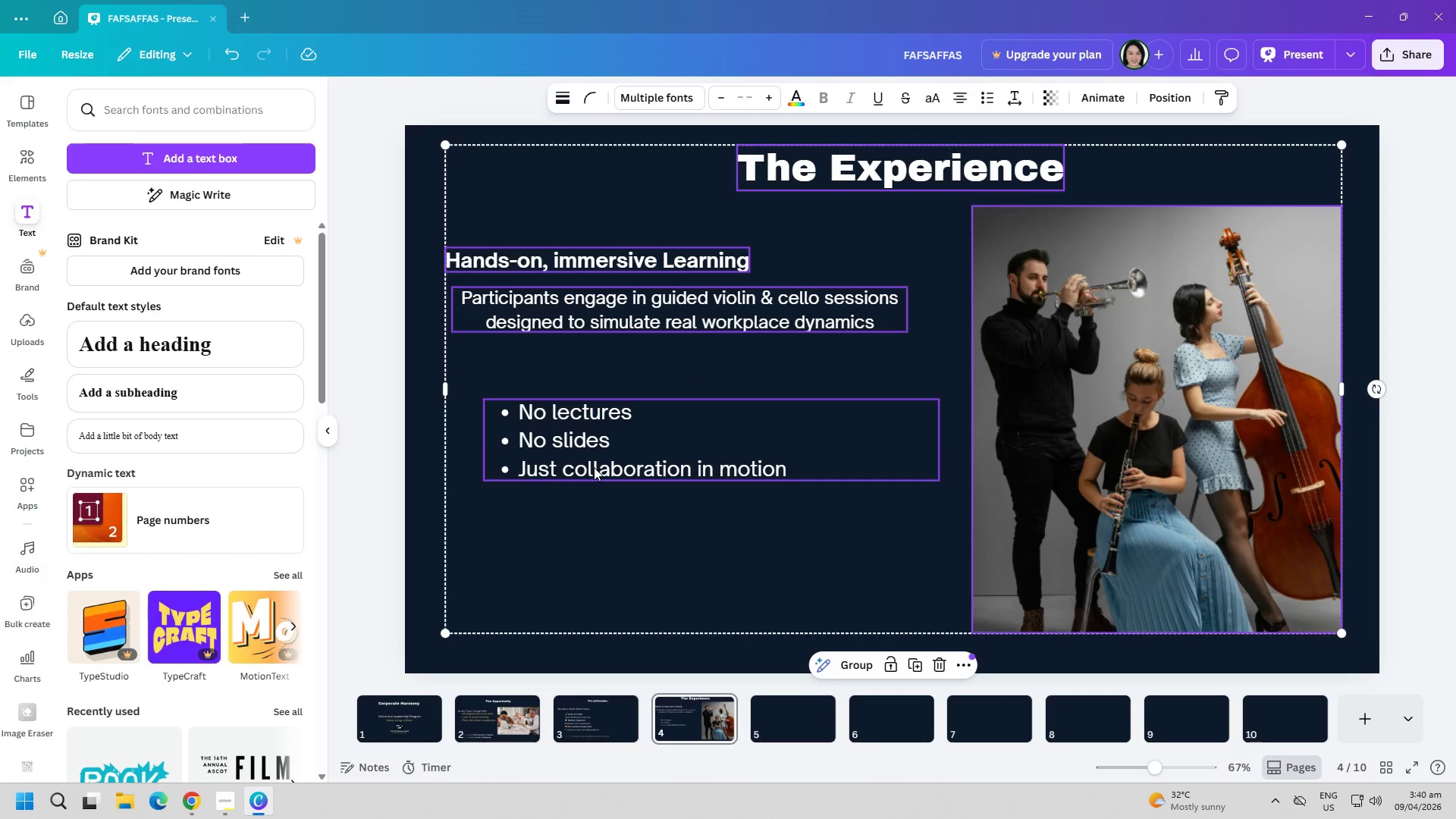 
double_click([594, 467])
 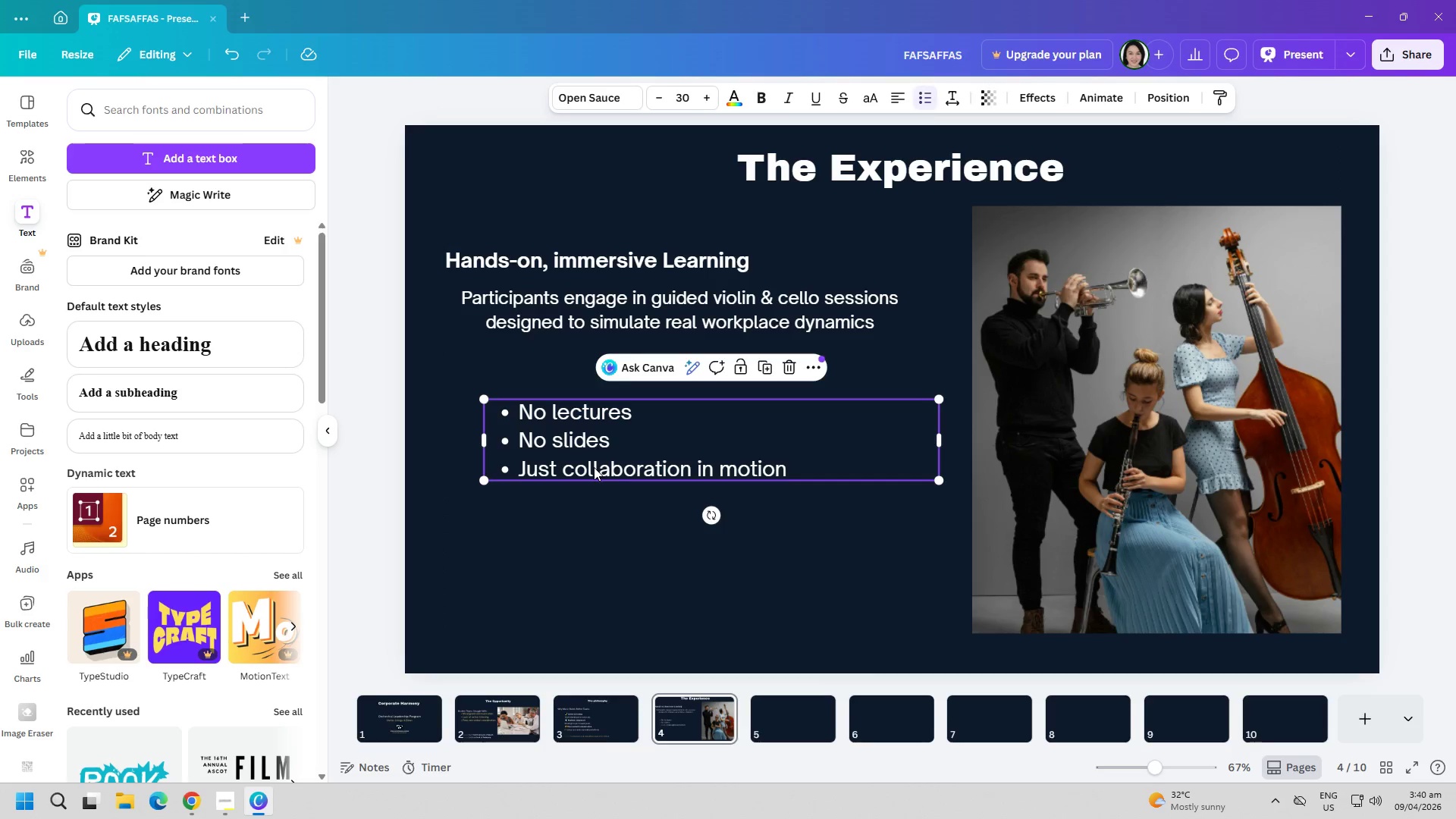 
triple_click([594, 467])
 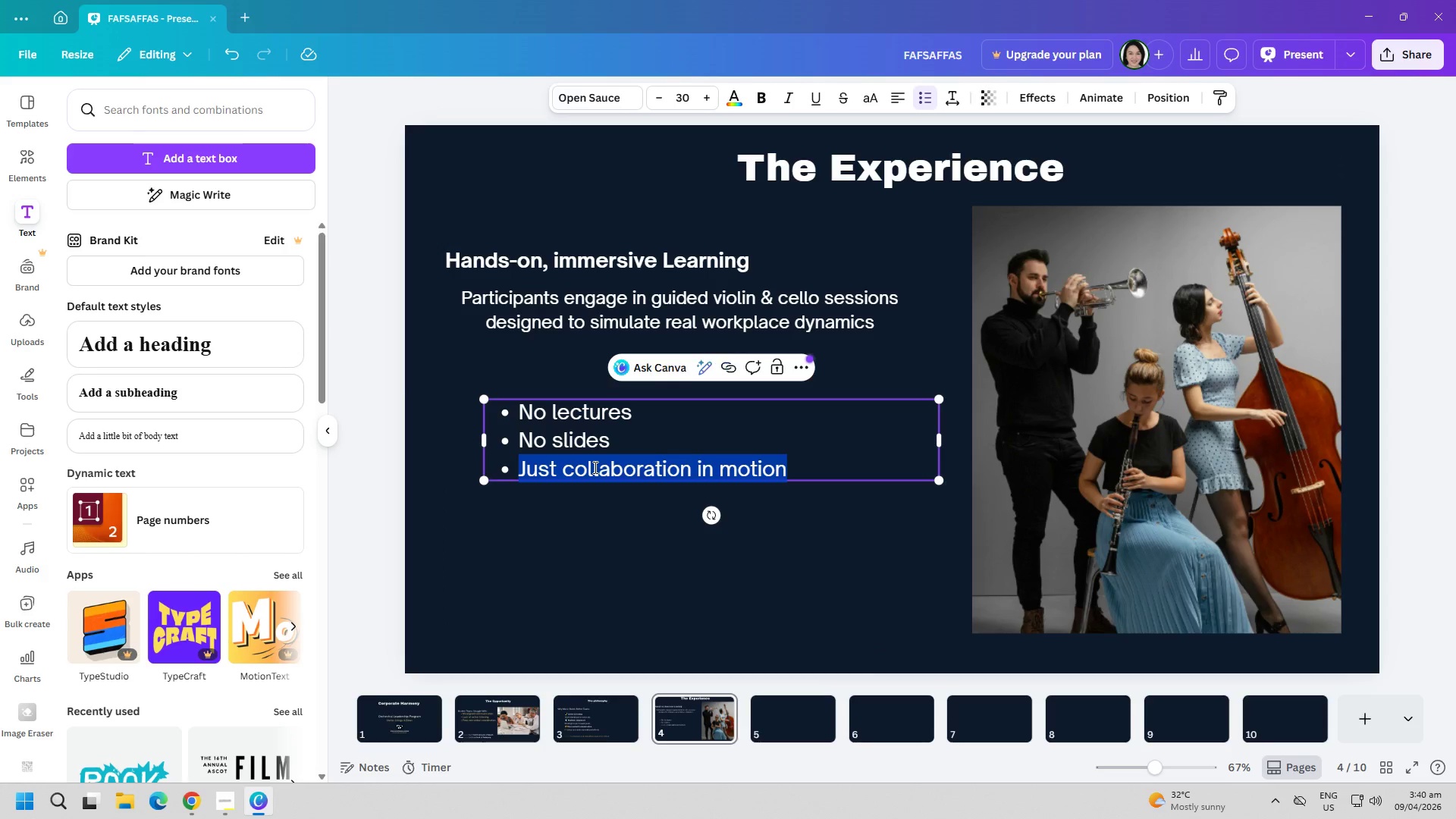 
key(Control+ControlLeft)
 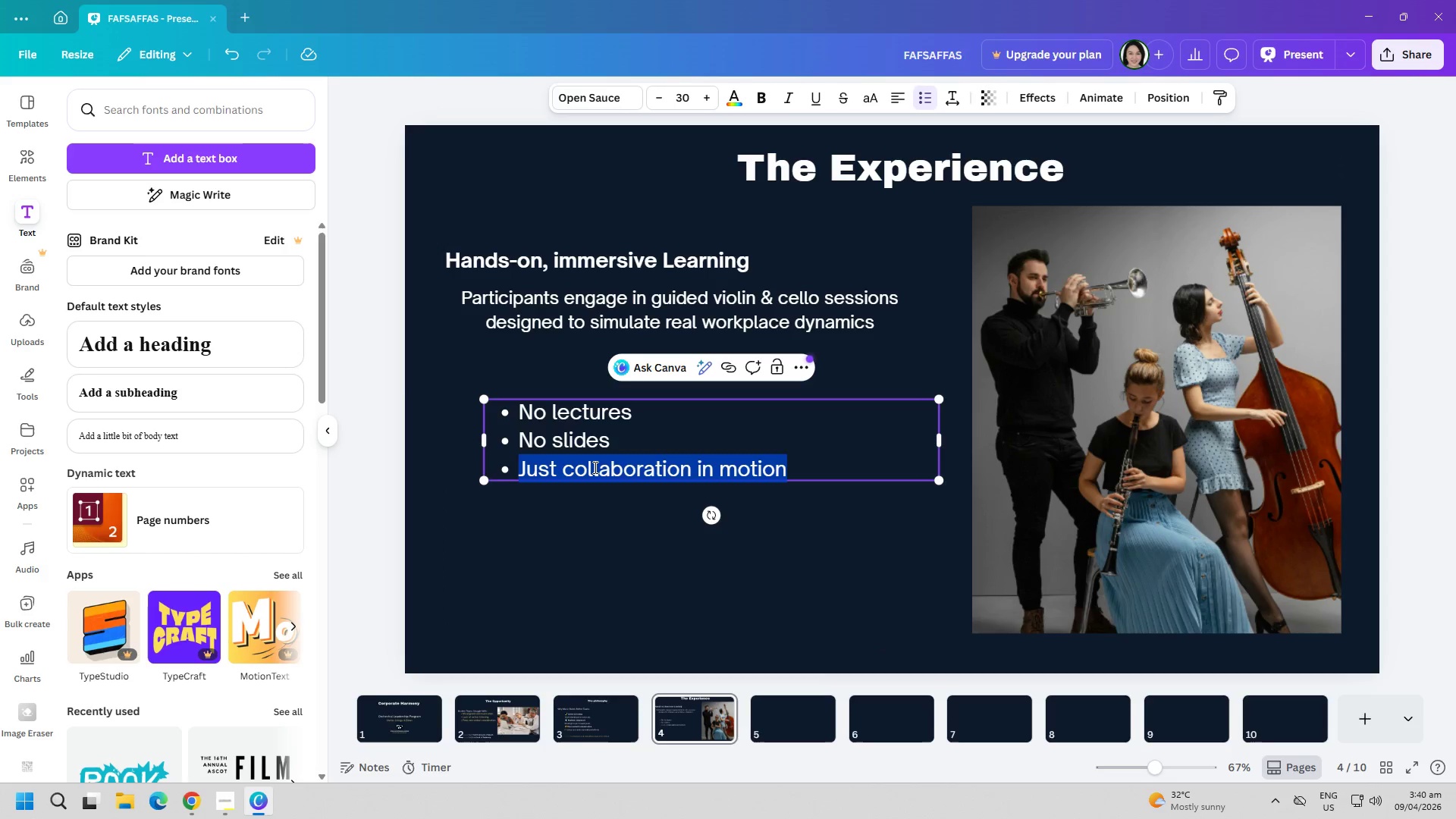 
key(Control+A)
 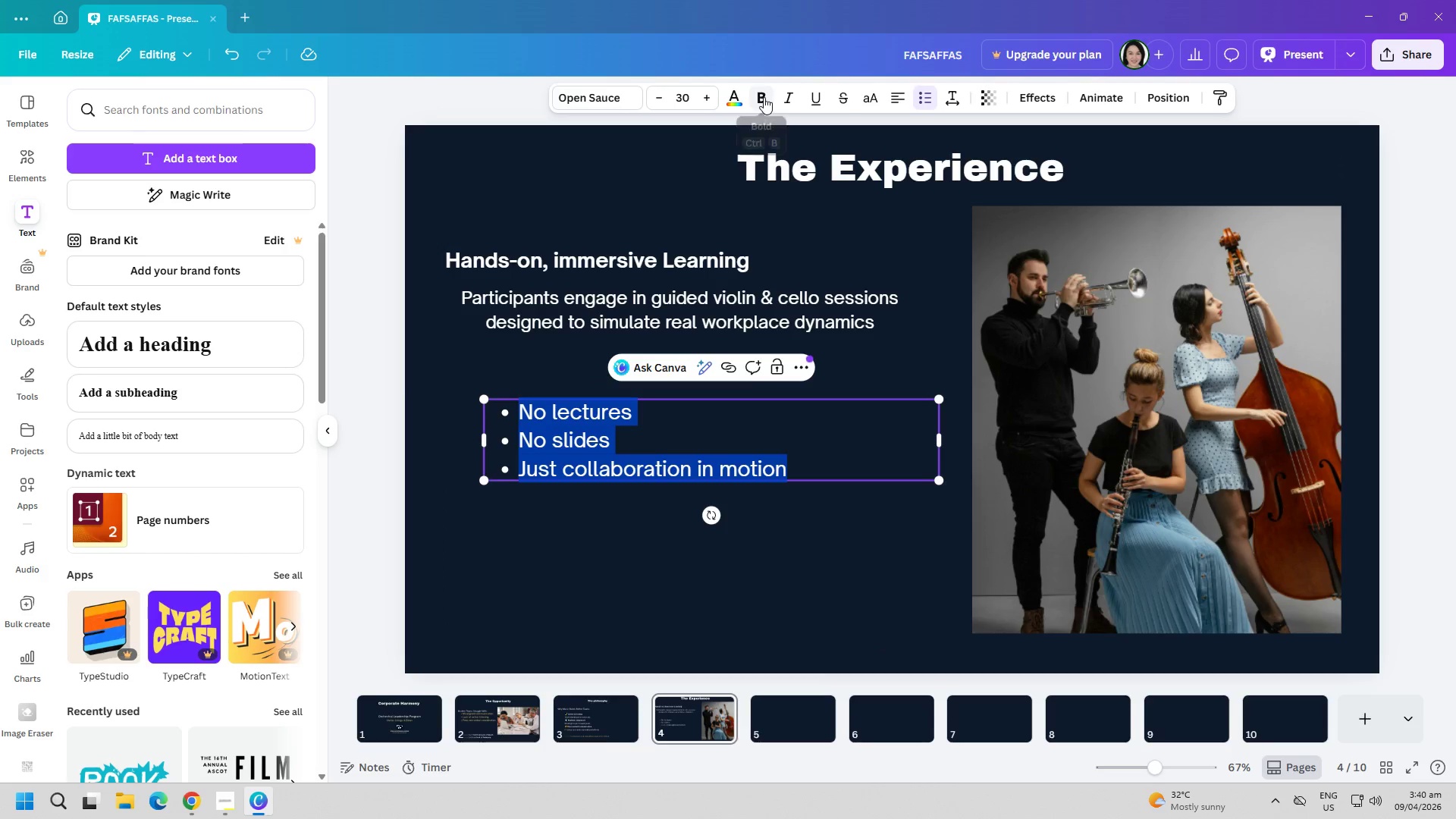 
left_click([734, 96])
 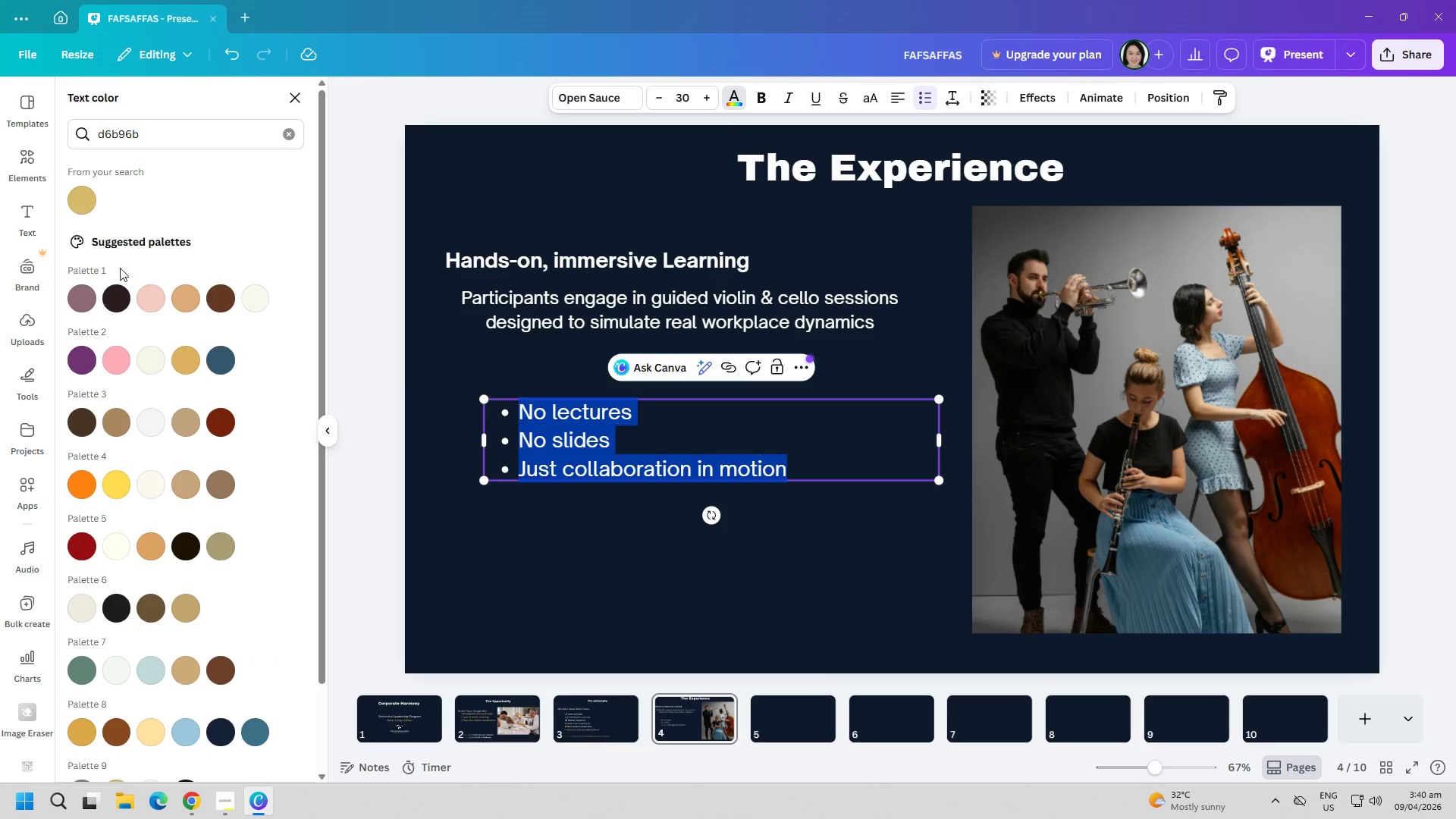 
left_click([89, 199])
 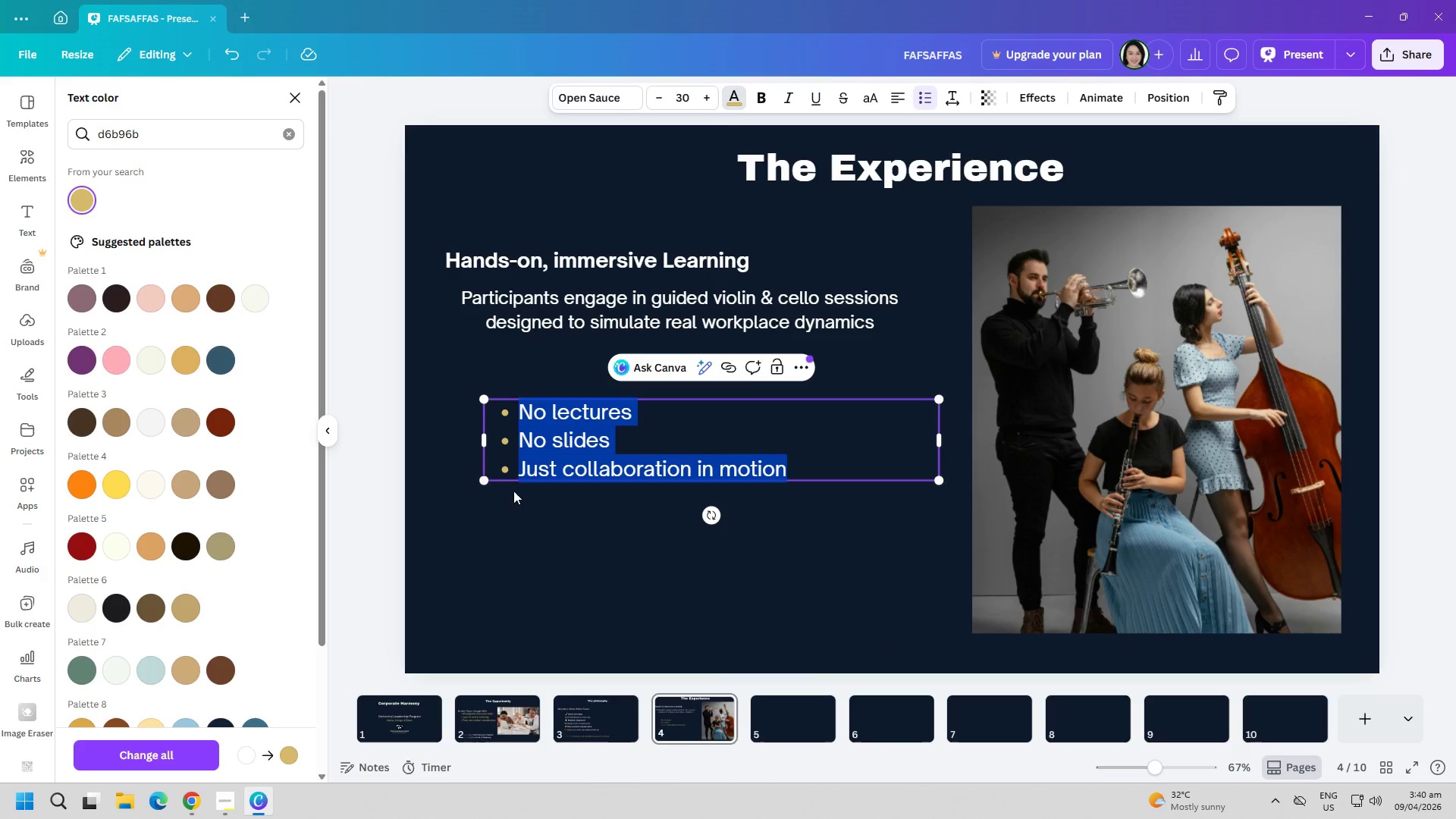 
left_click([561, 532])
 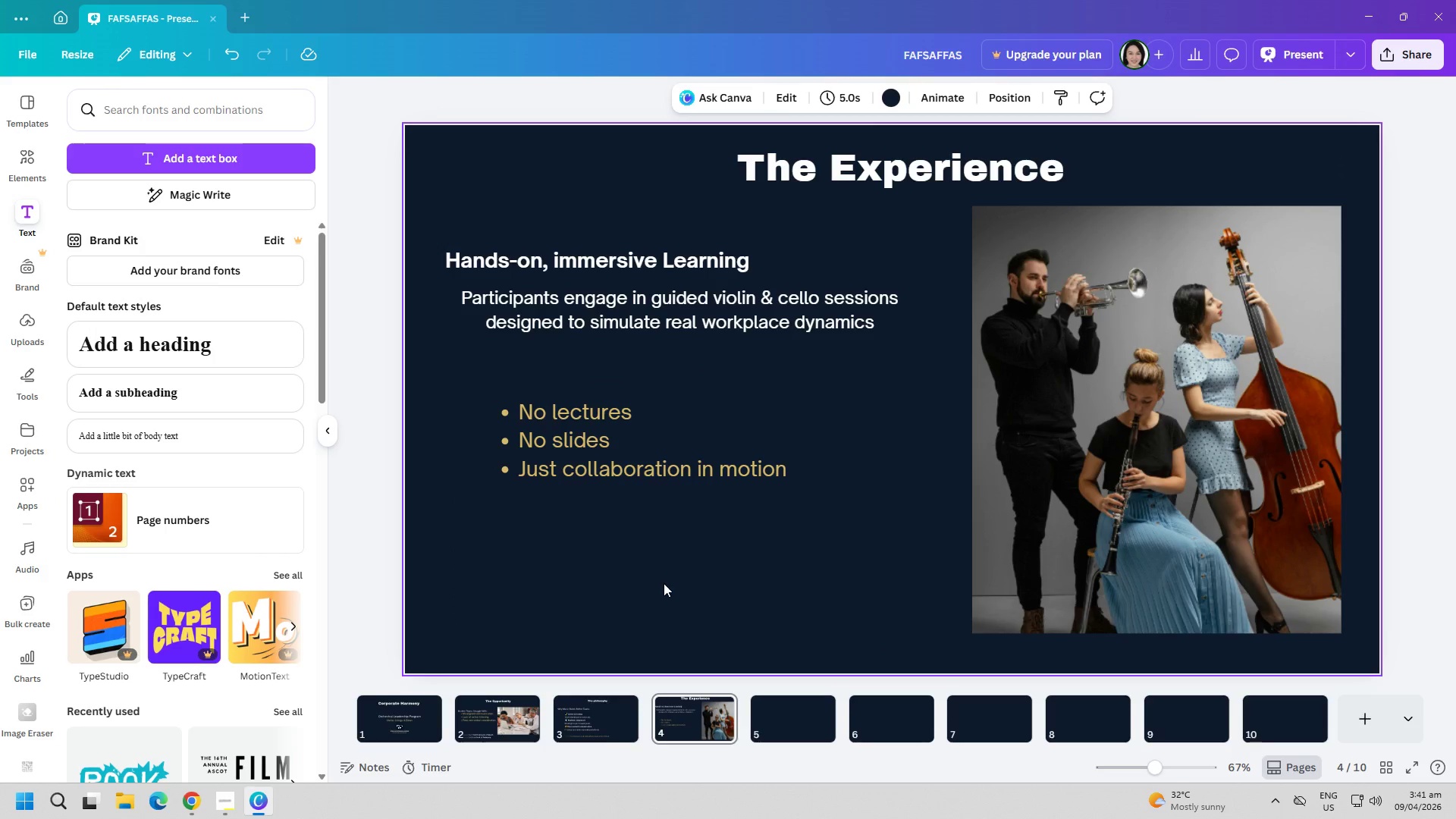 
left_click([1162, 510])
 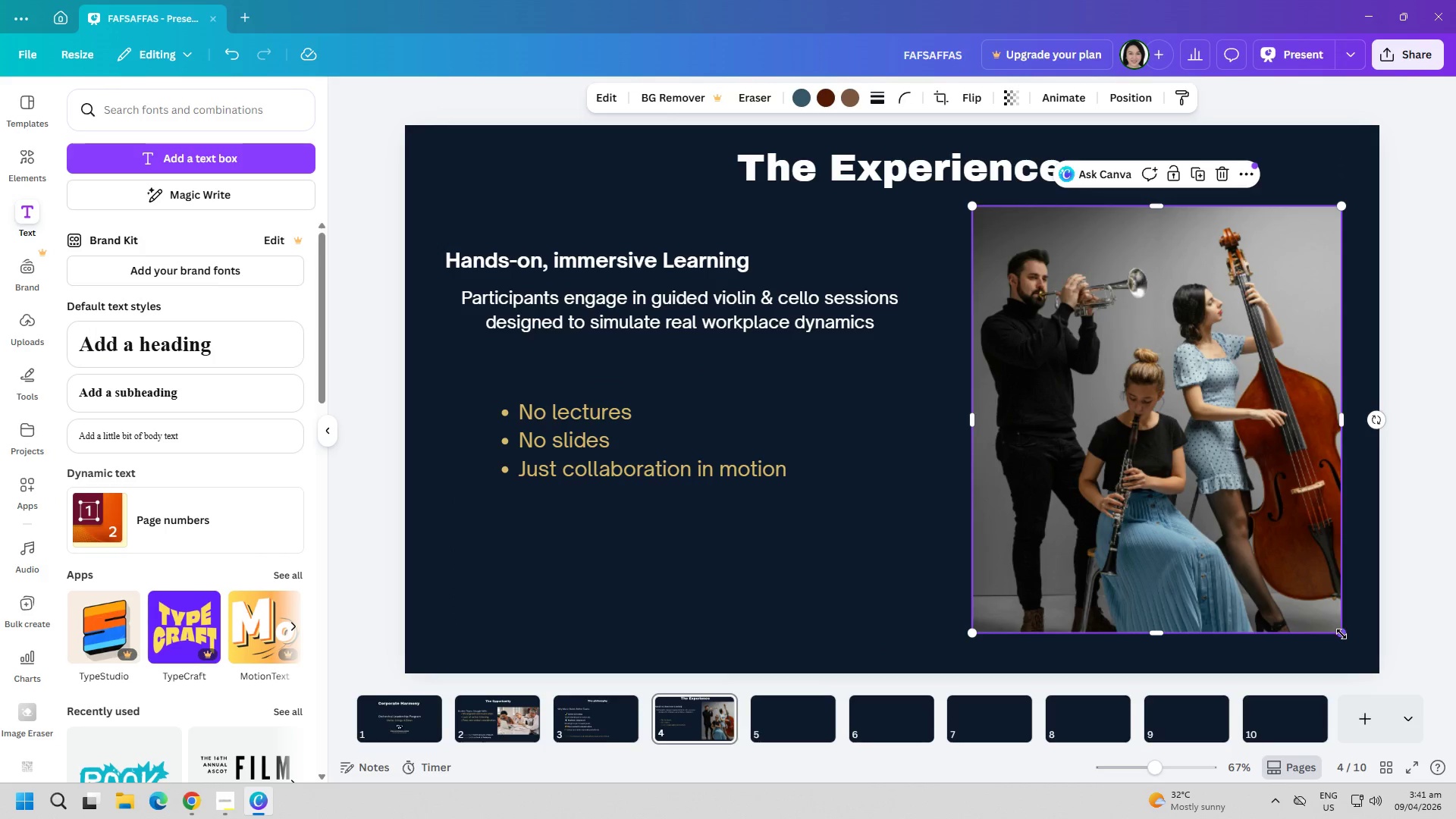 
left_click_drag(start_coordinate=[1343, 634], to_coordinate=[1382, 665])
 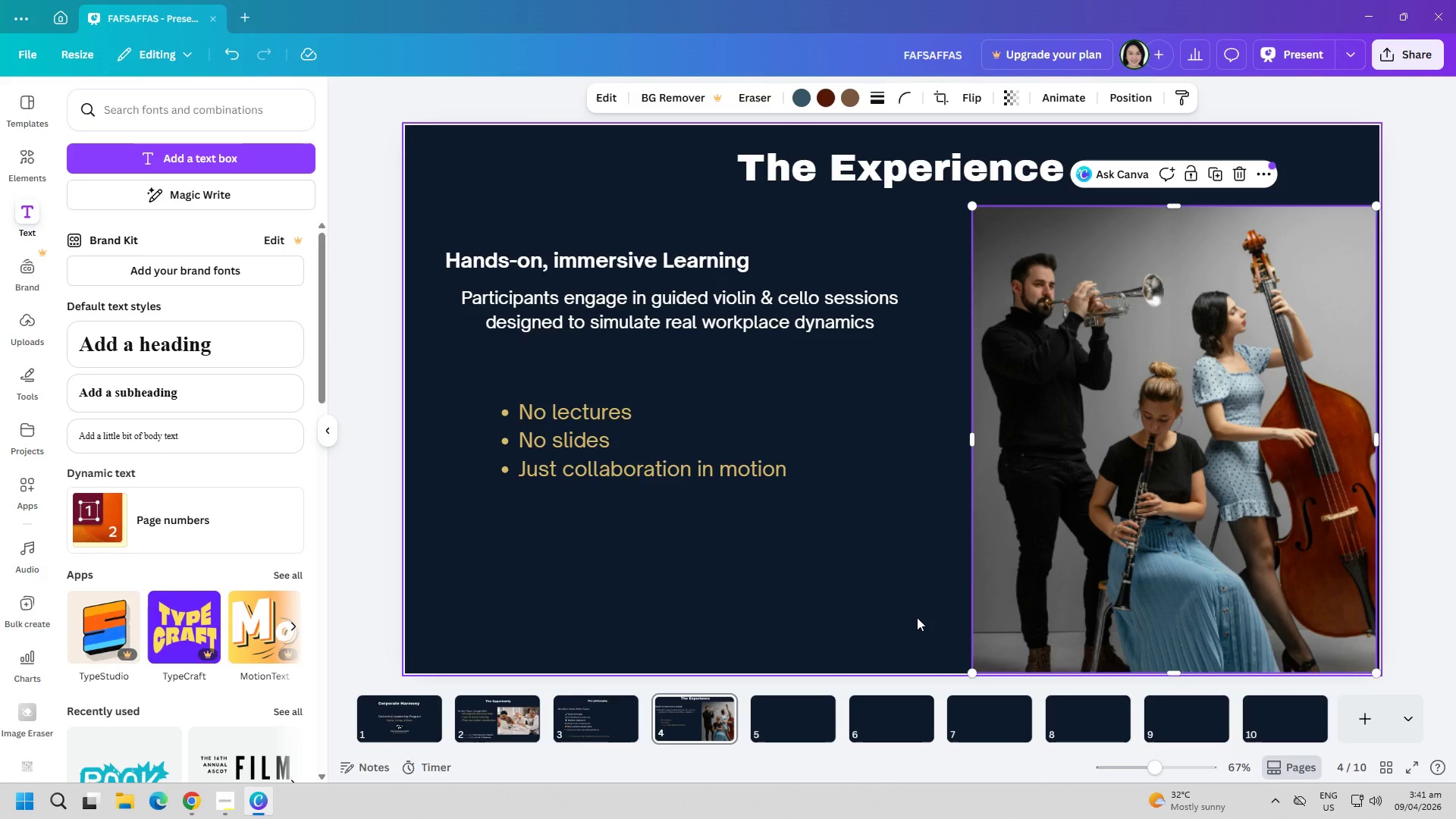 
left_click([902, 599])
 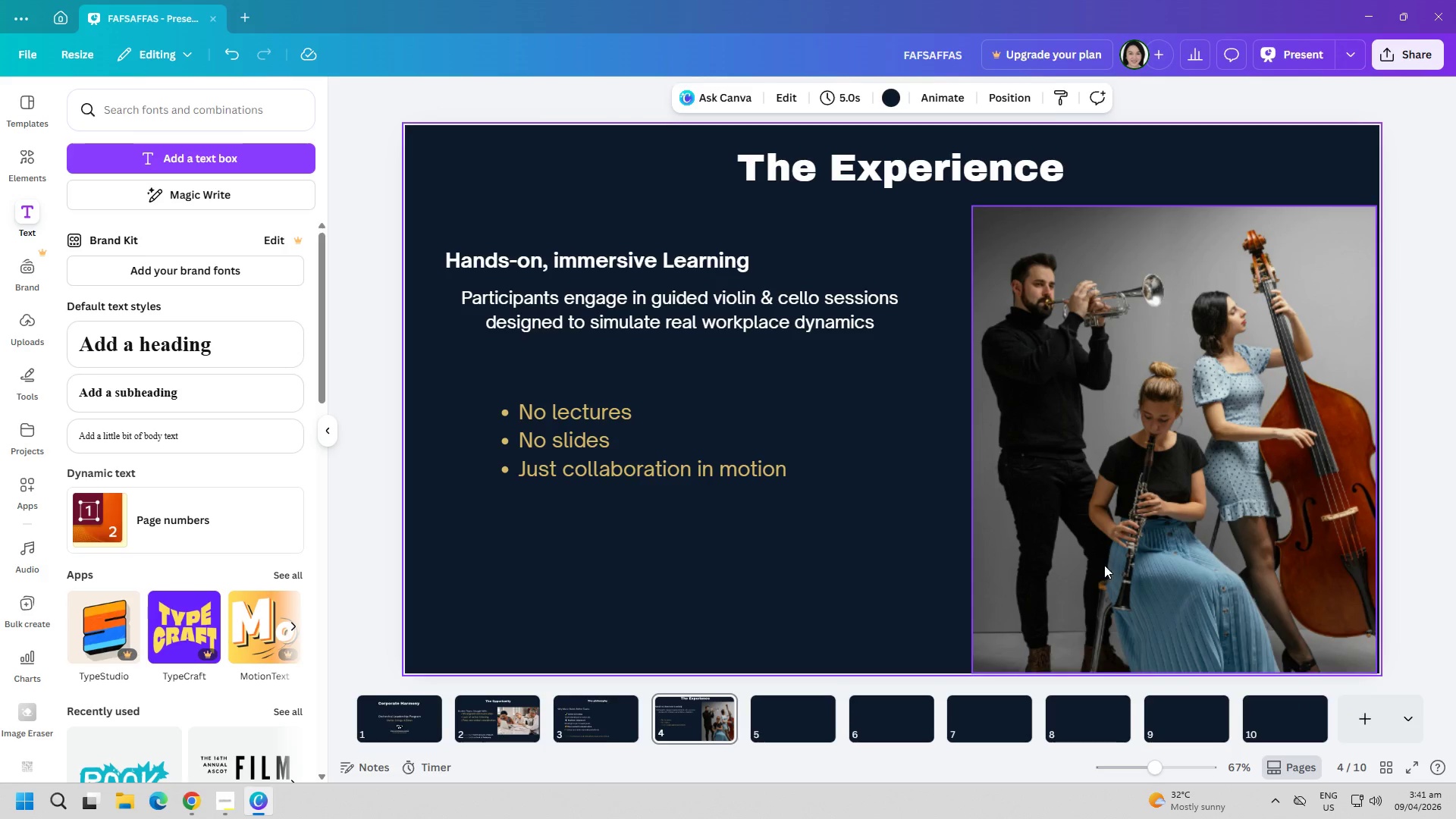 
left_click_drag(start_coordinate=[1106, 565], to_coordinate=[1109, 563])
 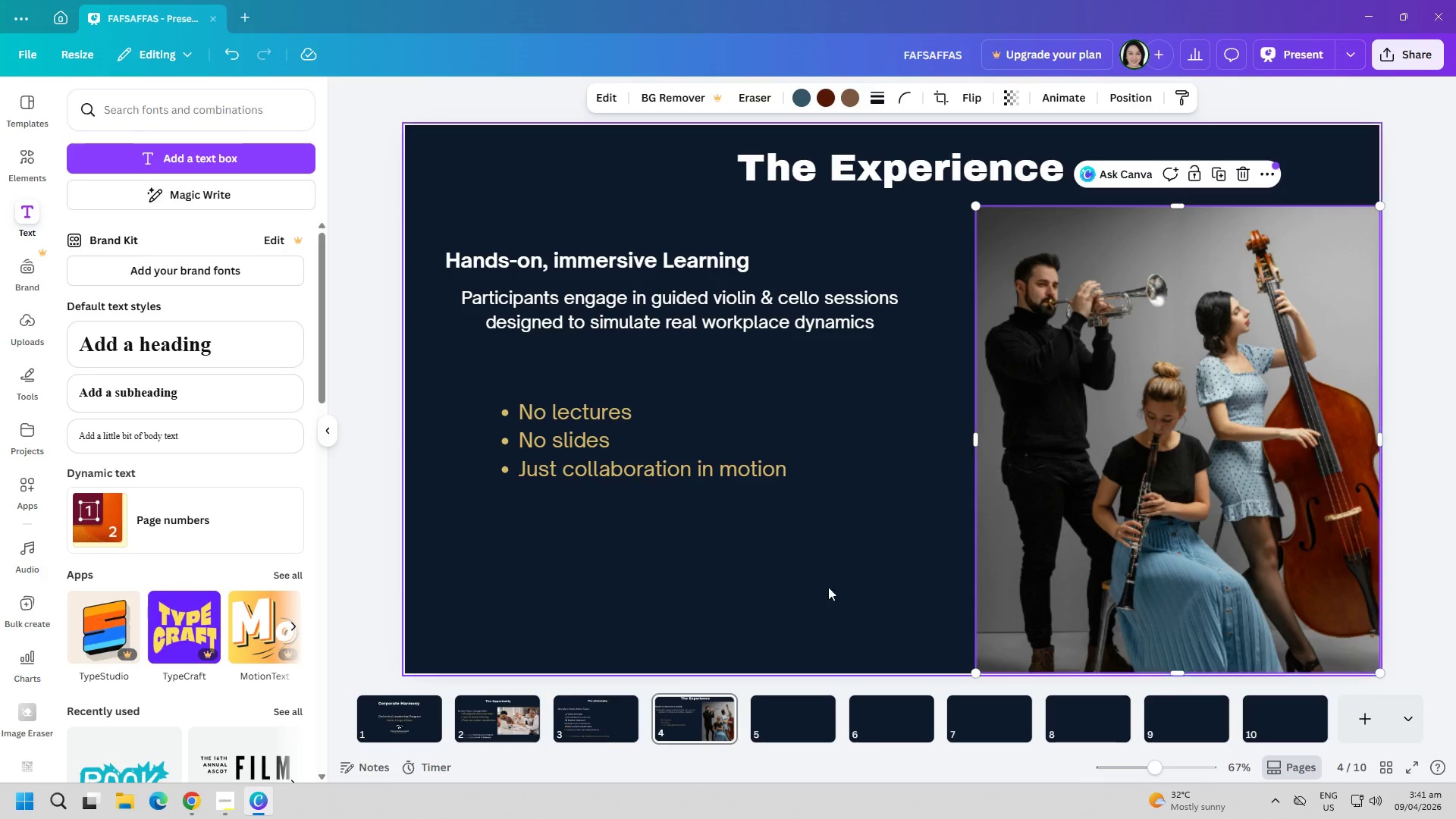 
left_click([823, 587])
 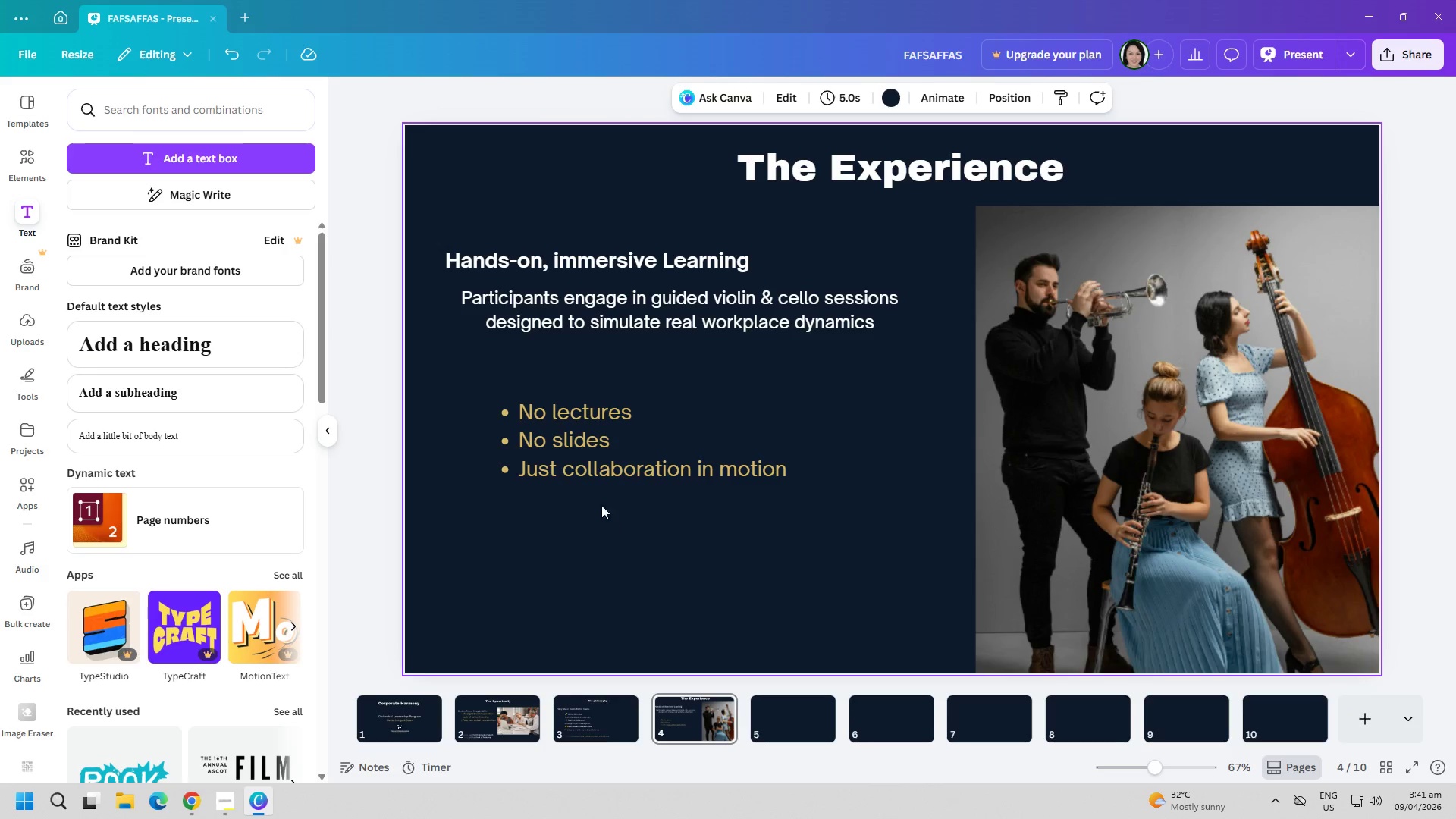 
left_click_drag(start_coordinate=[593, 466], to_coordinate=[681, 483])
 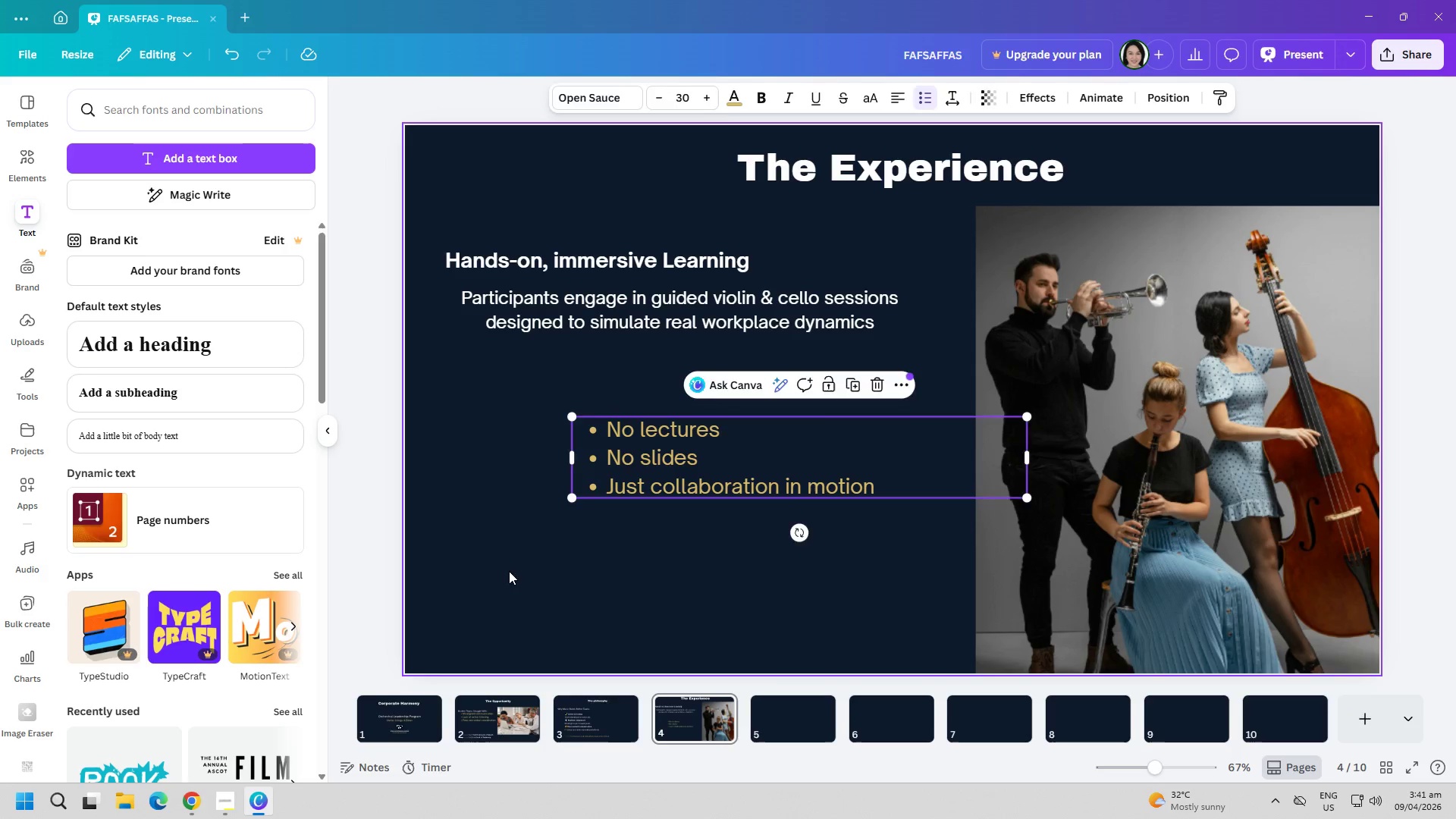 
left_click([510, 571])
 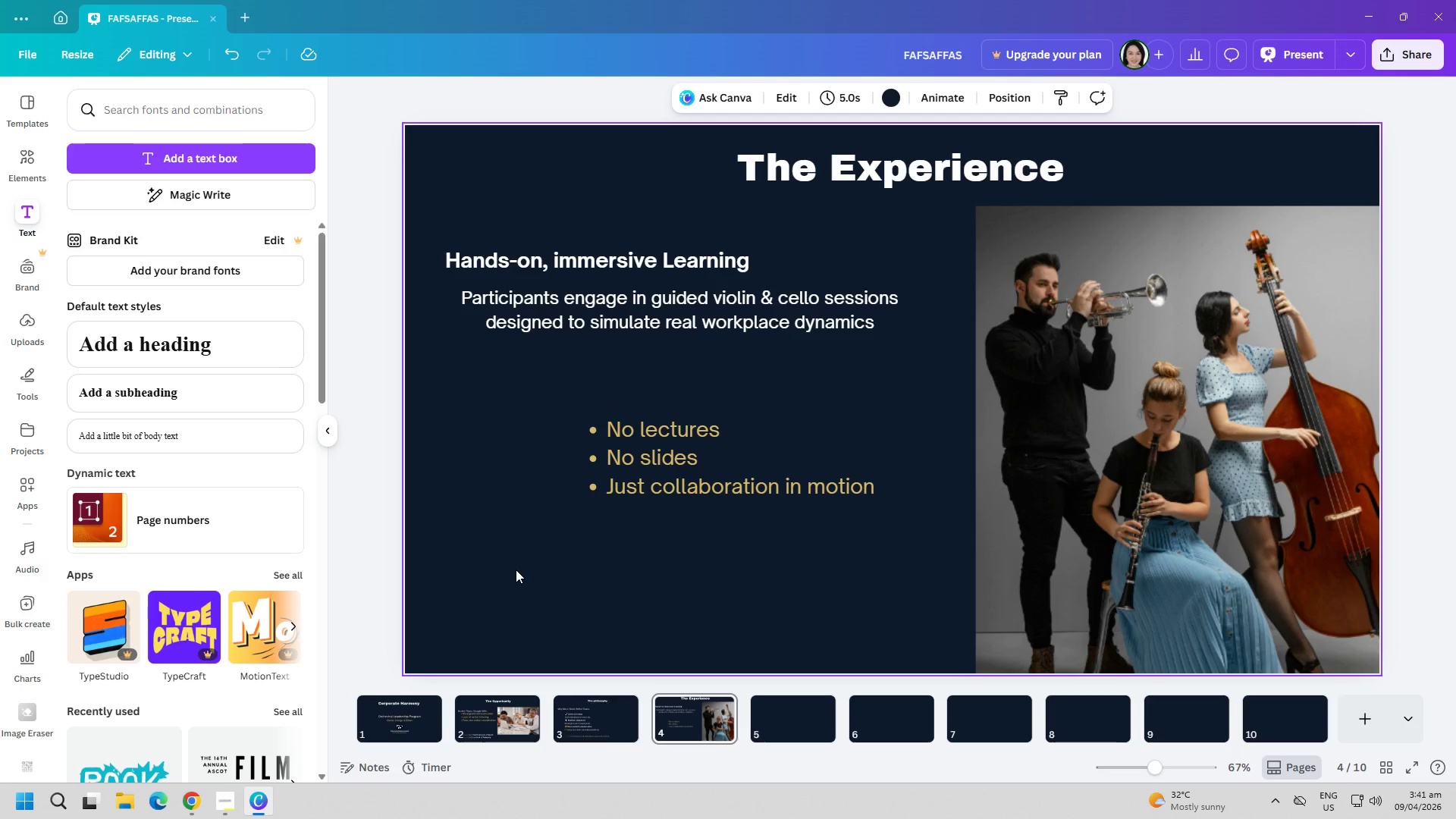 
wait(9.56)
 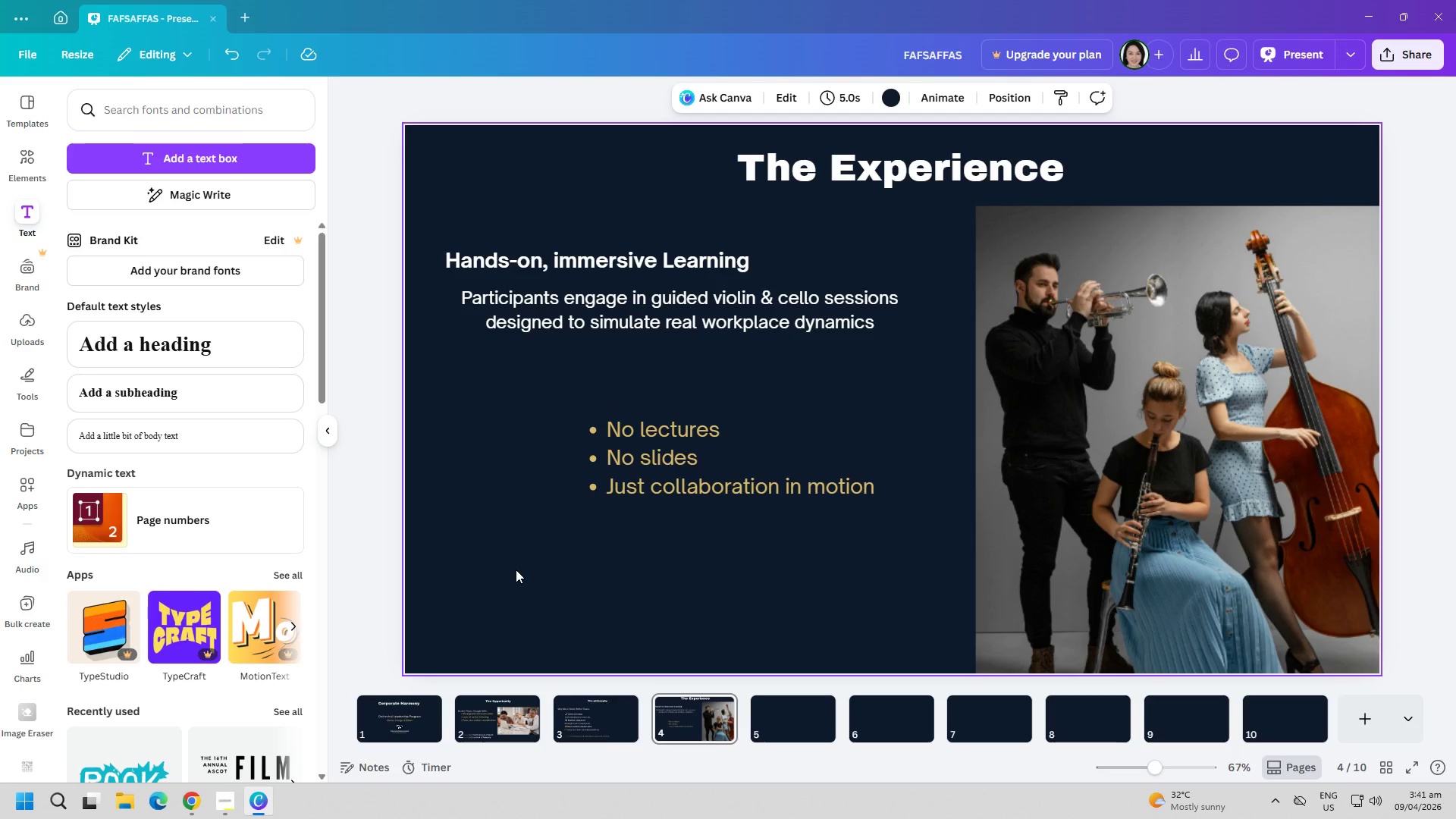 
left_click_drag(start_coordinate=[675, 312], to_coordinate=[684, 332])
 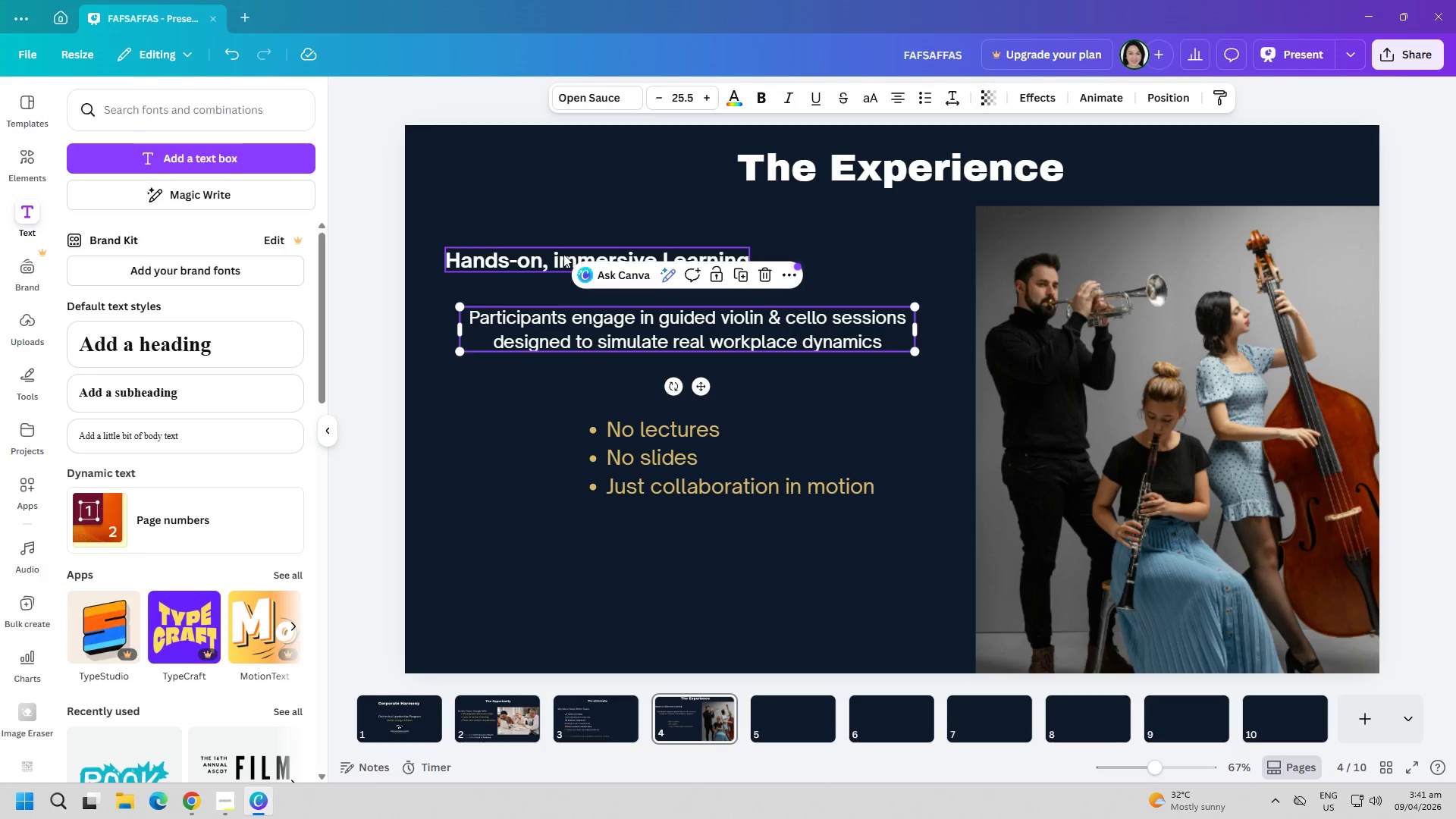 
left_click_drag(start_coordinate=[681, 334], to_coordinate=[696, 340])
 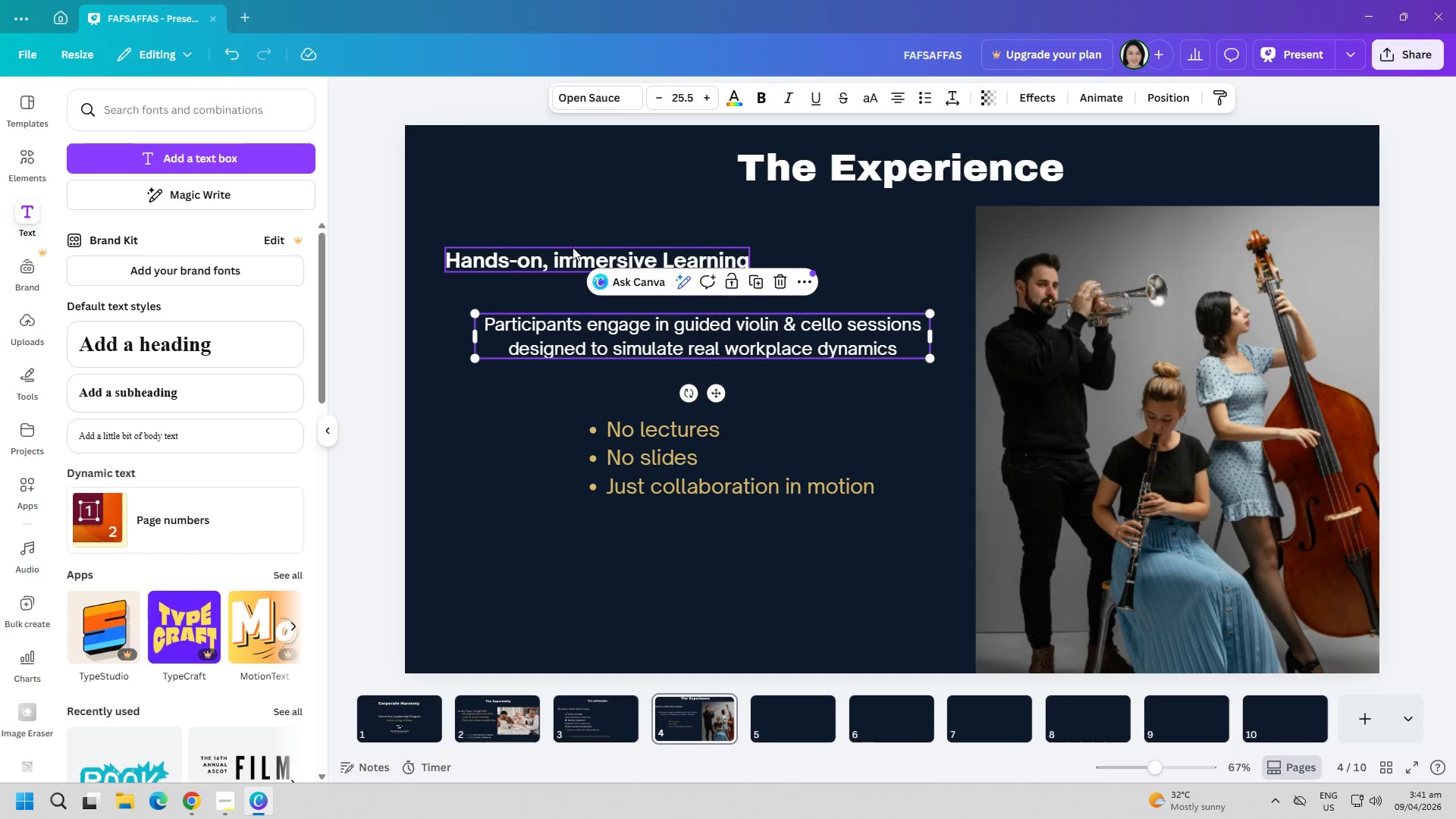 
left_click_drag(start_coordinate=[570, 246], to_coordinate=[557, 260])
 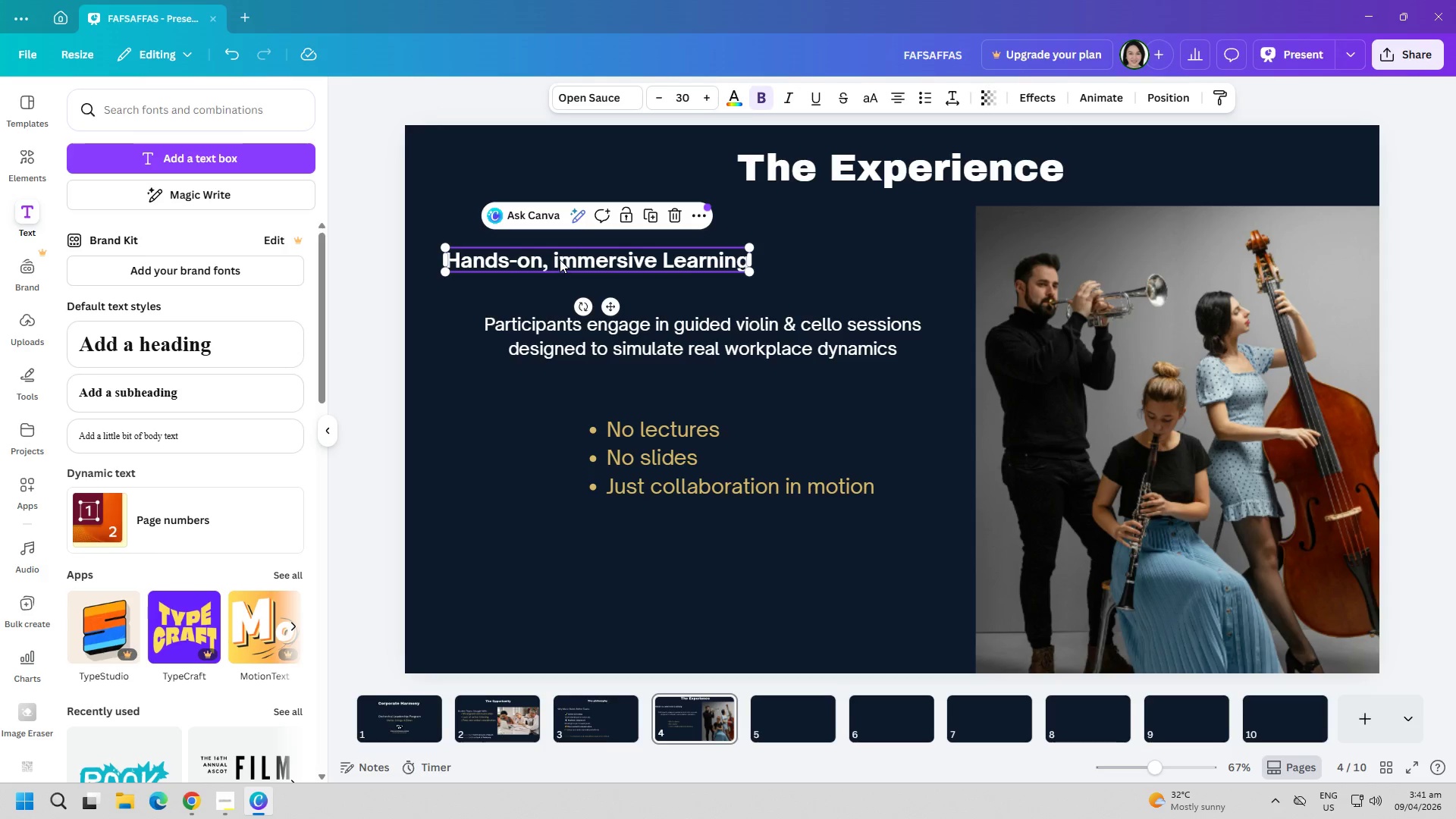 
left_click_drag(start_coordinate=[560, 258], to_coordinate=[550, 283])
 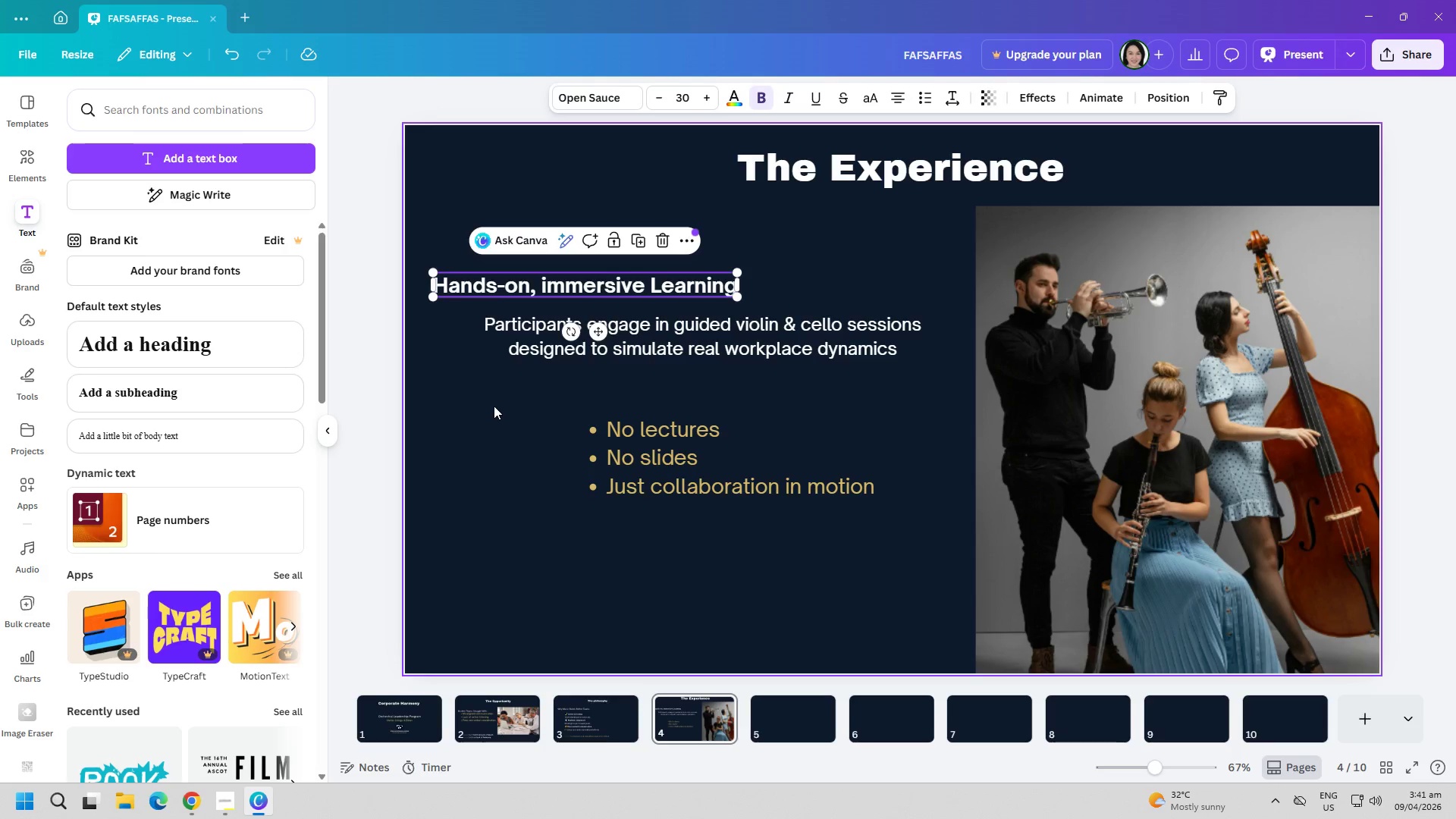 
left_click([494, 406])
 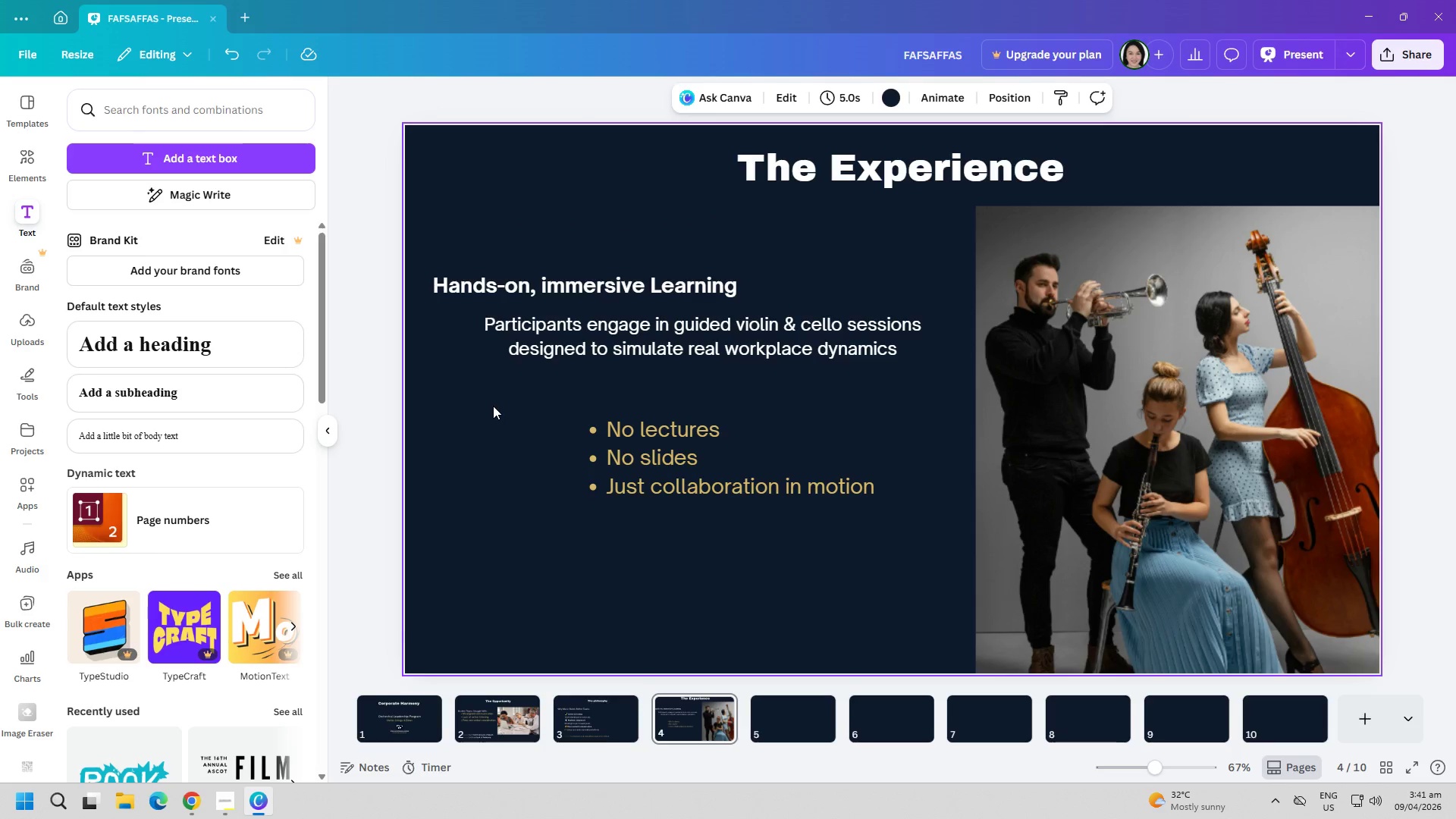 
left_click([410, 714])
 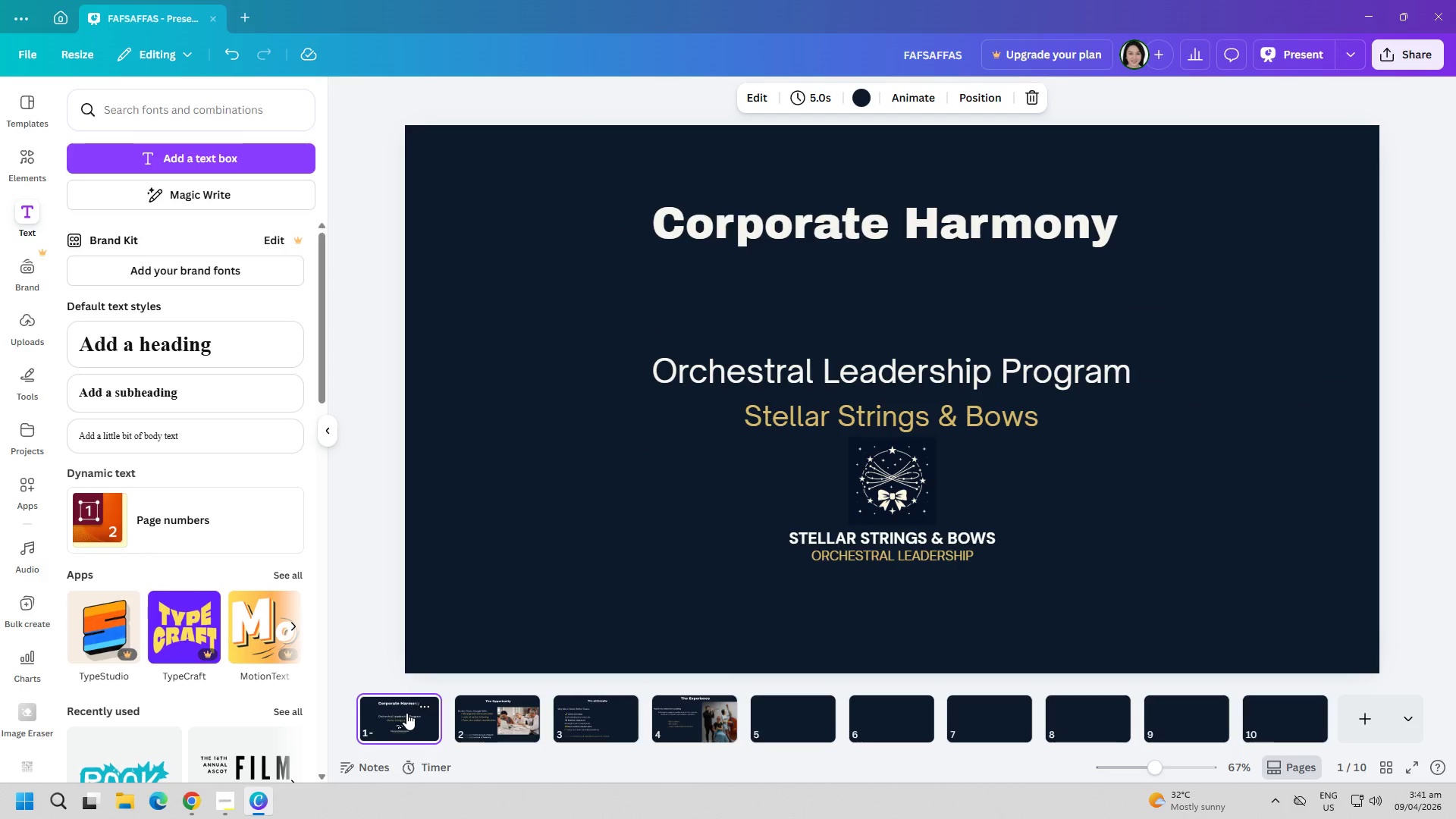 
key(ArrowRight)
 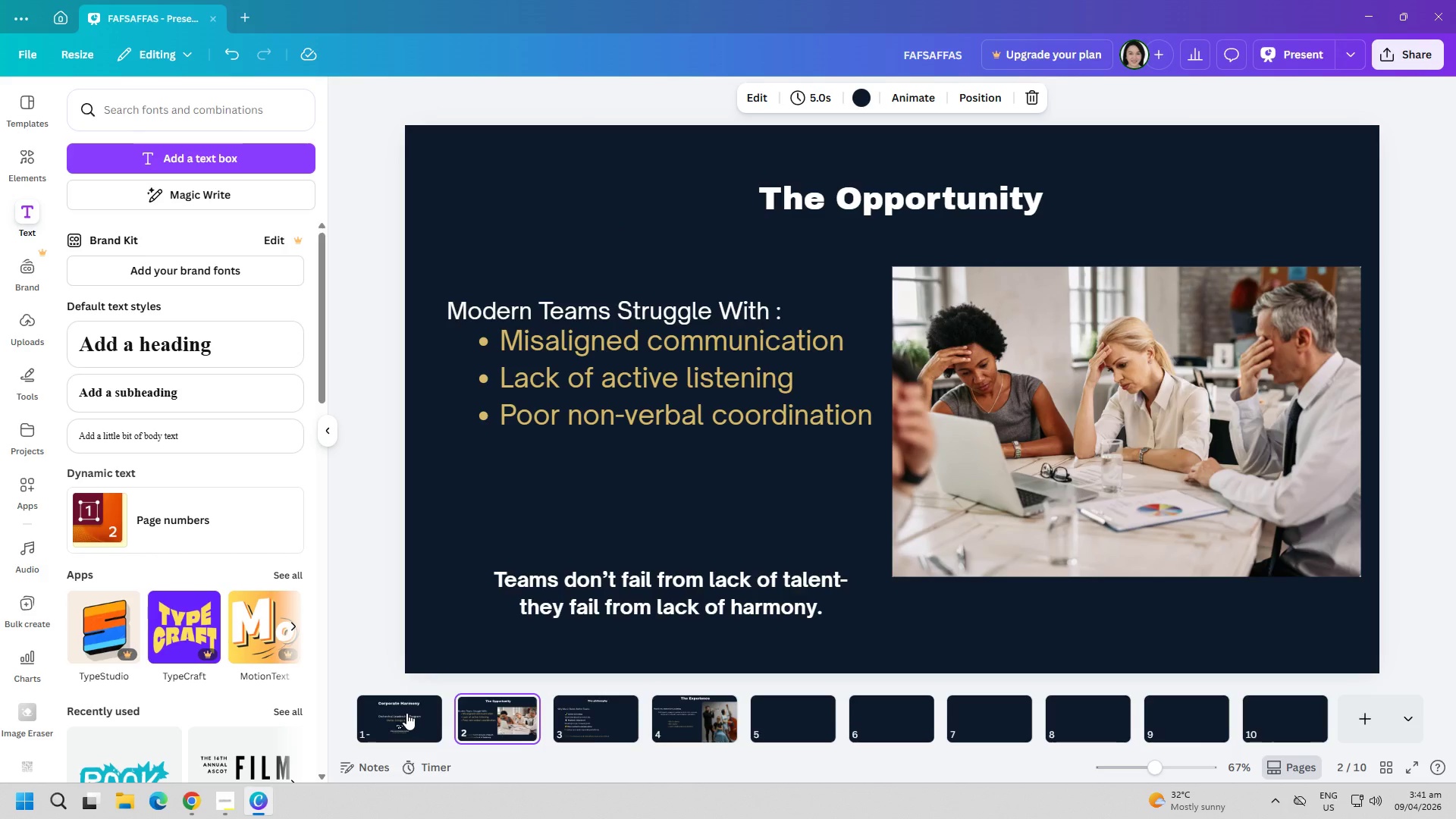 
key(ArrowRight)
 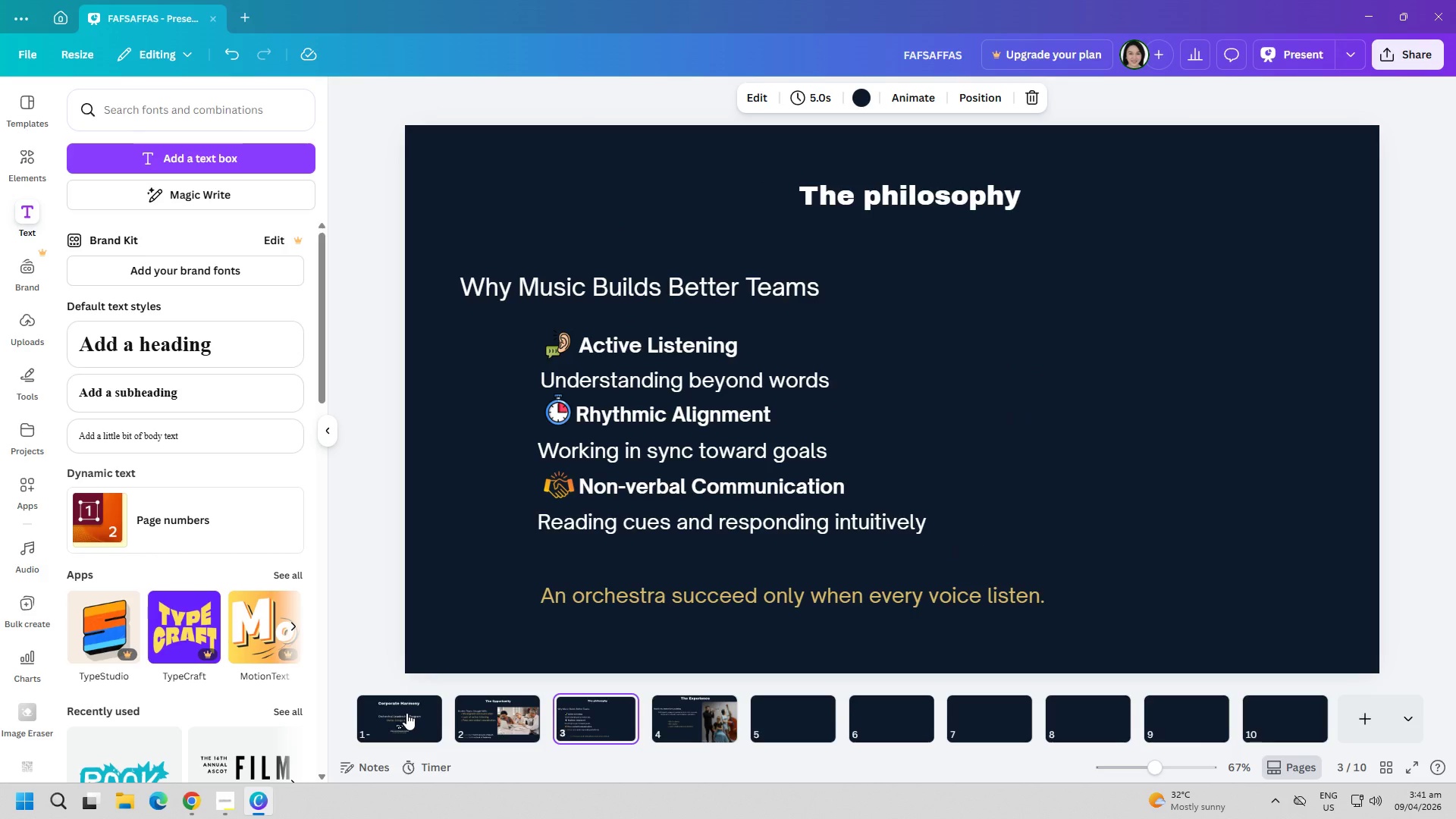 
wait(31.3)
 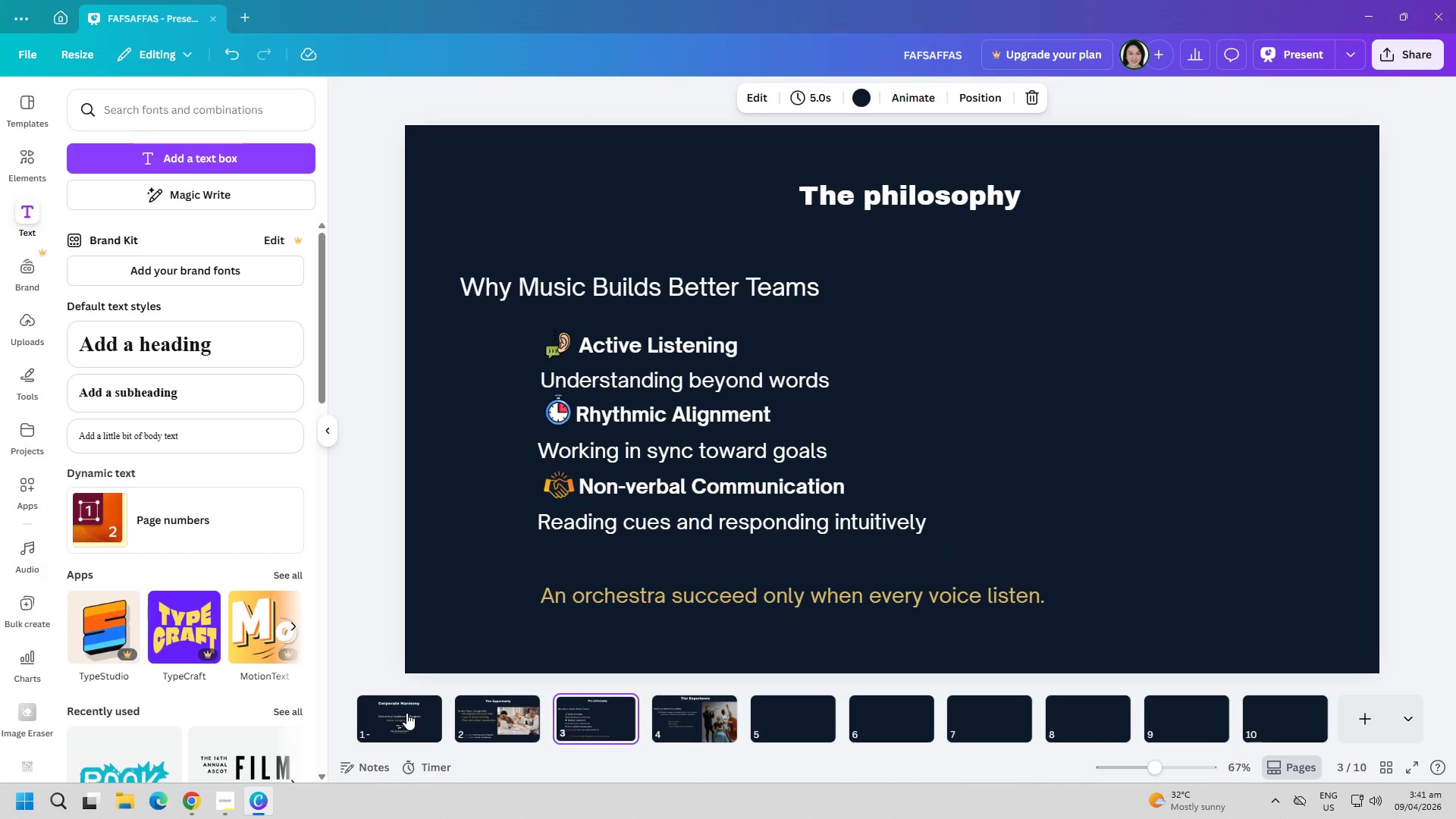 
key(ArrowRight)
 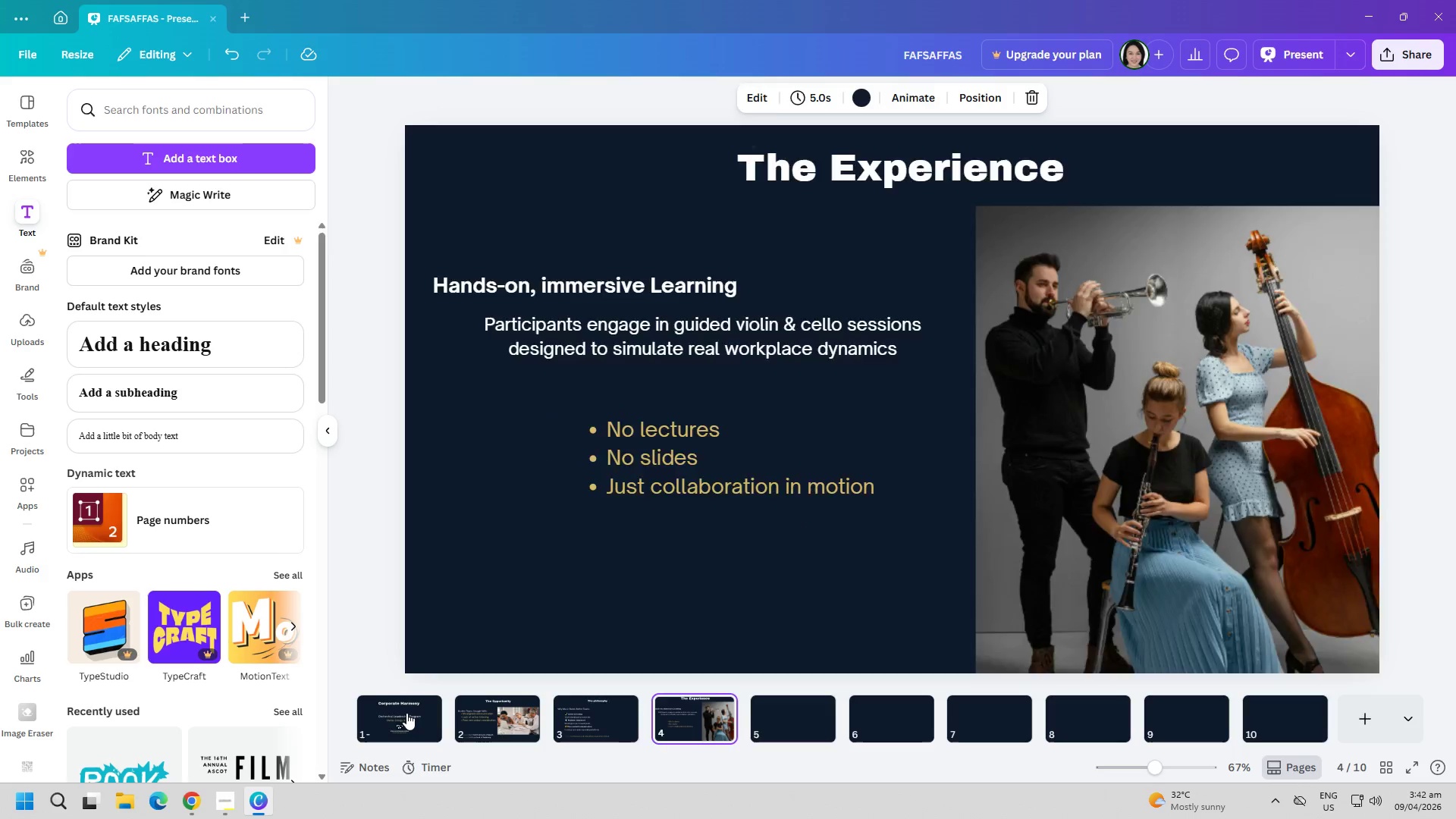 
key(ArrowRight)
 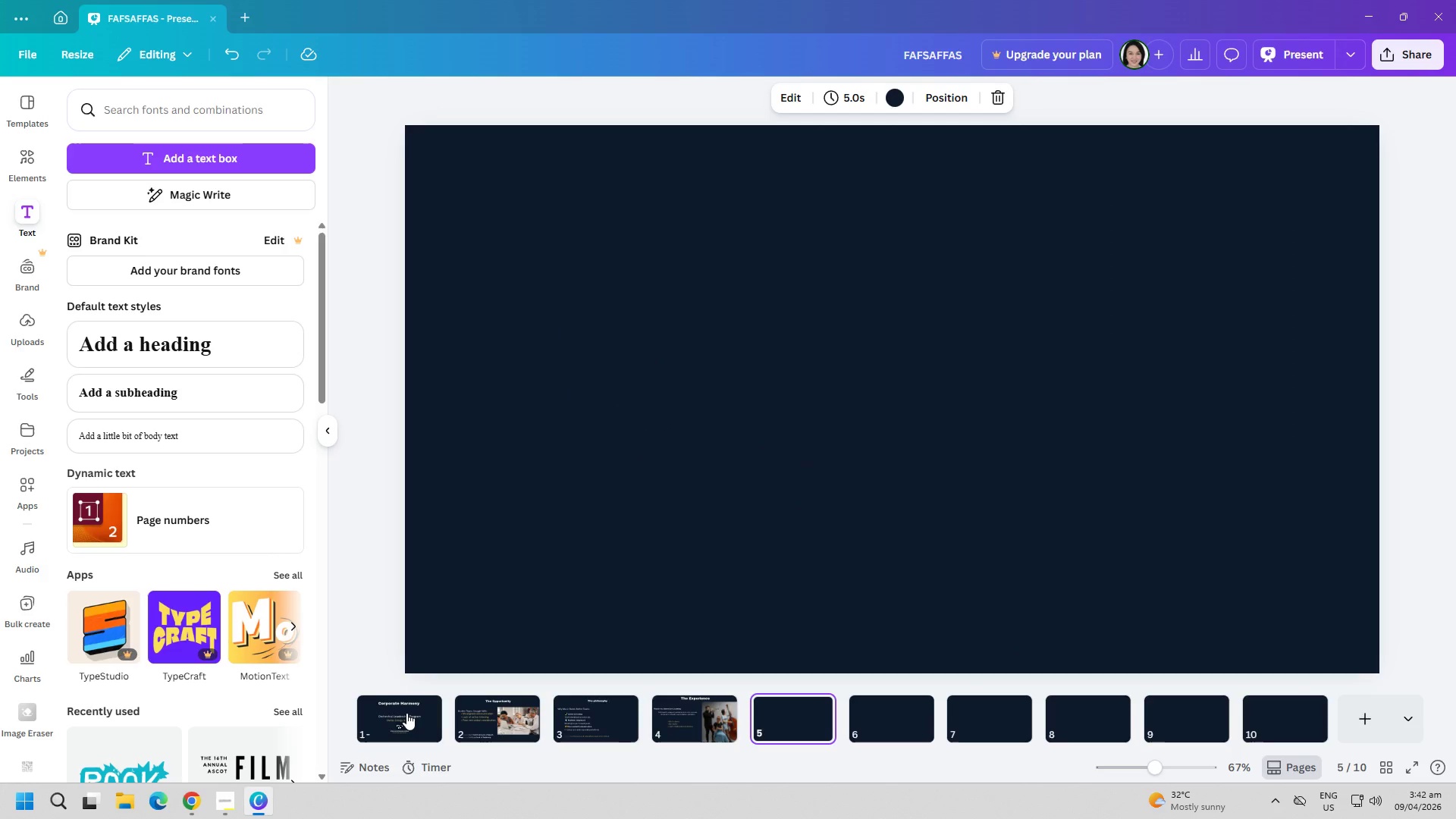 
wait(7.34)
 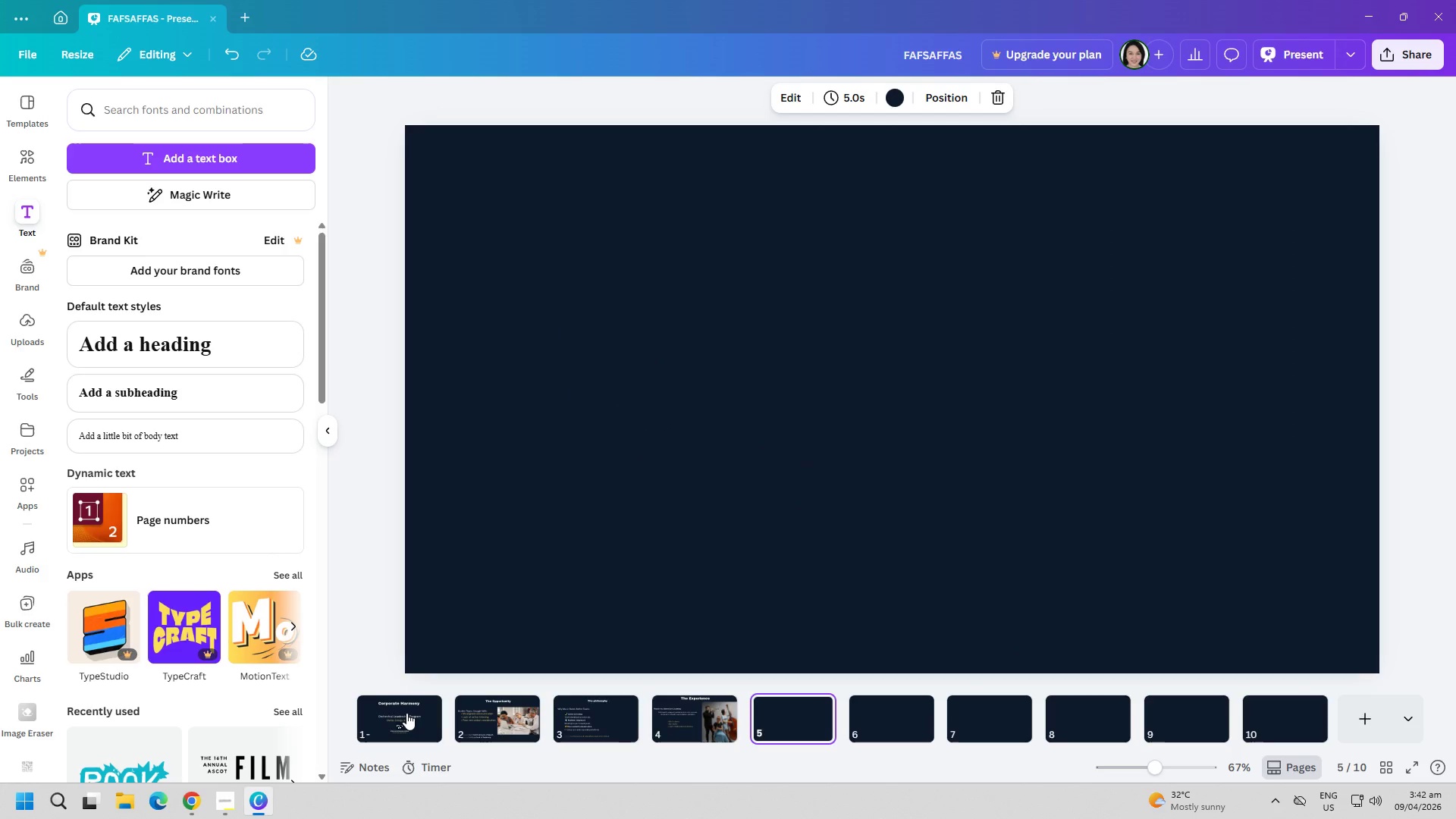 
left_click([218, 165])
 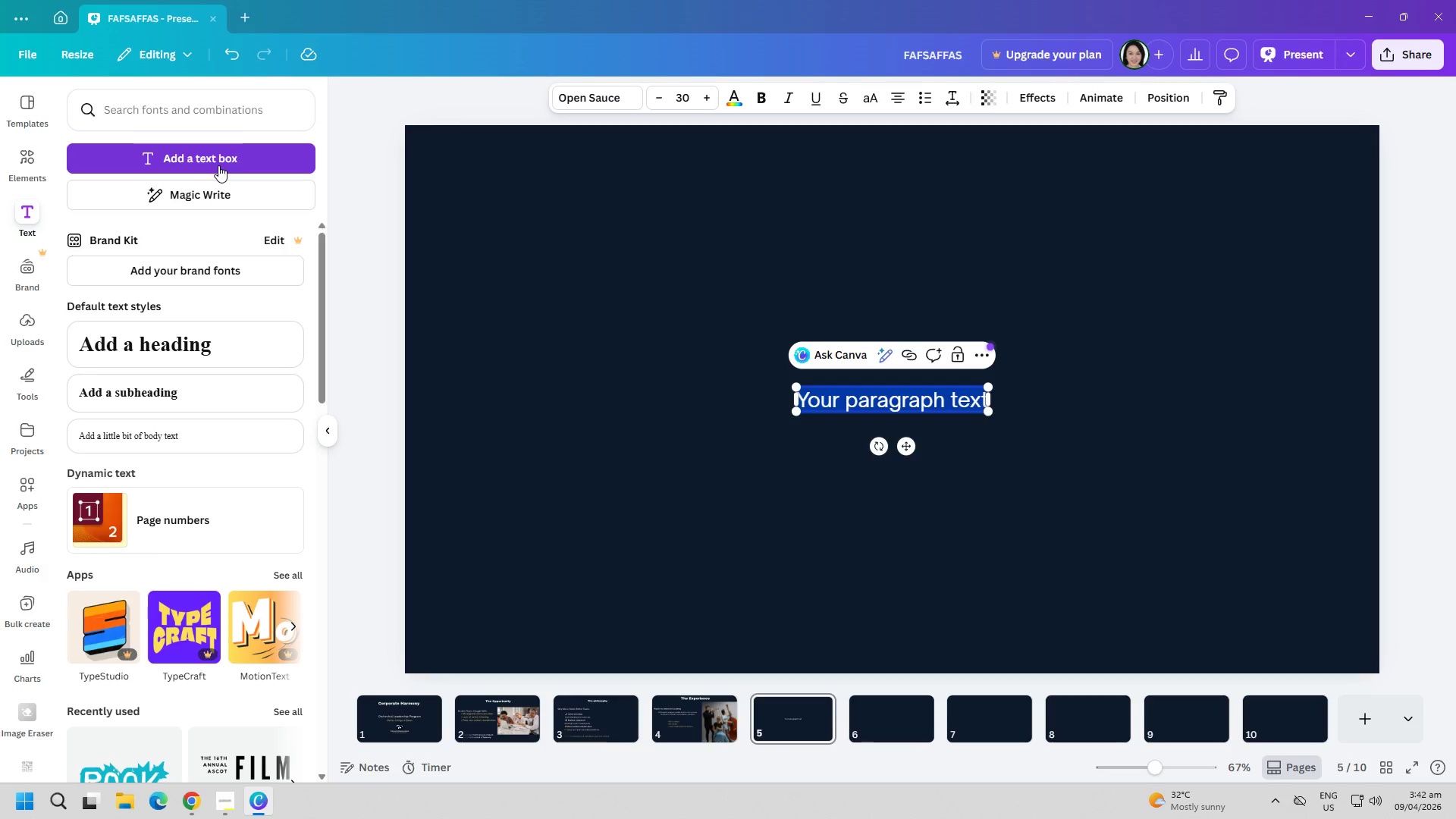 
type(The Program Options)
 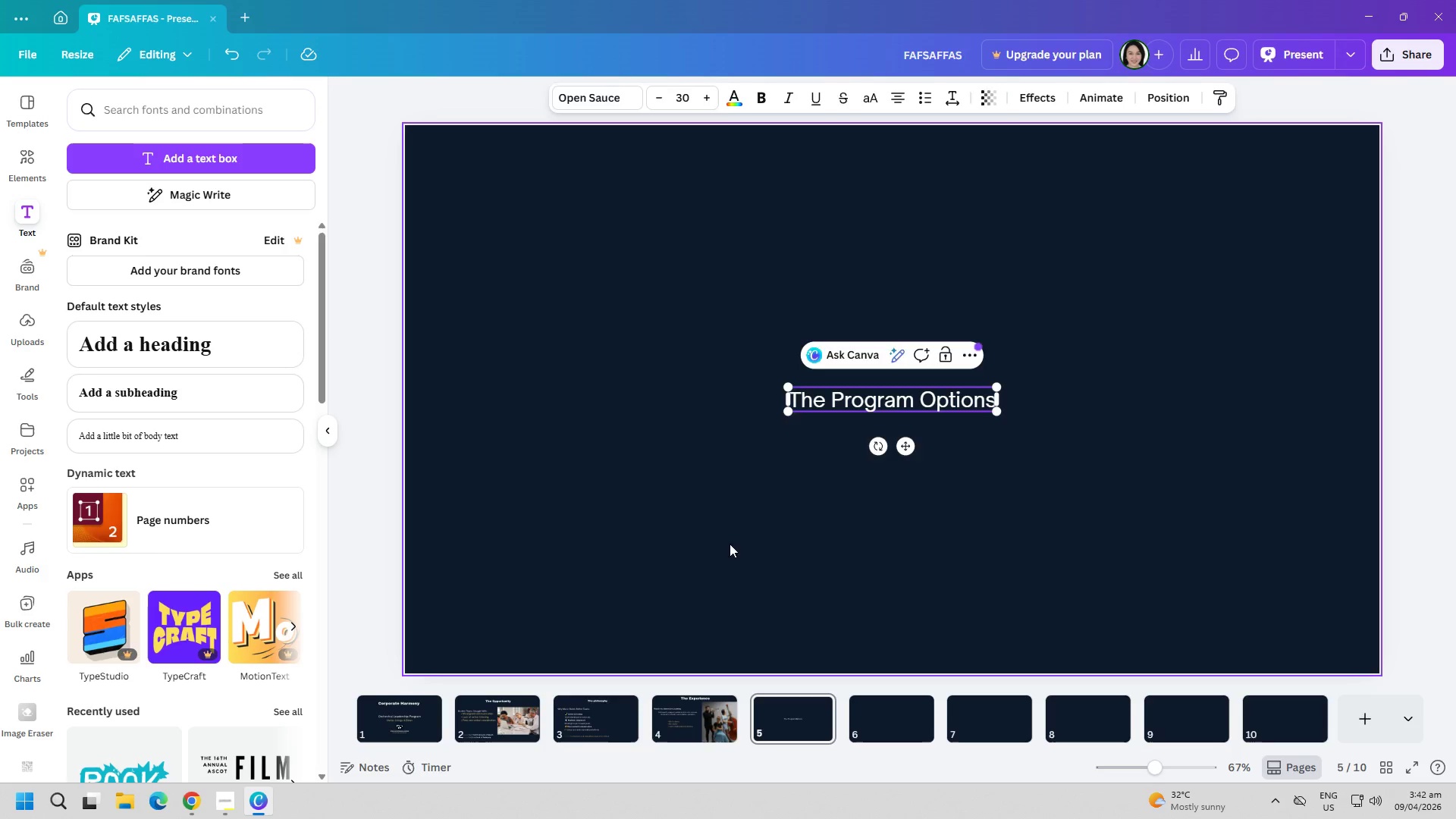 
left_click_drag(start_coordinate=[875, 403], to_coordinate=[814, 237])
 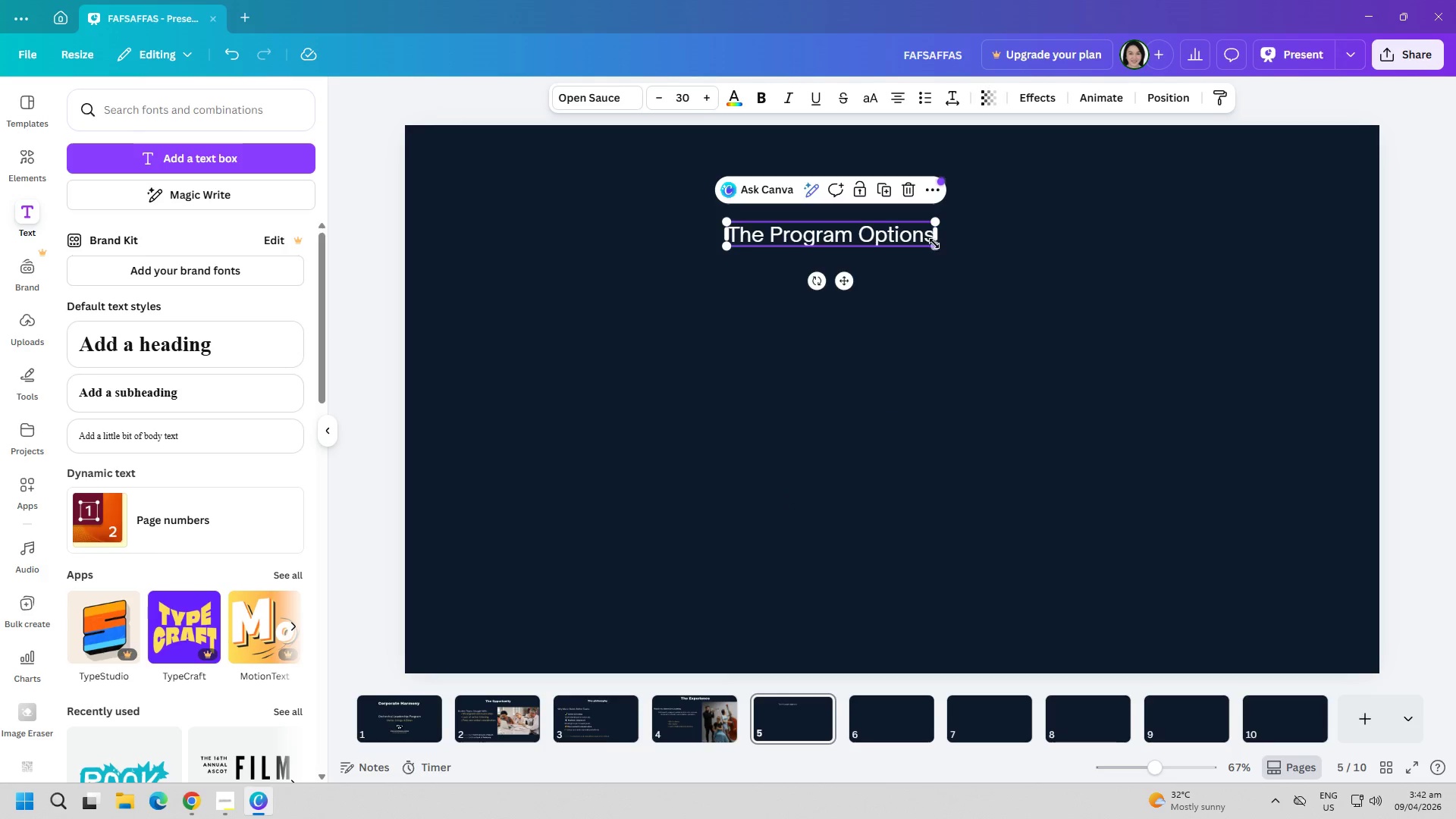 
left_click_drag(start_coordinate=[934, 243], to_coordinate=[1064, 340])
 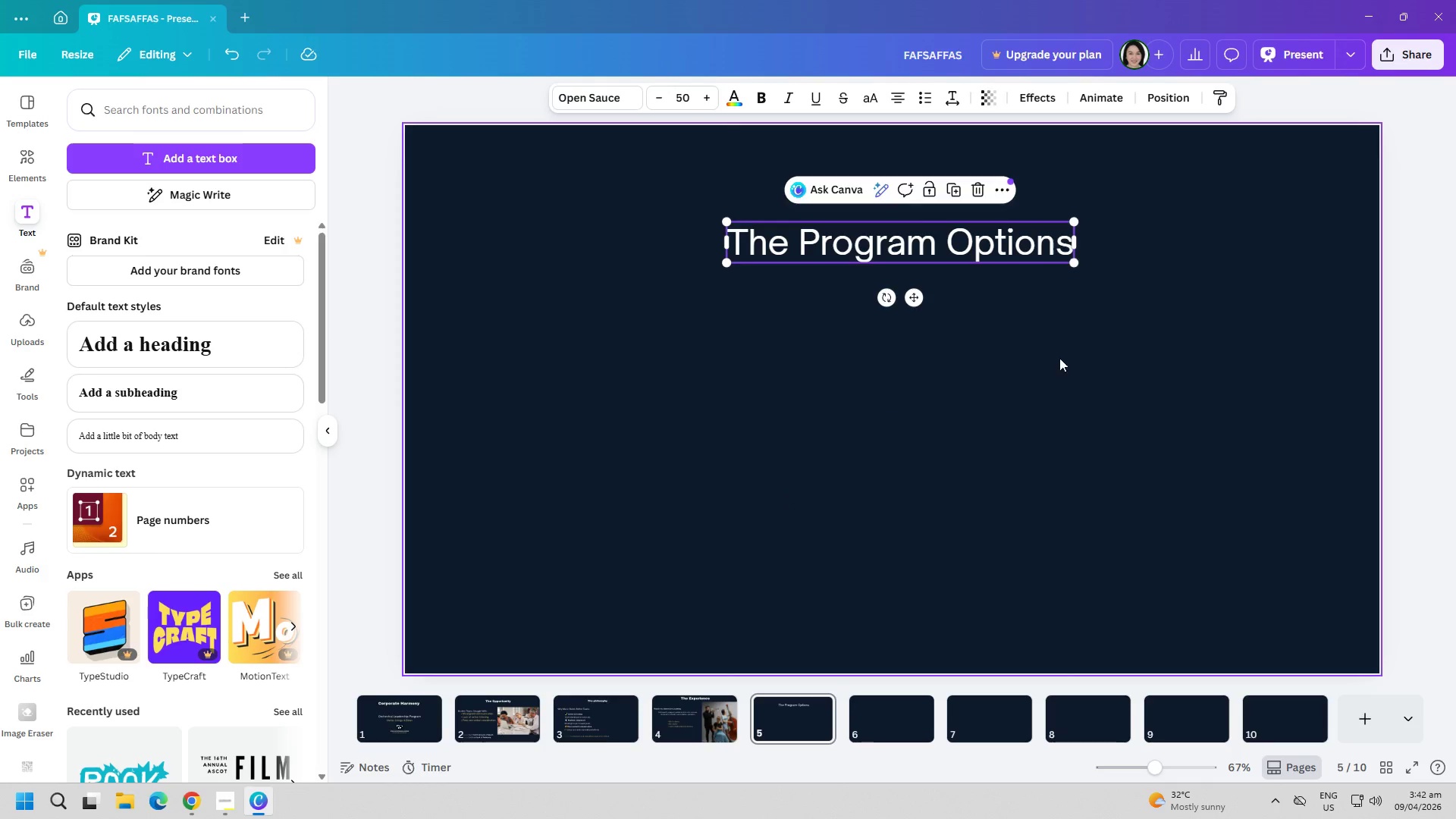 
left_click_drag(start_coordinate=[1059, 356], to_coordinate=[1059, 359])
 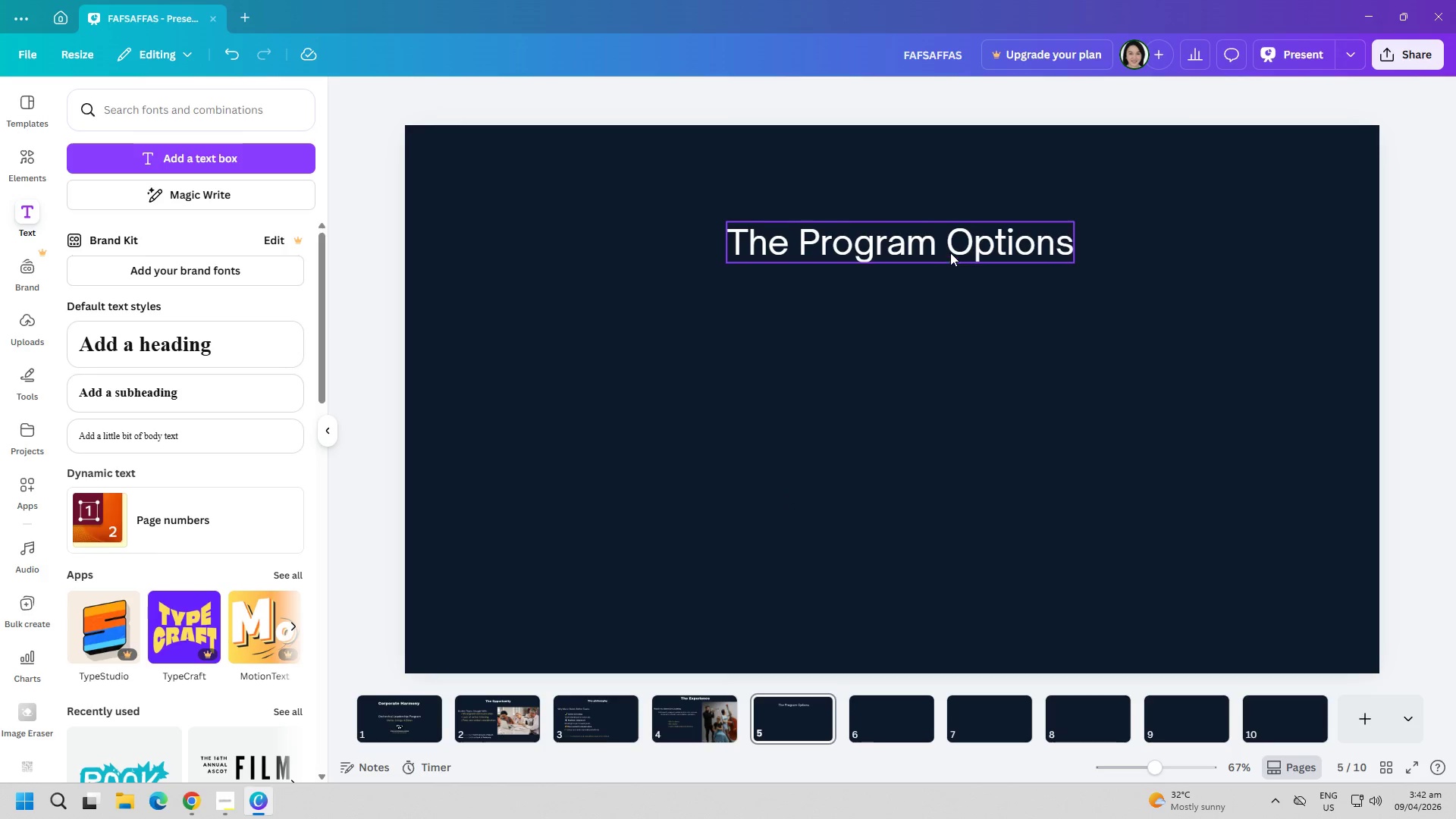 
left_click_drag(start_coordinate=[950, 253], to_coordinate=[939, 206])
 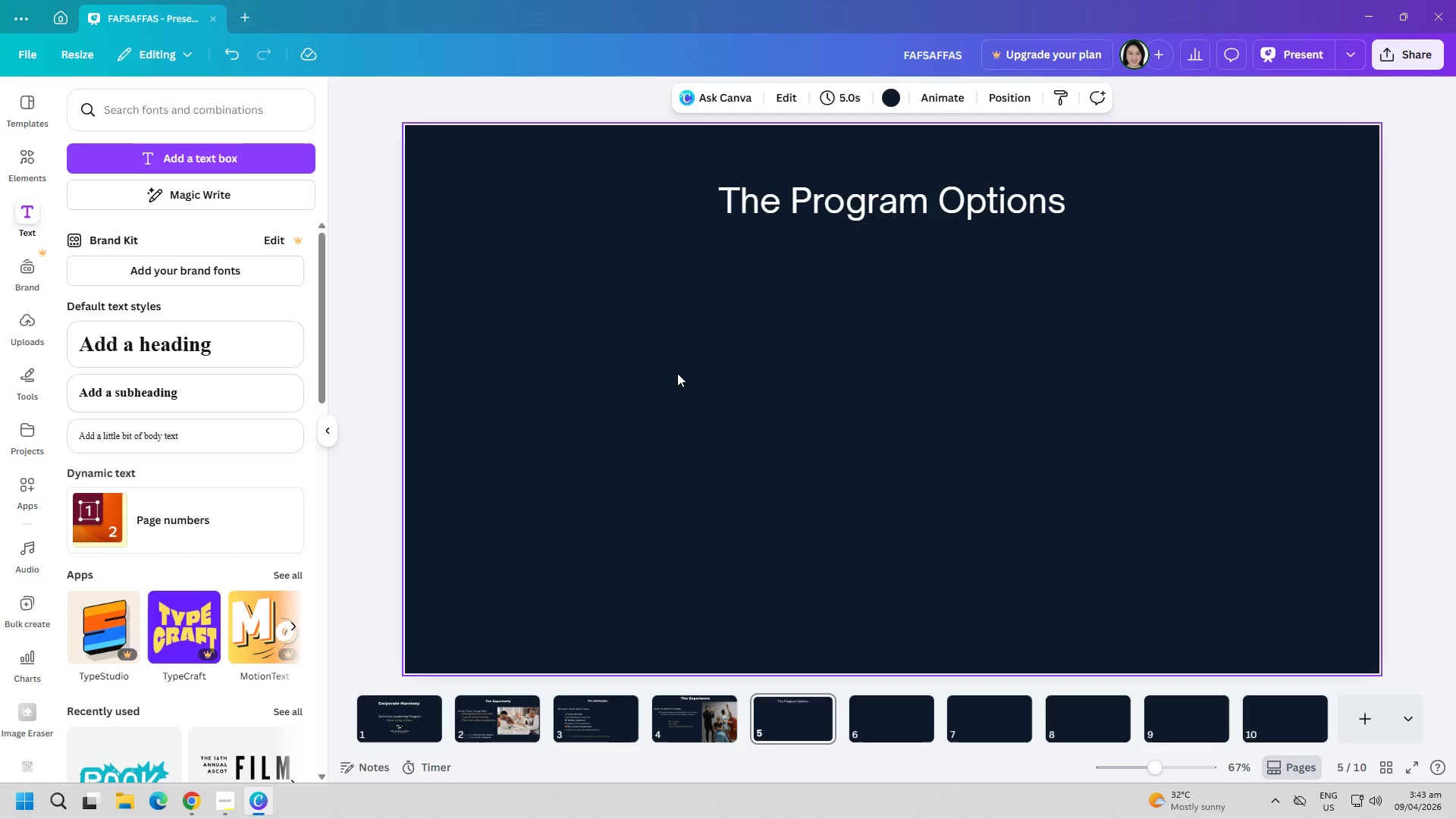 
wait(58.52)
 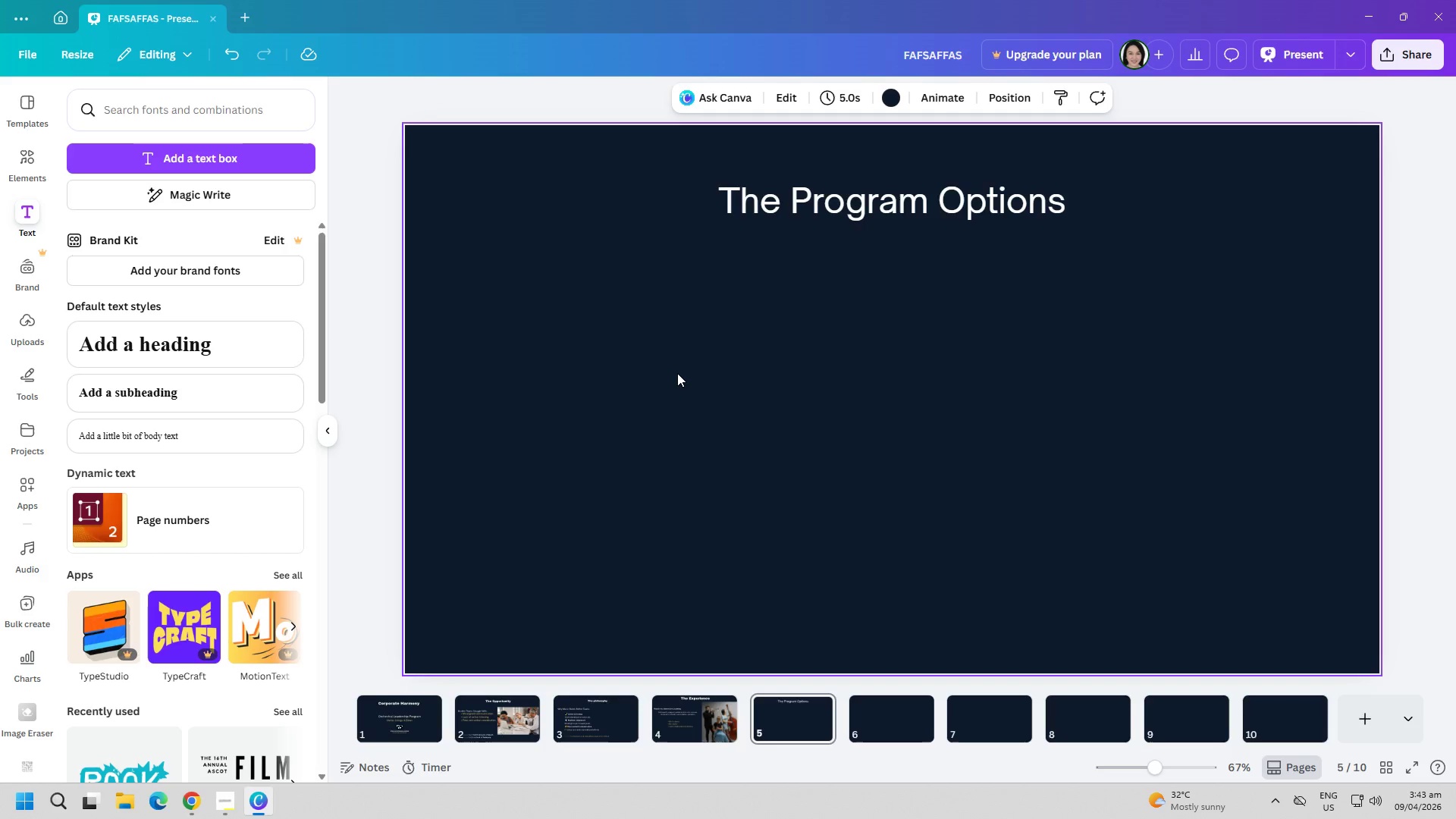 
left_click([222, 818])